 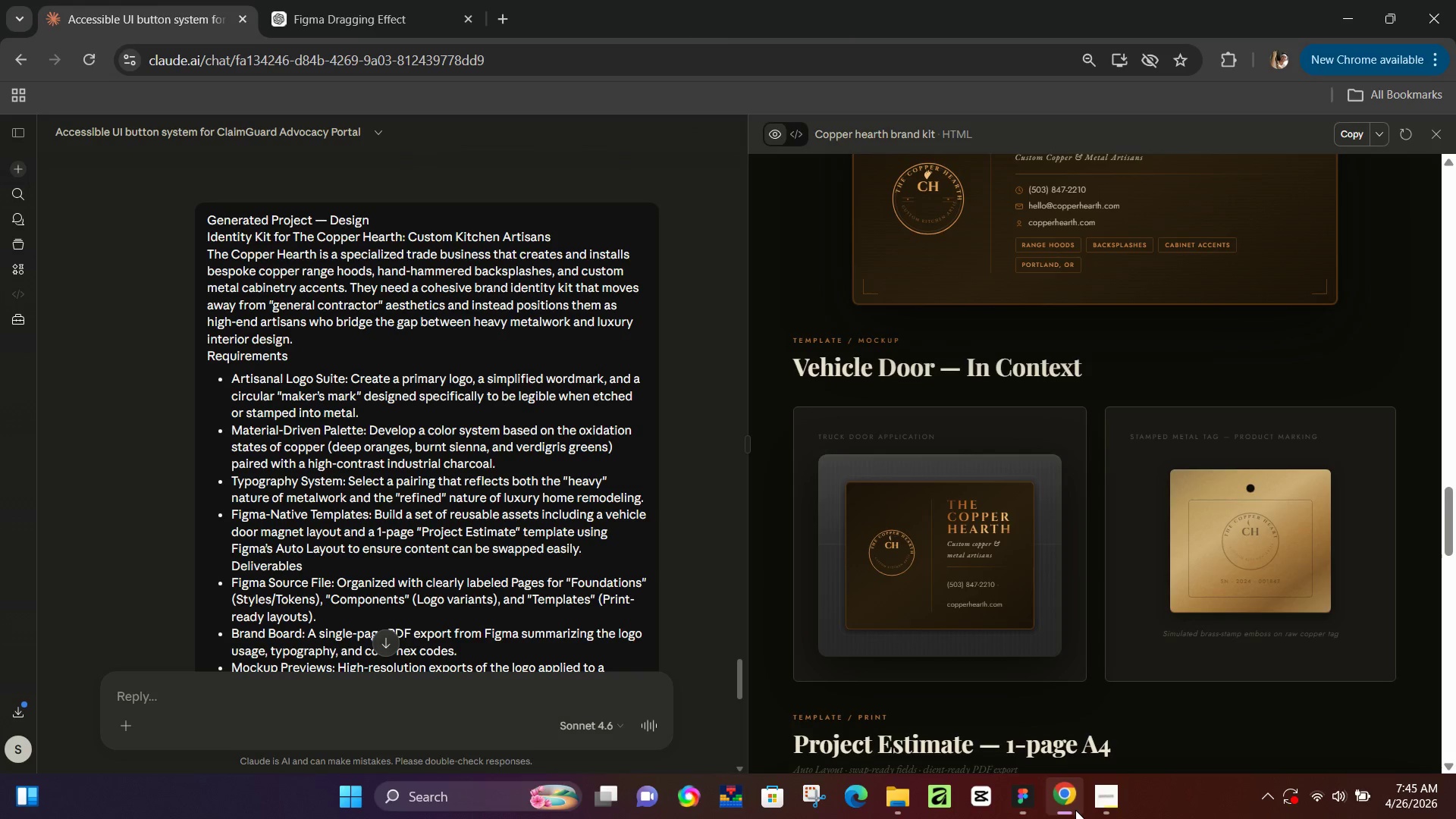 
left_click([1075, 810])
 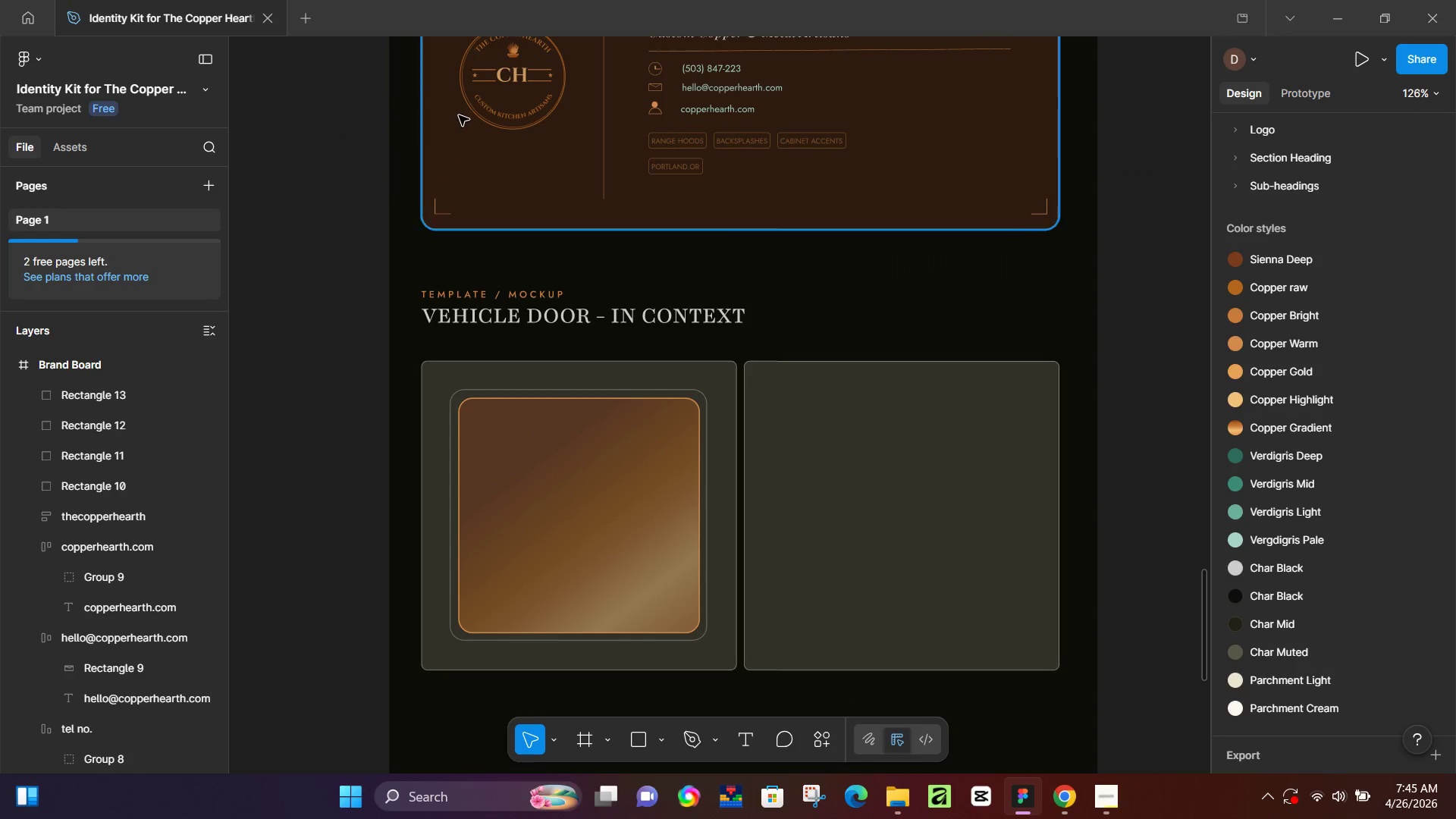 
left_click([507, 112])
 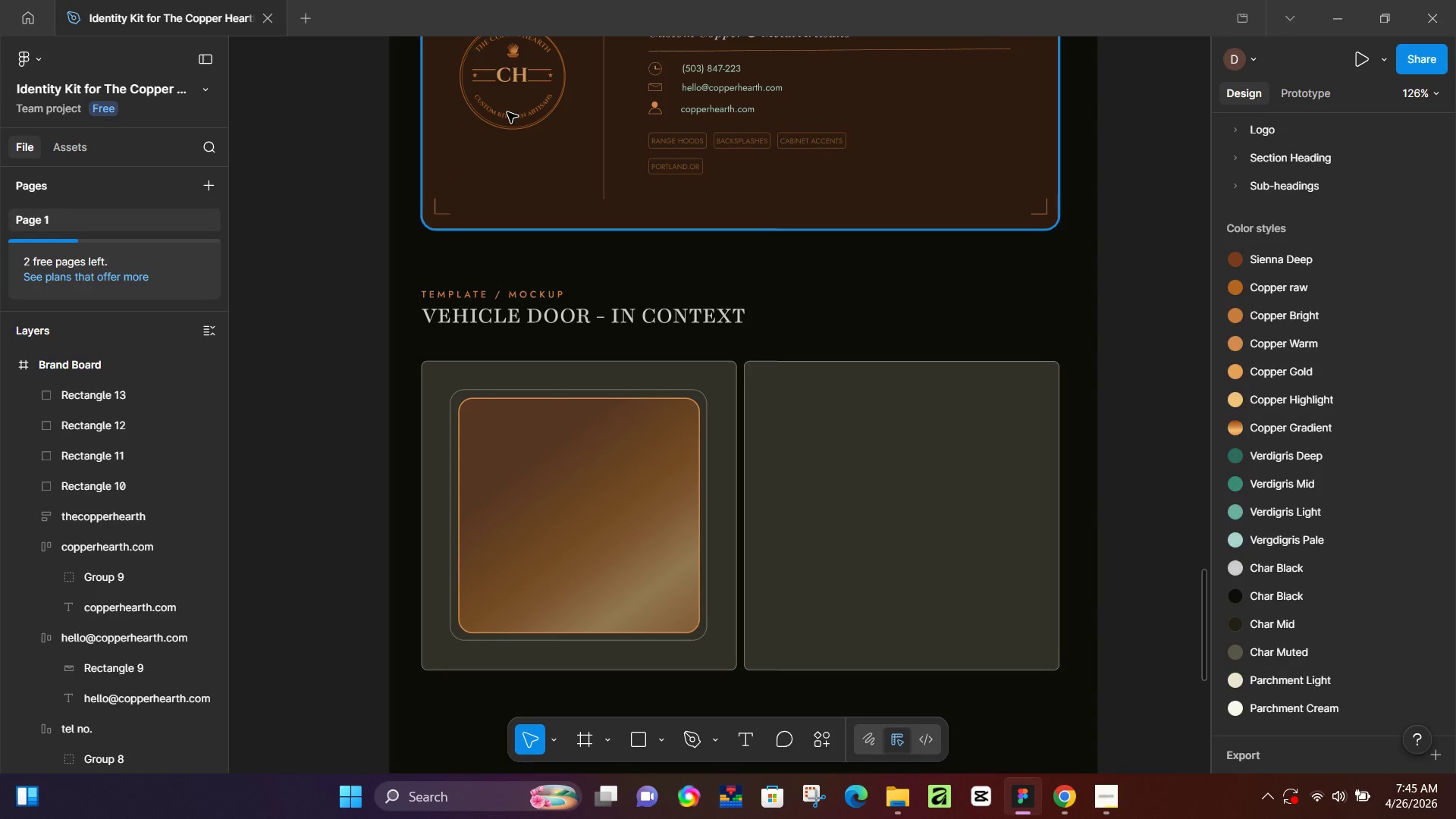 
double_click([507, 112])
 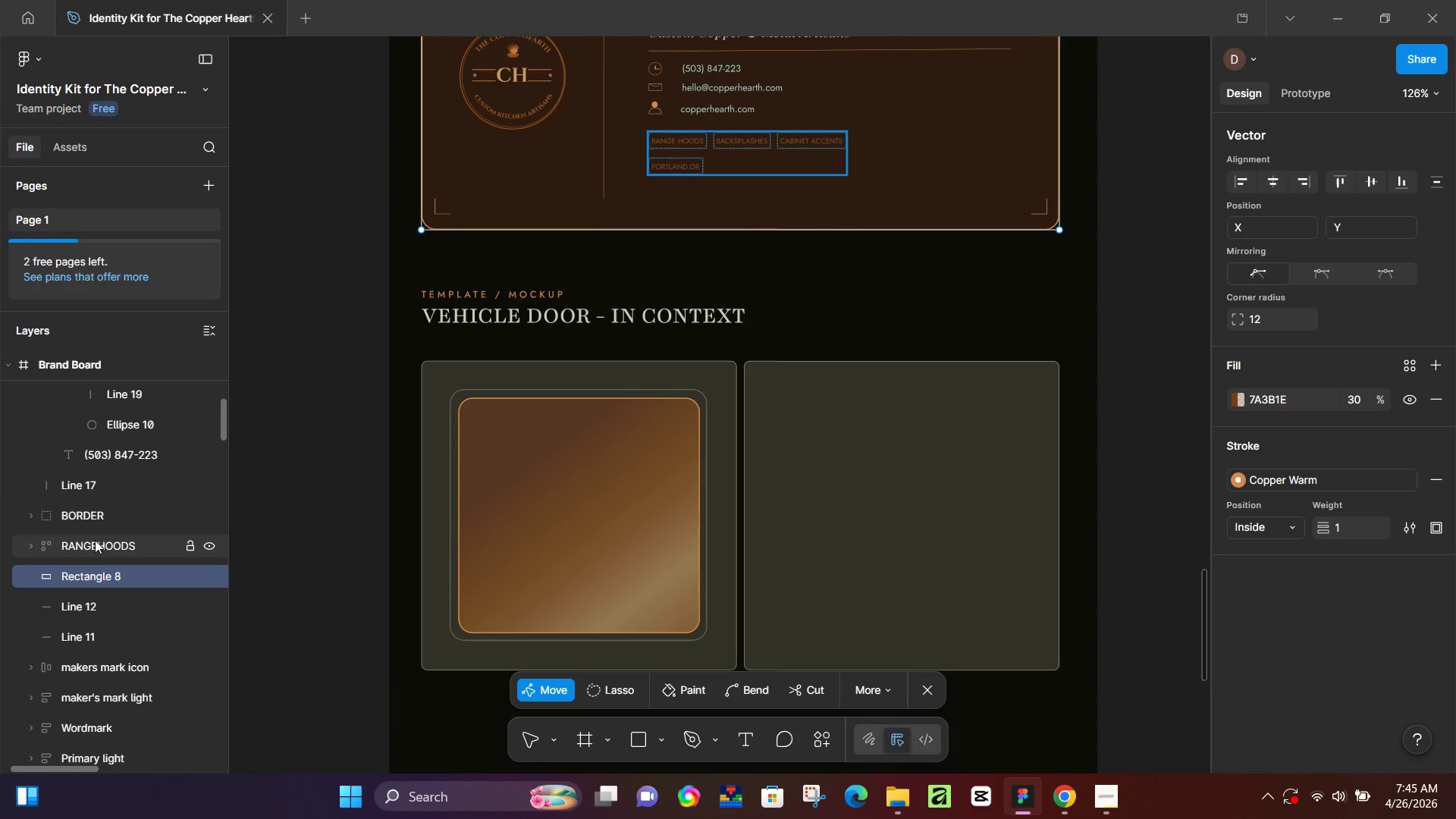 
wait(6.48)
 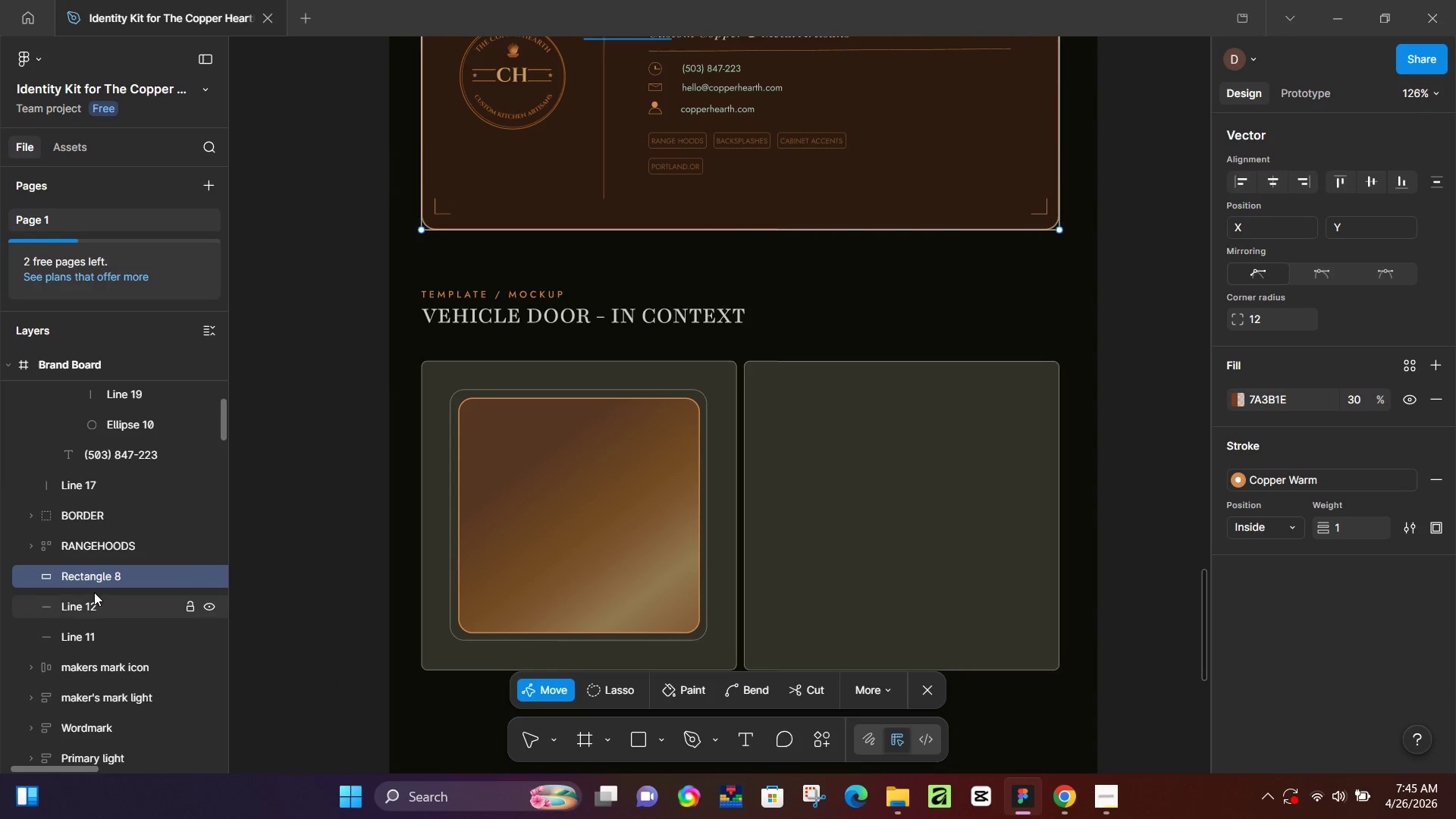 
left_click([105, 507])
 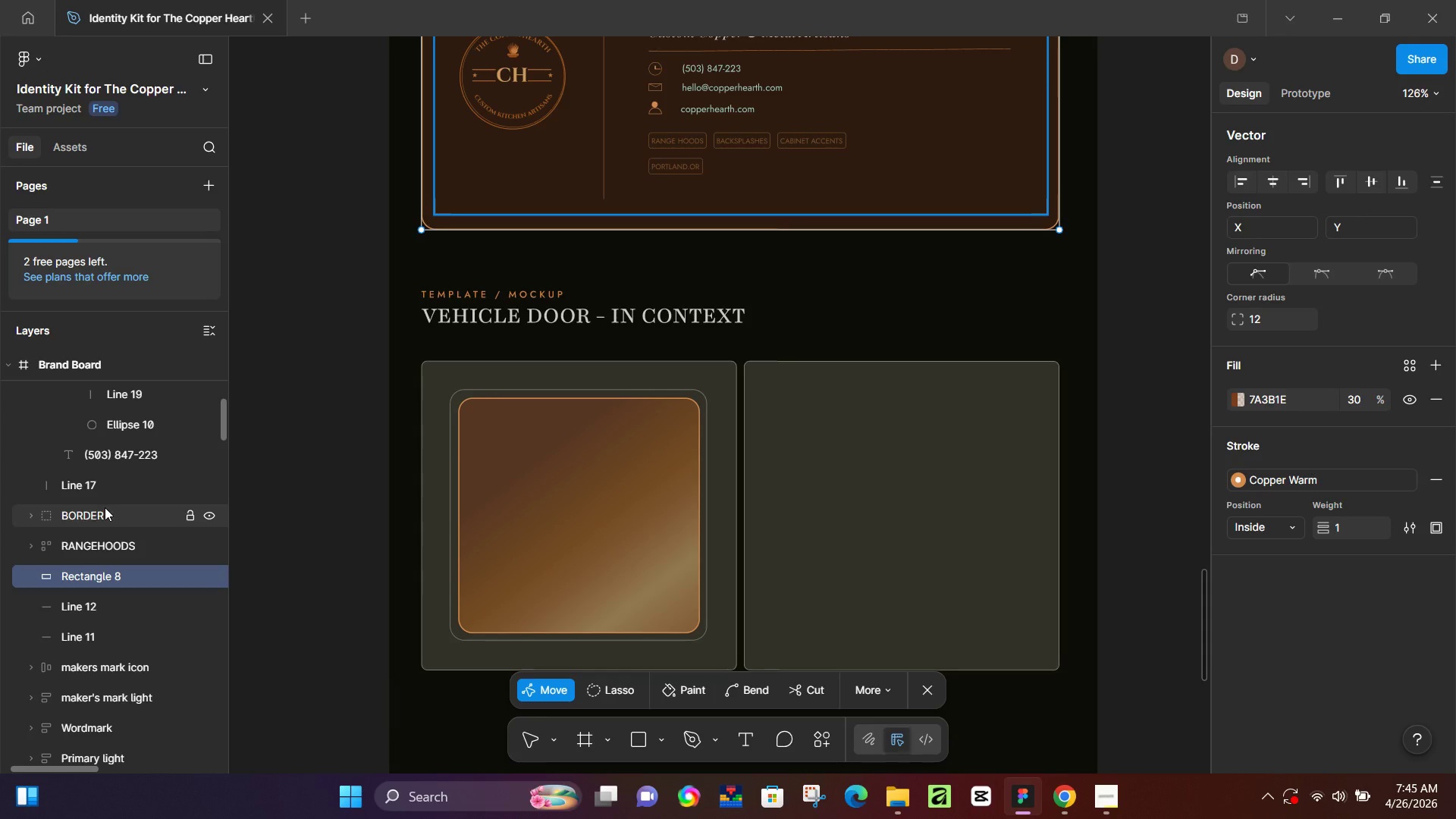 
mouse_move([83, 507])
 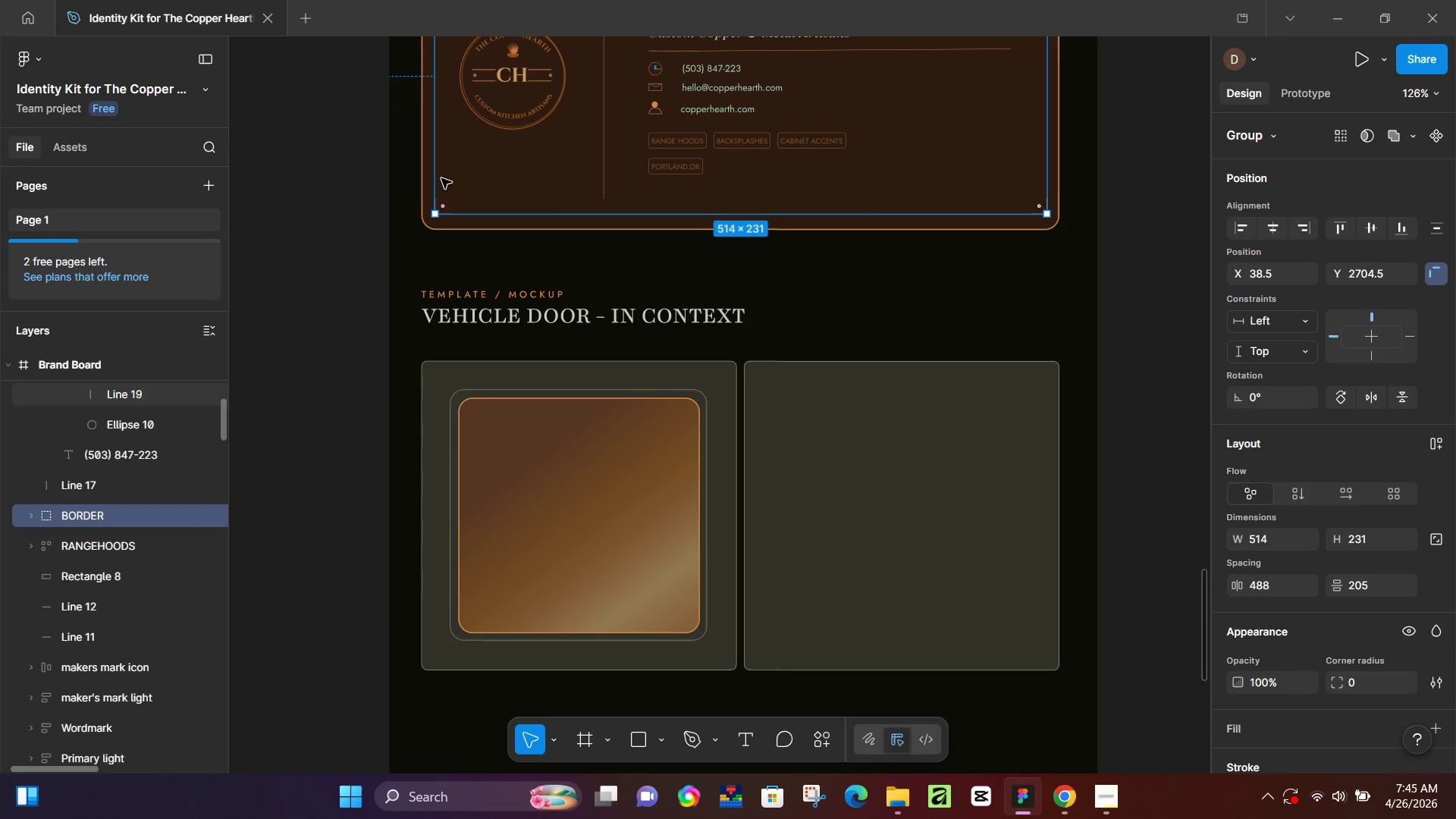 
left_click([494, 124])
 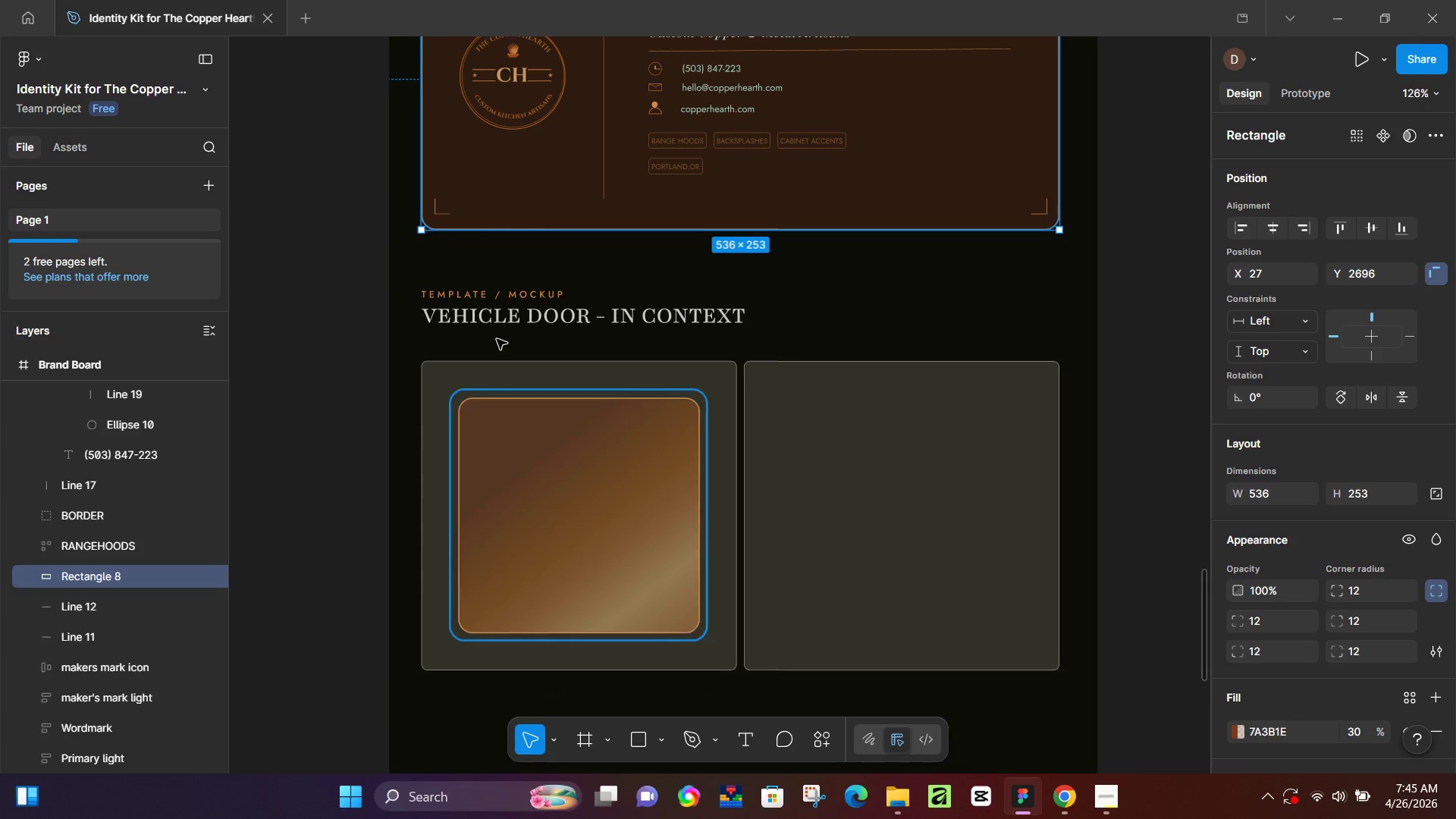 
scroll: coordinate [438, 306], scroll_direction: up, amount: 5.0
 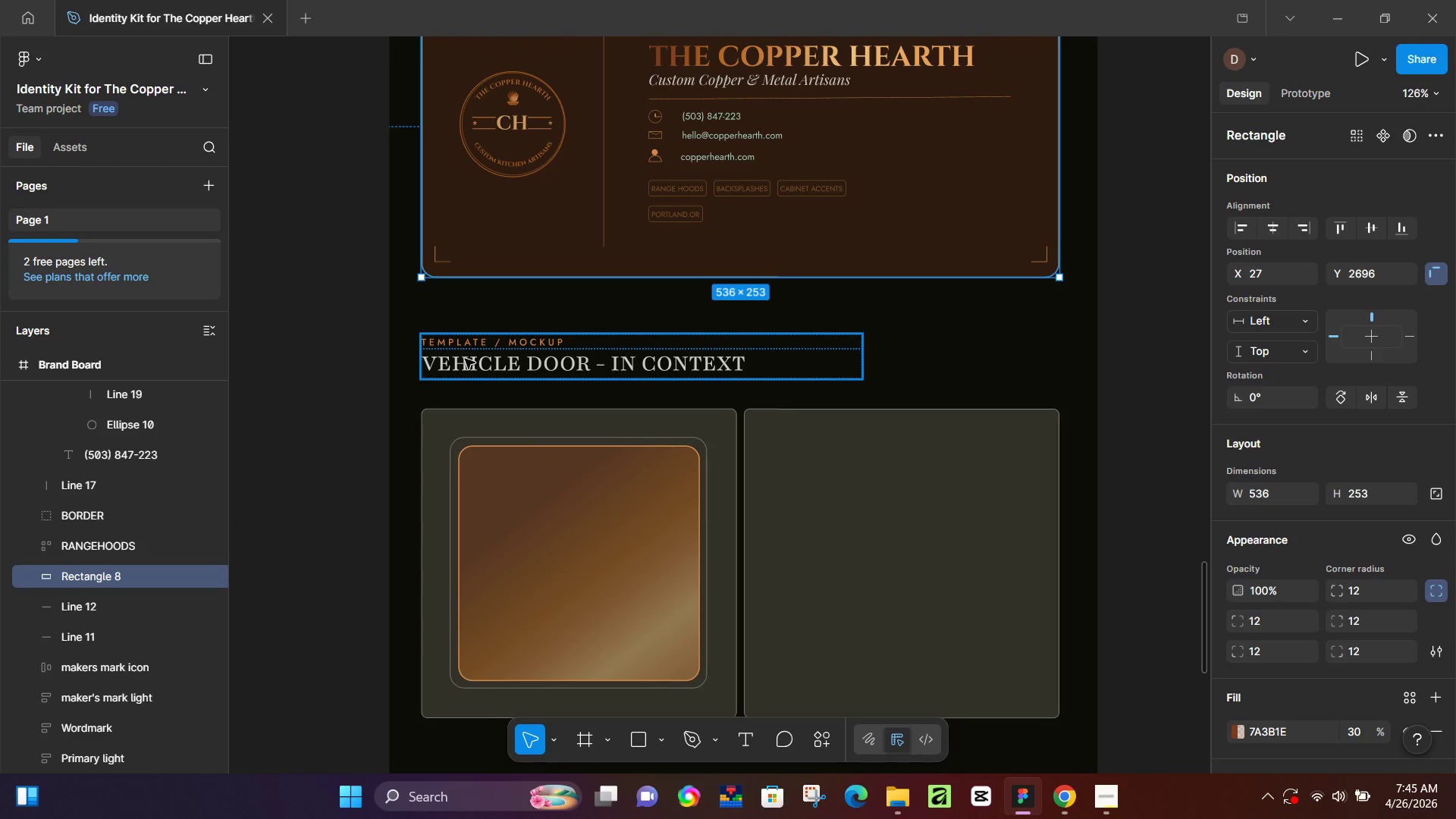 
double_click([589, 57])
 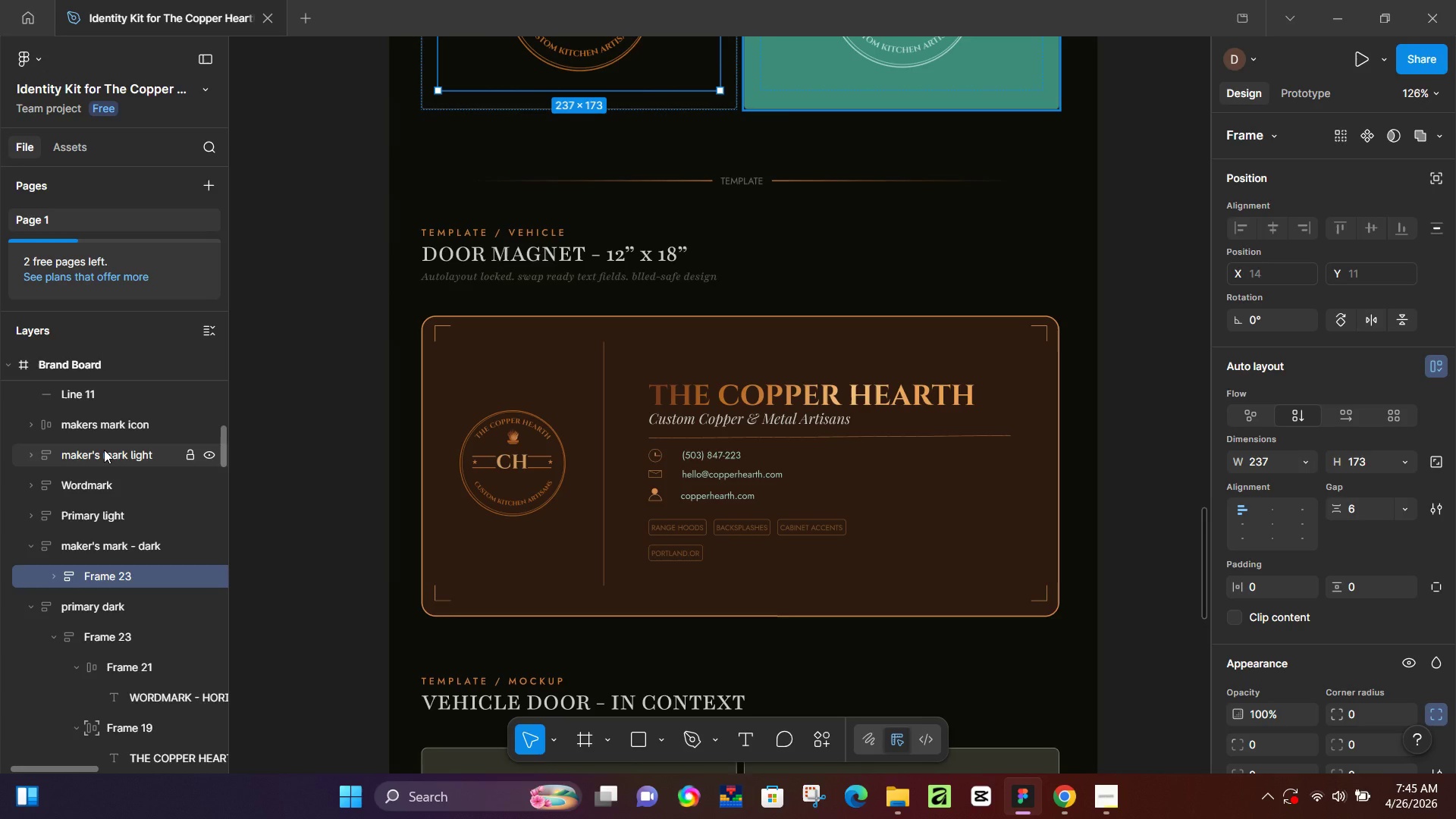 
scroll: coordinate [538, 318], scroll_direction: up, amount: 7.0
 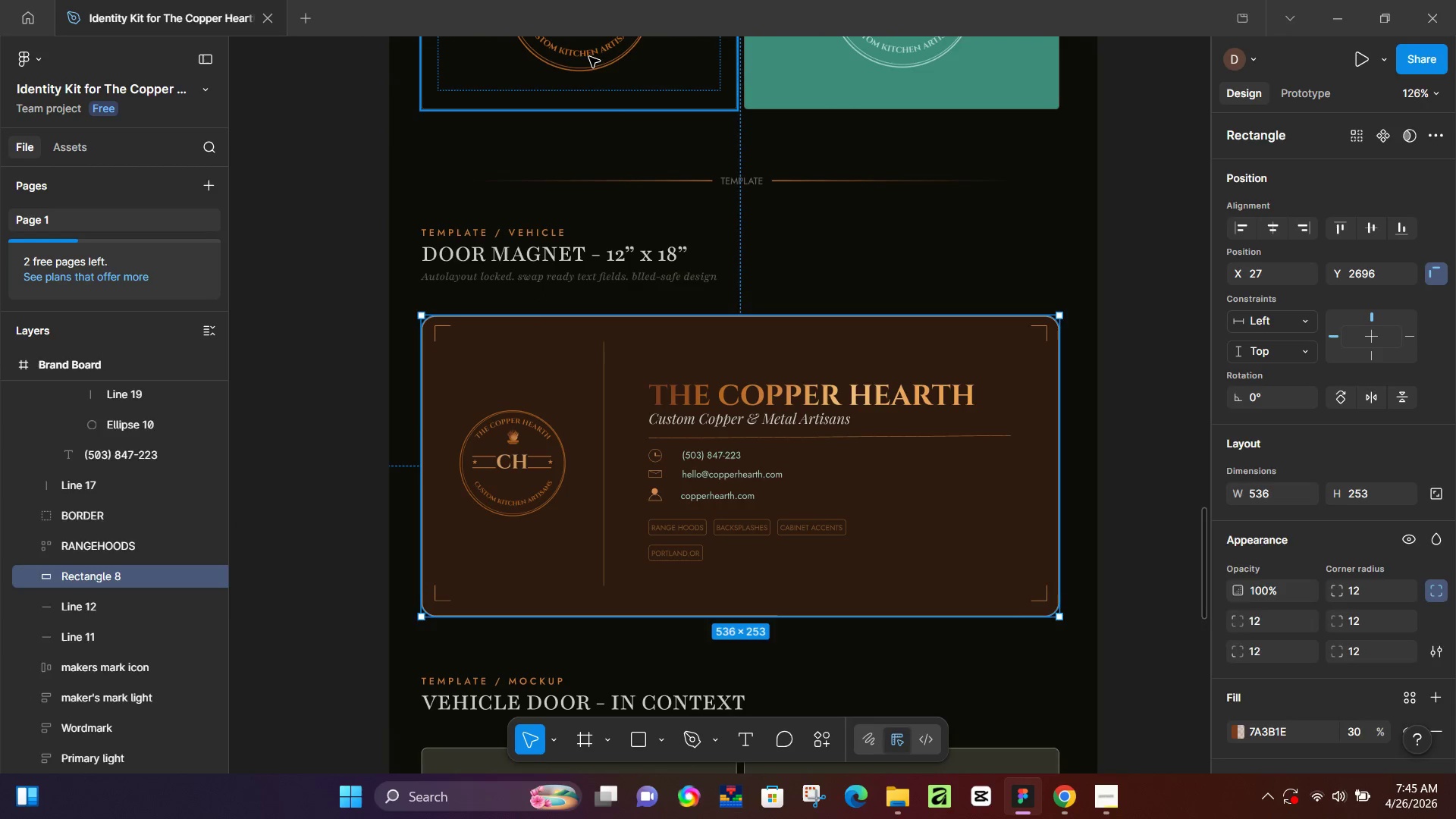 
left_click([113, 423])
 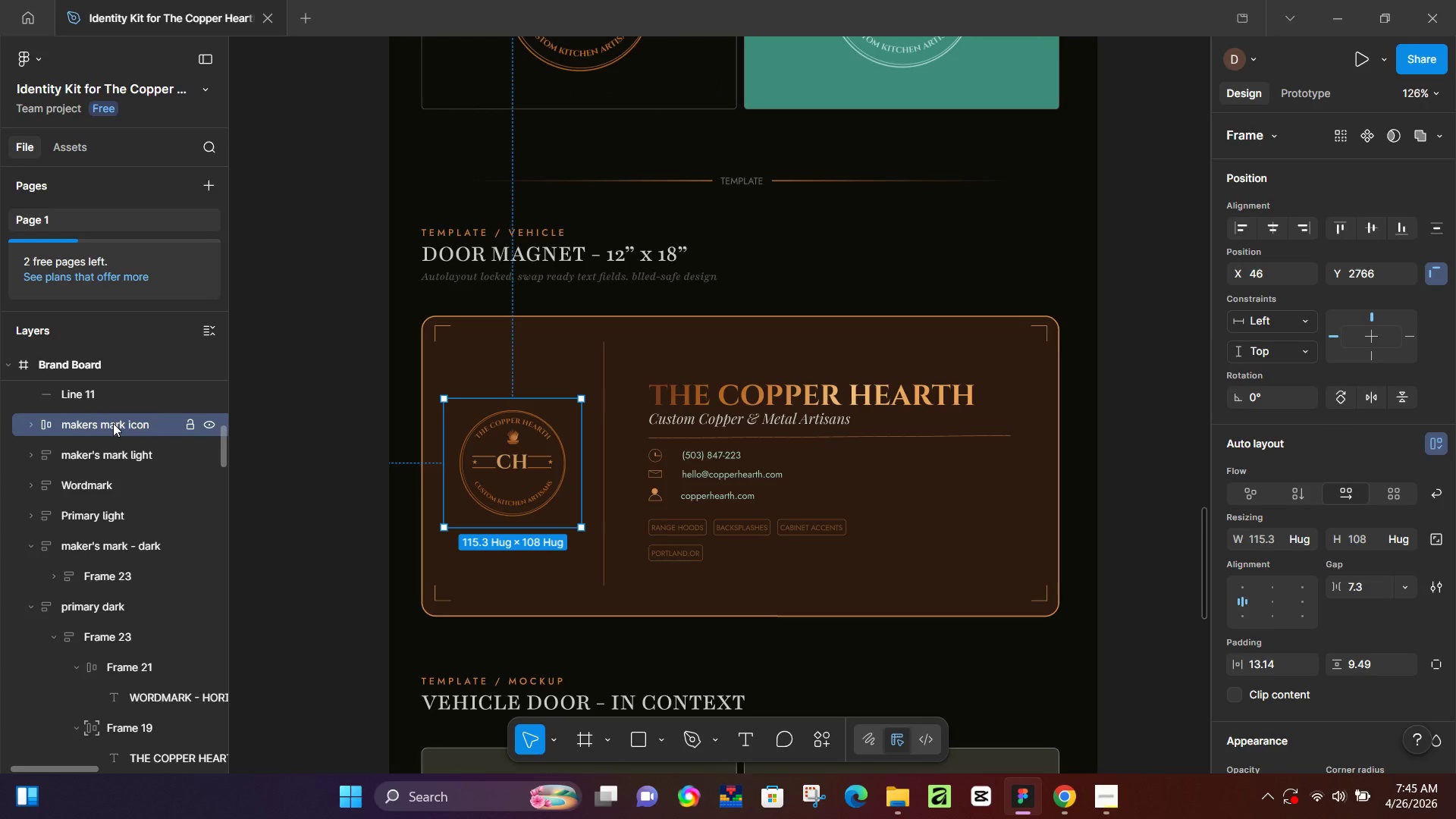 
left_click_drag(start_coordinate=[113, 423], to_coordinate=[103, 503])
 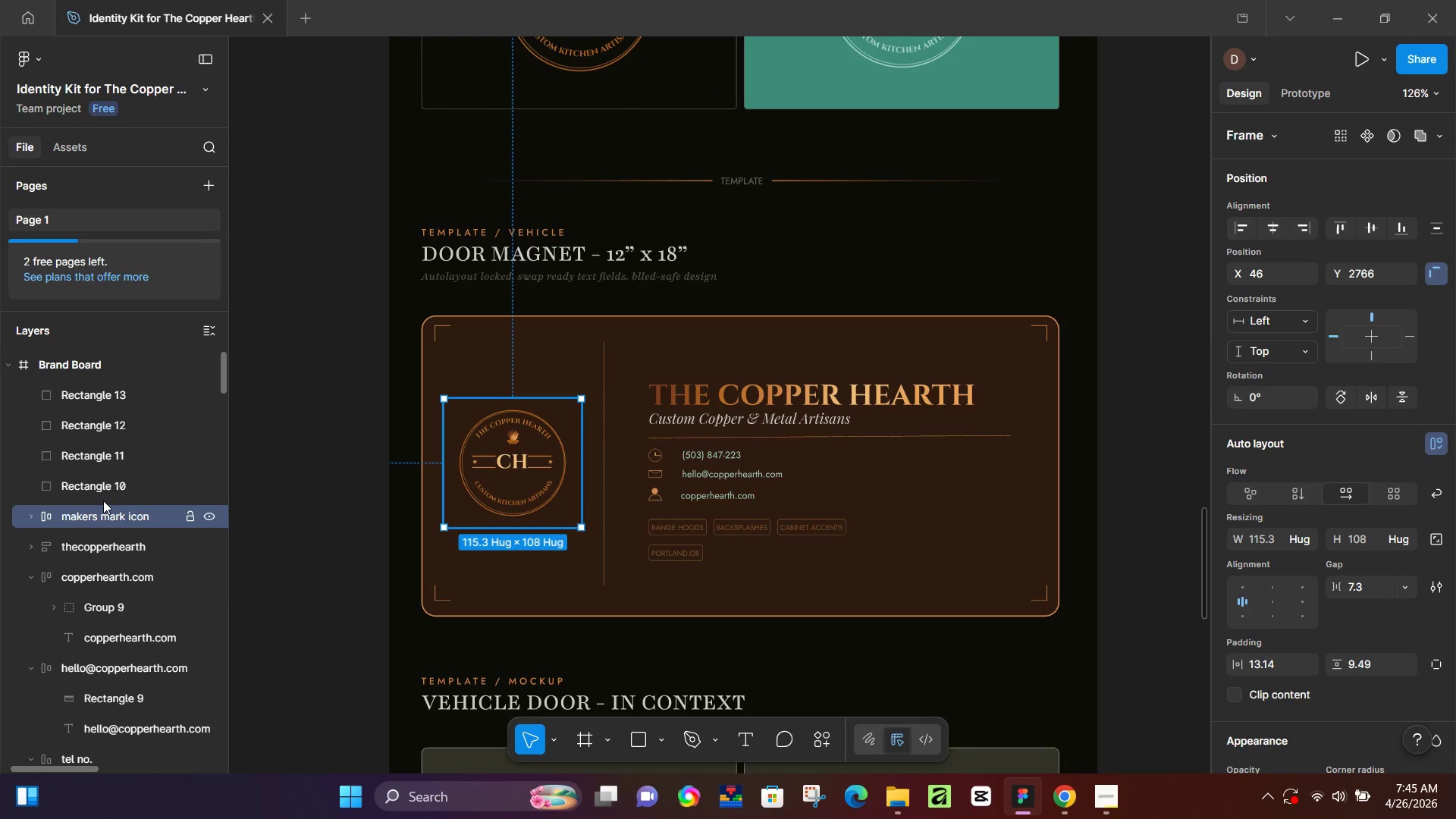 
scroll: coordinate [125, 434], scroll_direction: up, amount: 9.0
 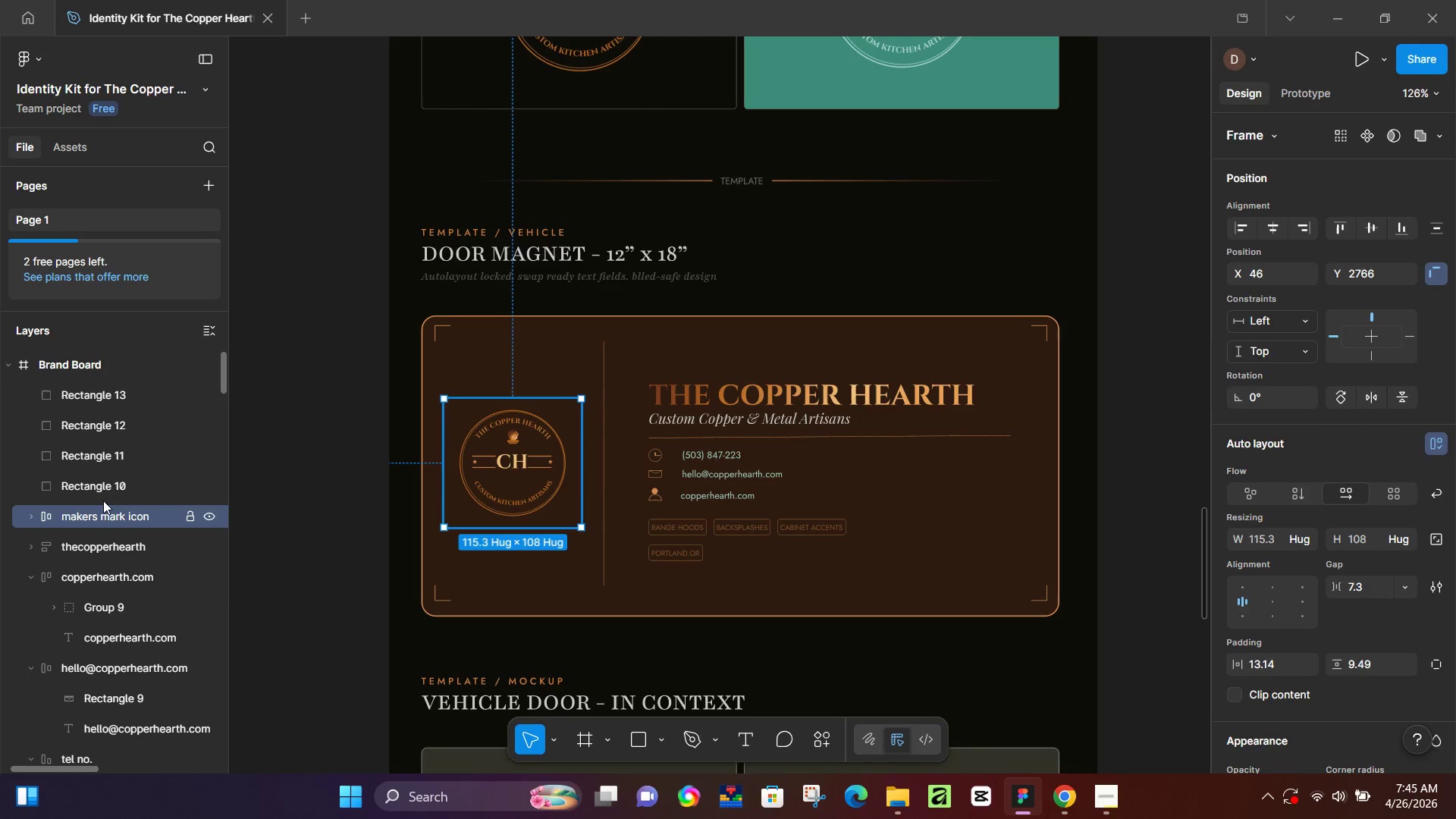 
key(Control+D)
 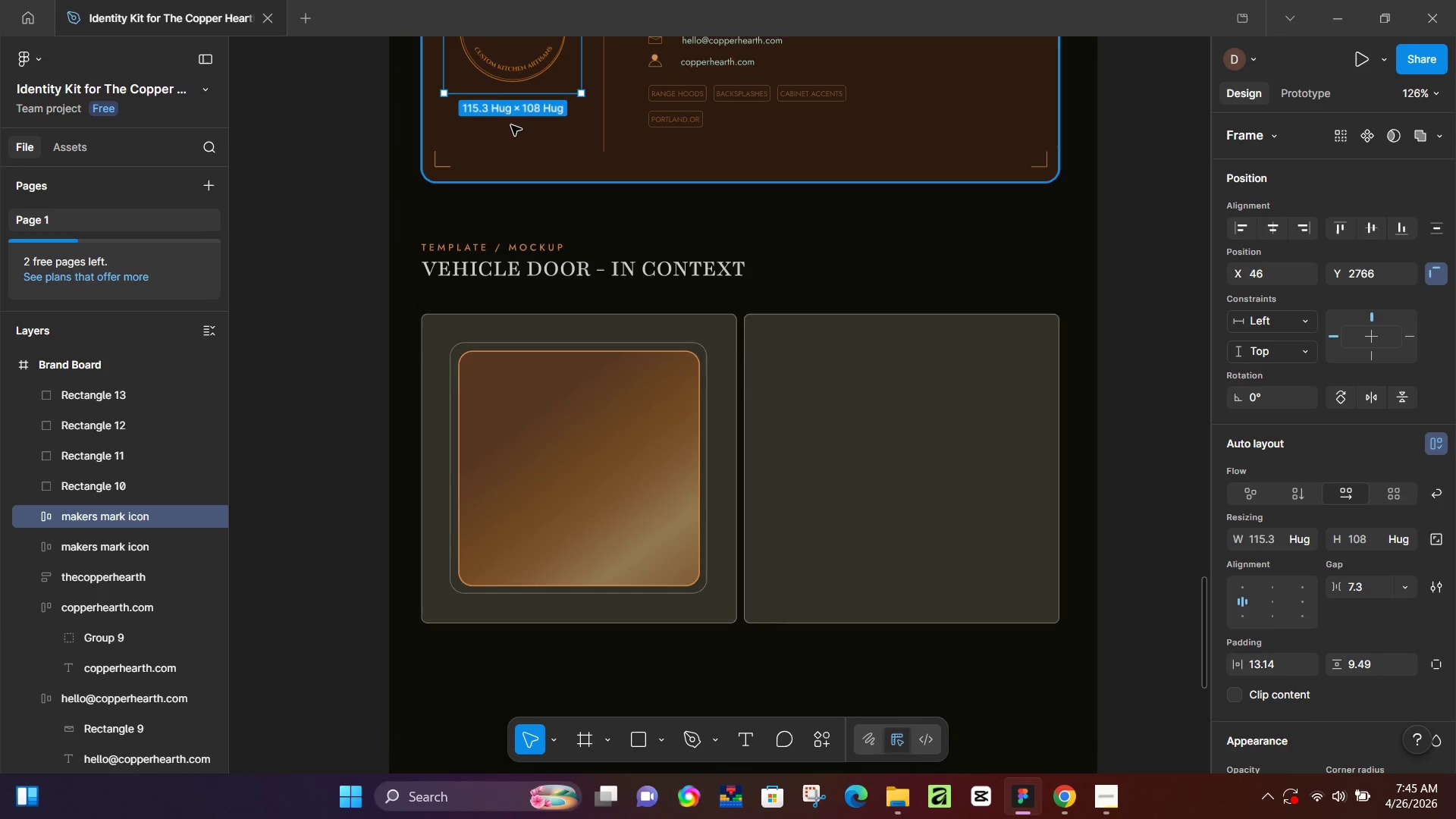 
scroll: coordinate [469, 438], scroll_direction: down, amount: 6.0
 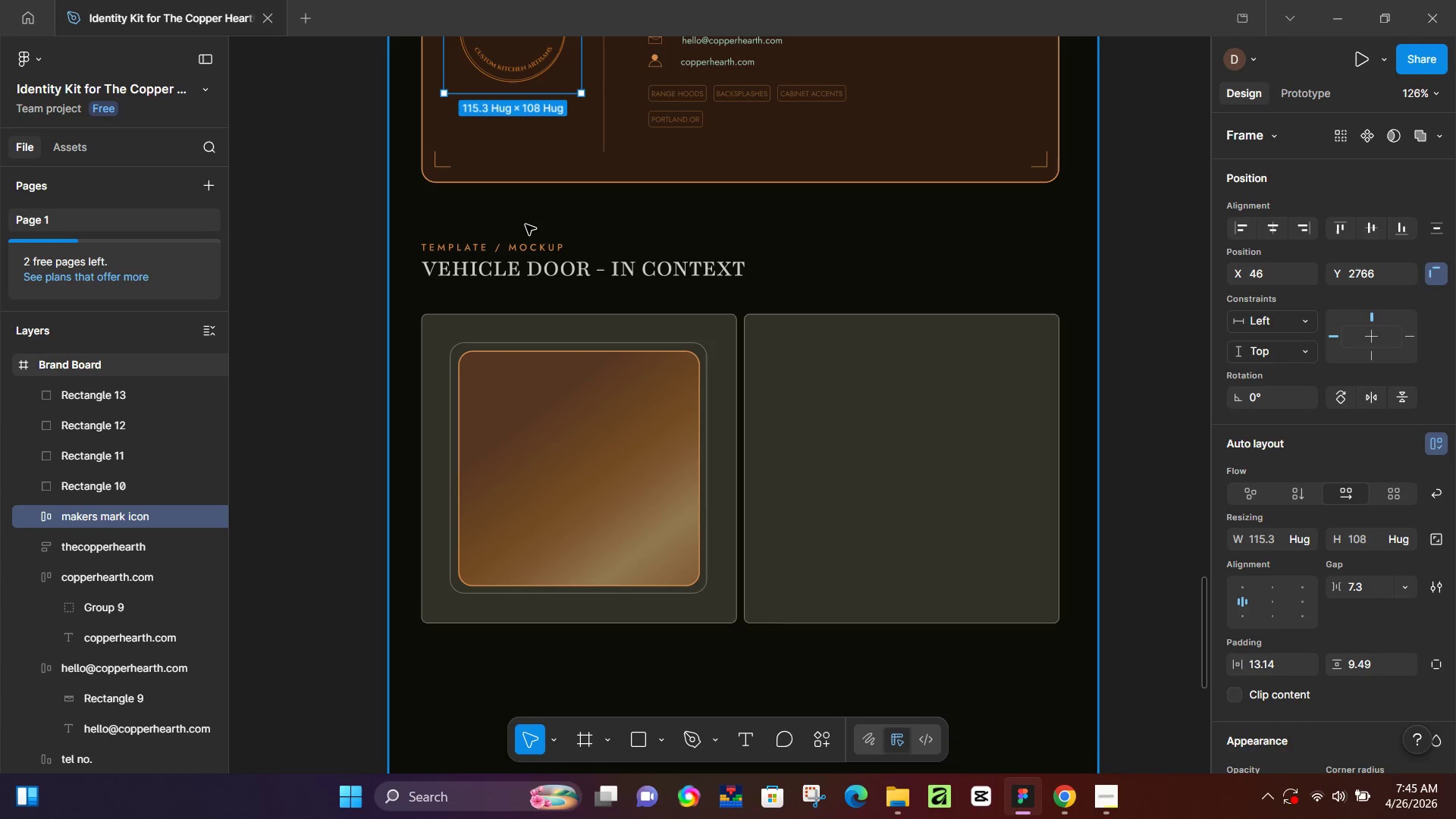 
left_click_drag(start_coordinate=[511, 125], to_coordinate=[570, 558])
 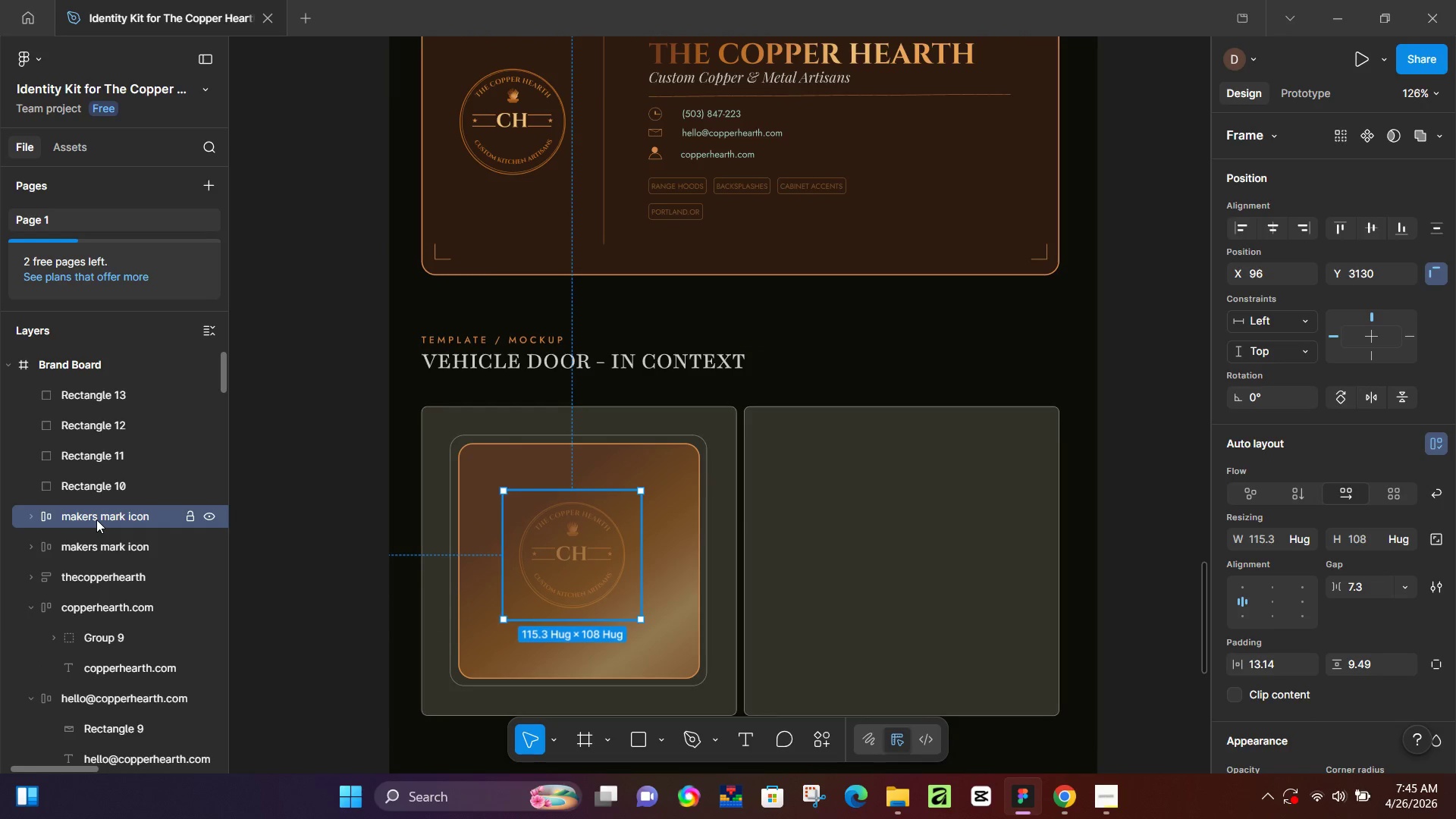 
scroll: coordinate [511, 125], scroll_direction: up, amount: 3.0
 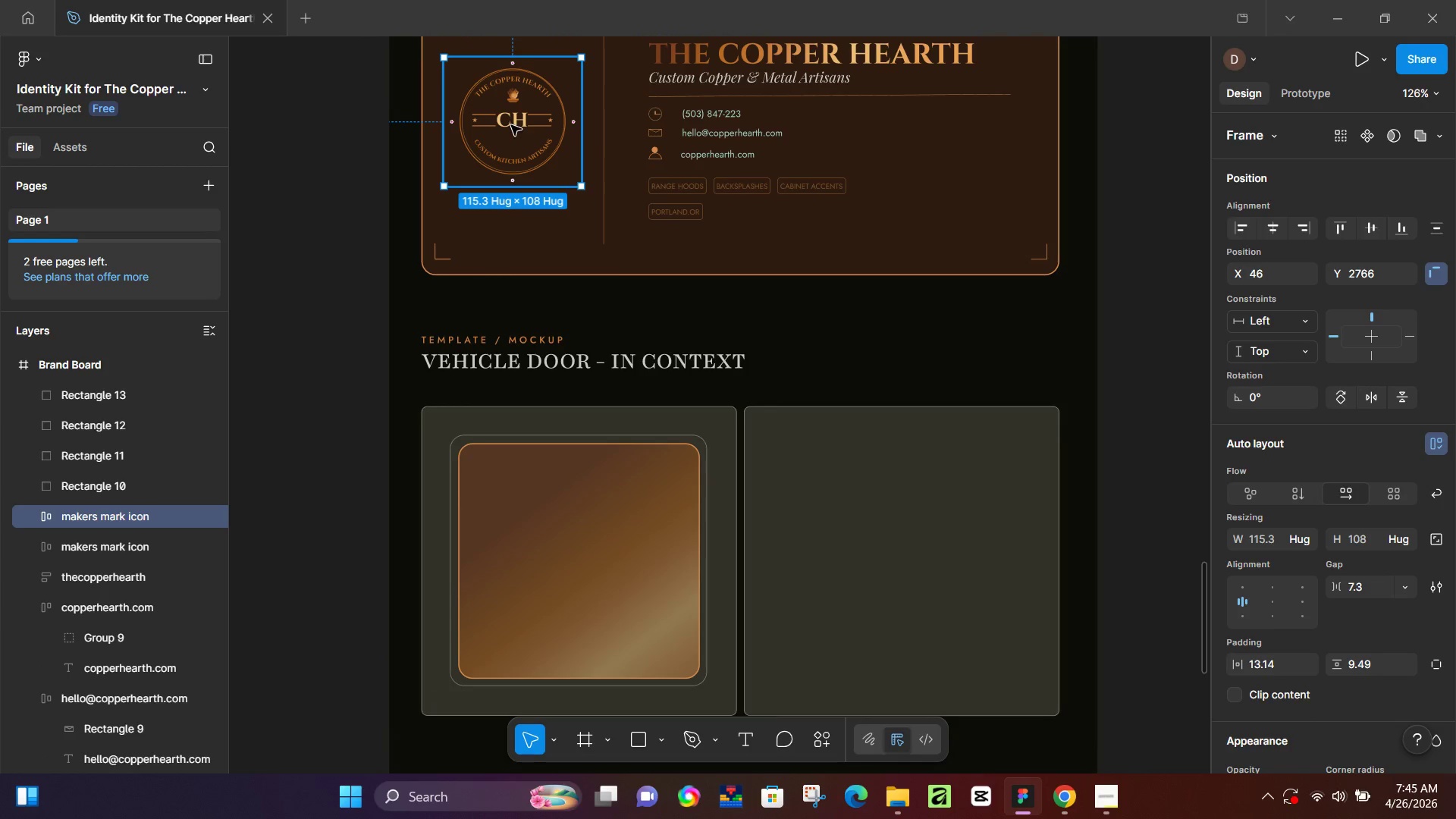 
left_click_drag(start_coordinate=[96, 519], to_coordinate=[84, 382])
 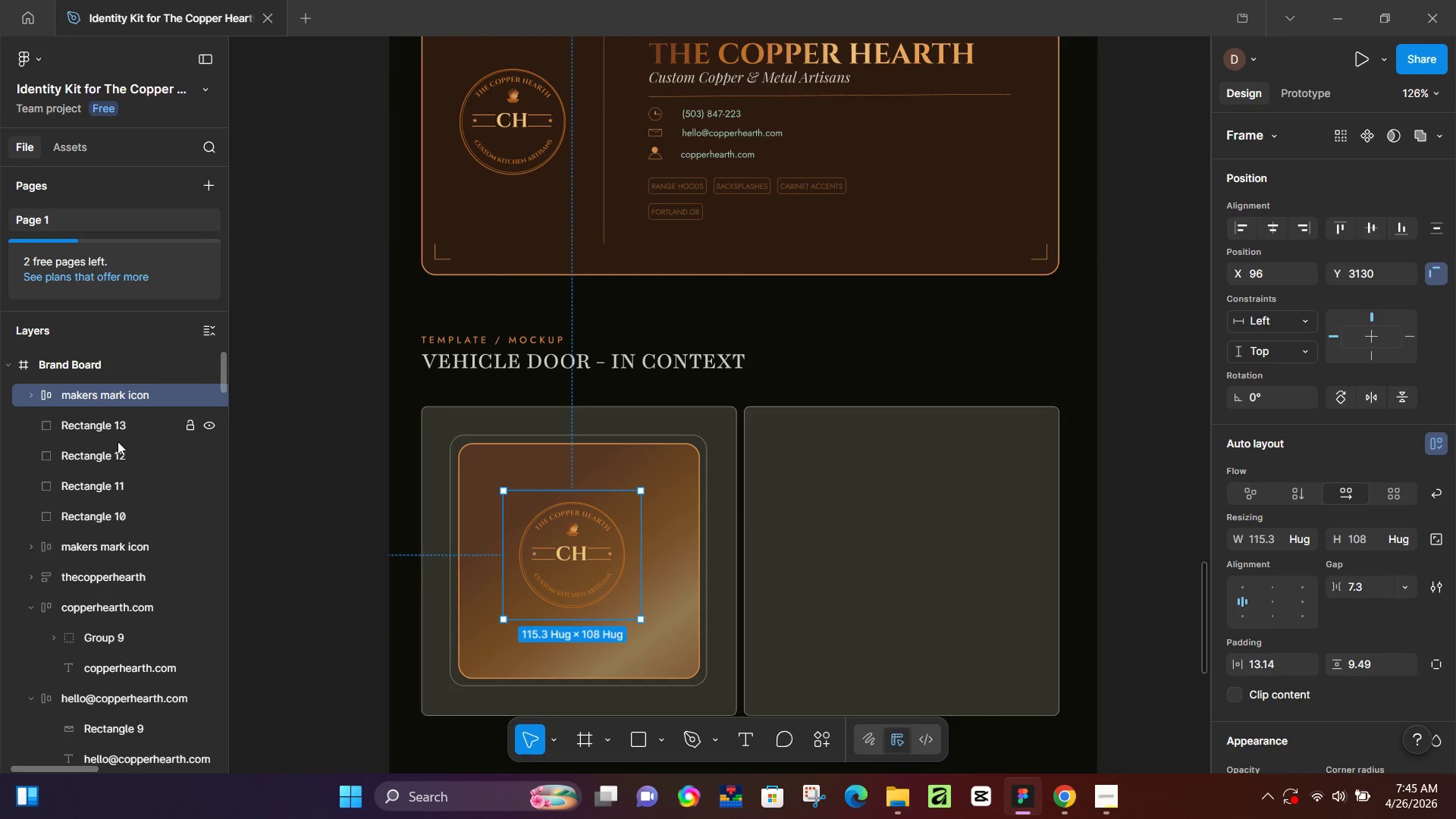 
scroll: coordinate [130, 472], scroll_direction: up, amount: 4.0
 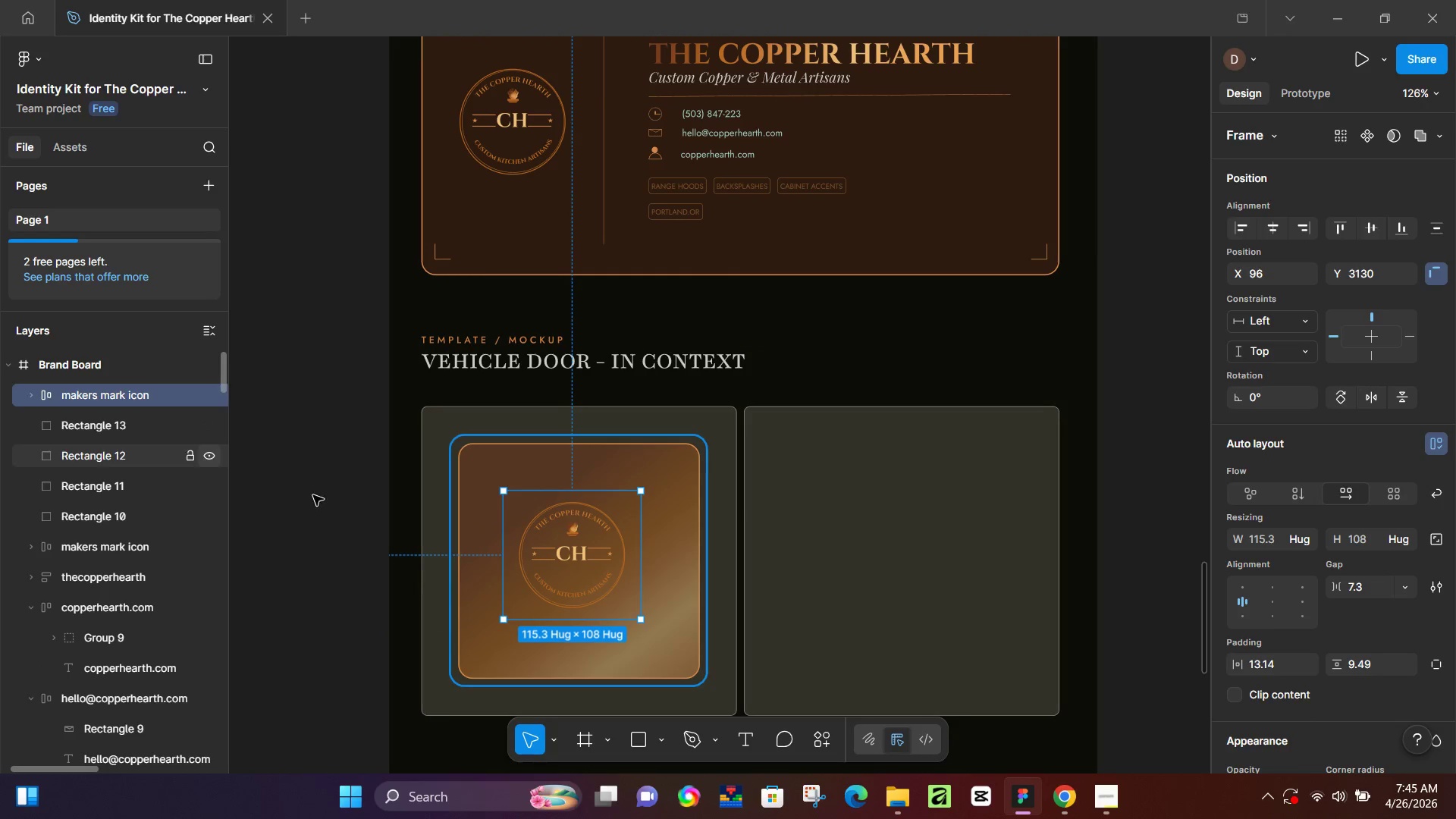 
hold_key(key=ControlLeft, duration=0.44)
scroll: coordinate [576, 388], scroll_direction: up, amount: 2.0
 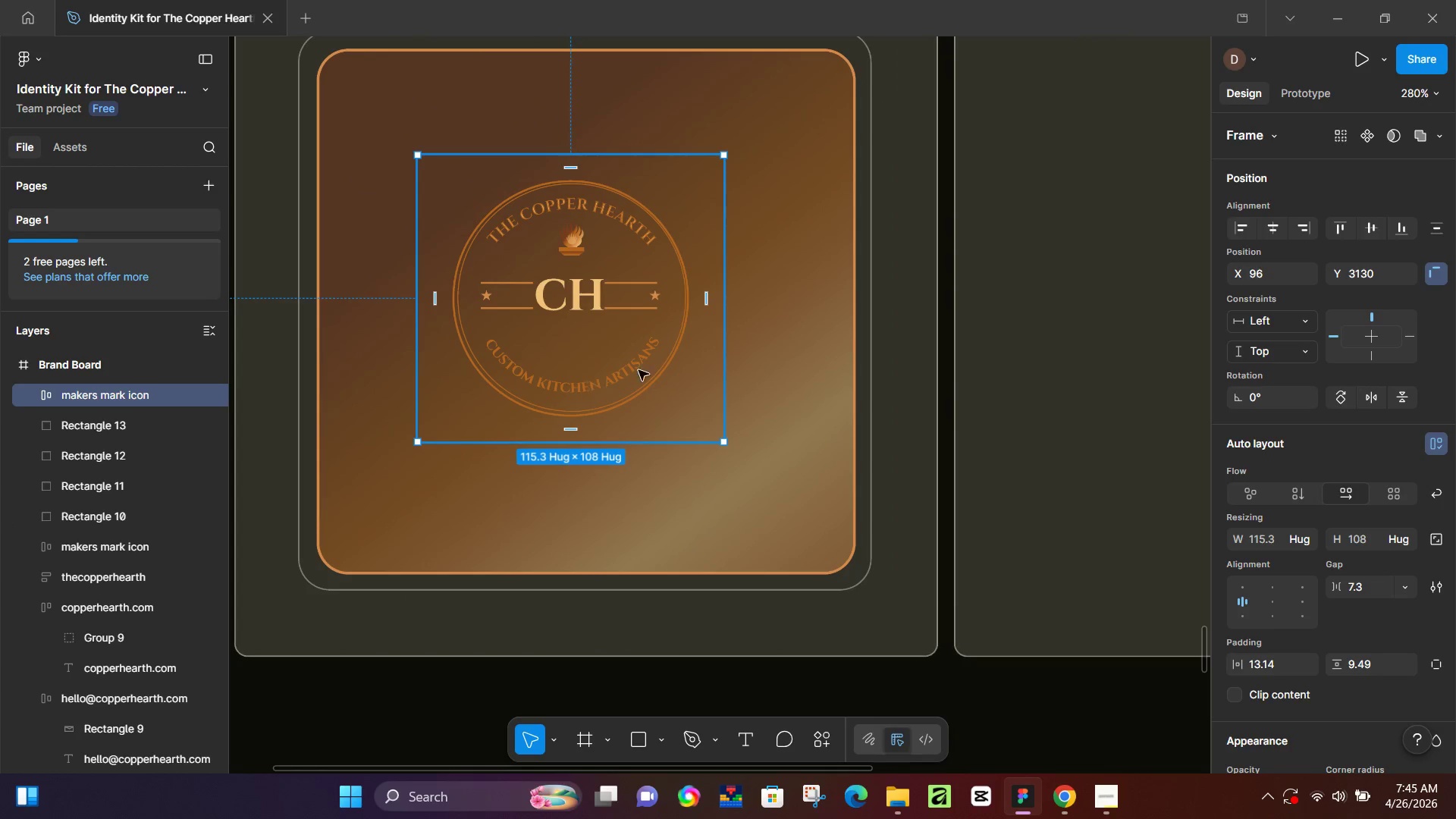 
left_click([1062, 791])
 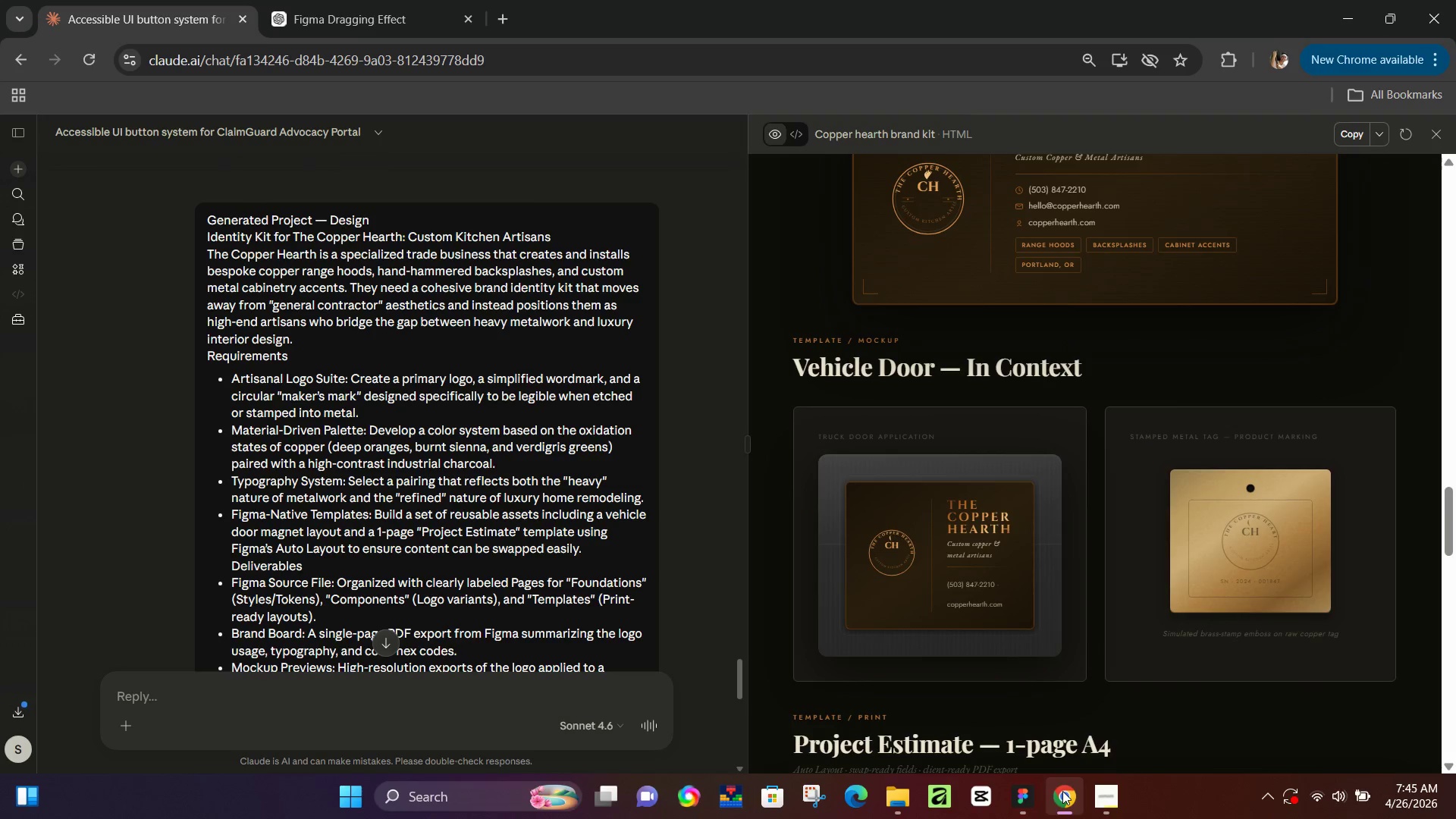 
left_click([1062, 791])
 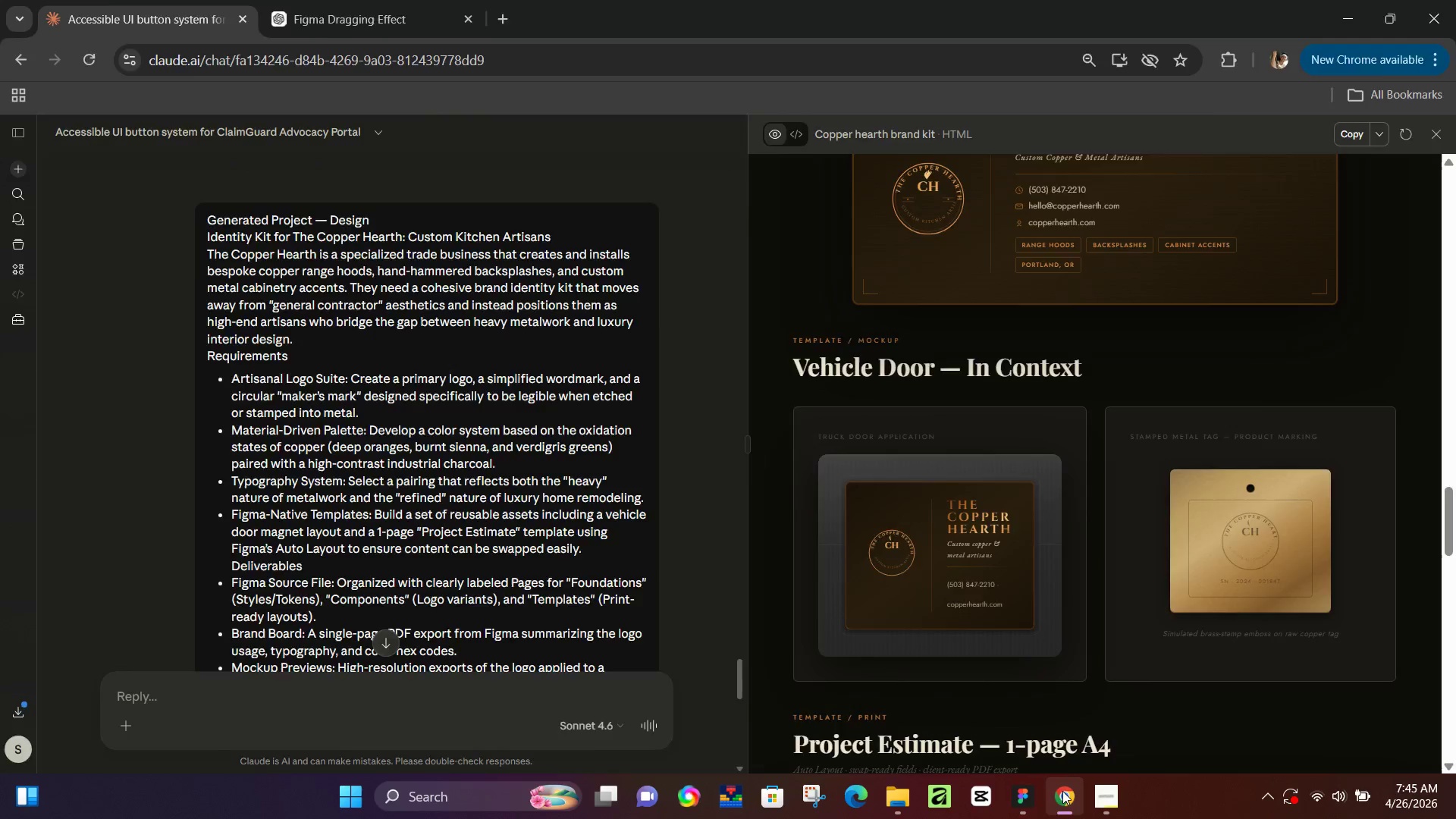 
mouse_move([1059, 770])
 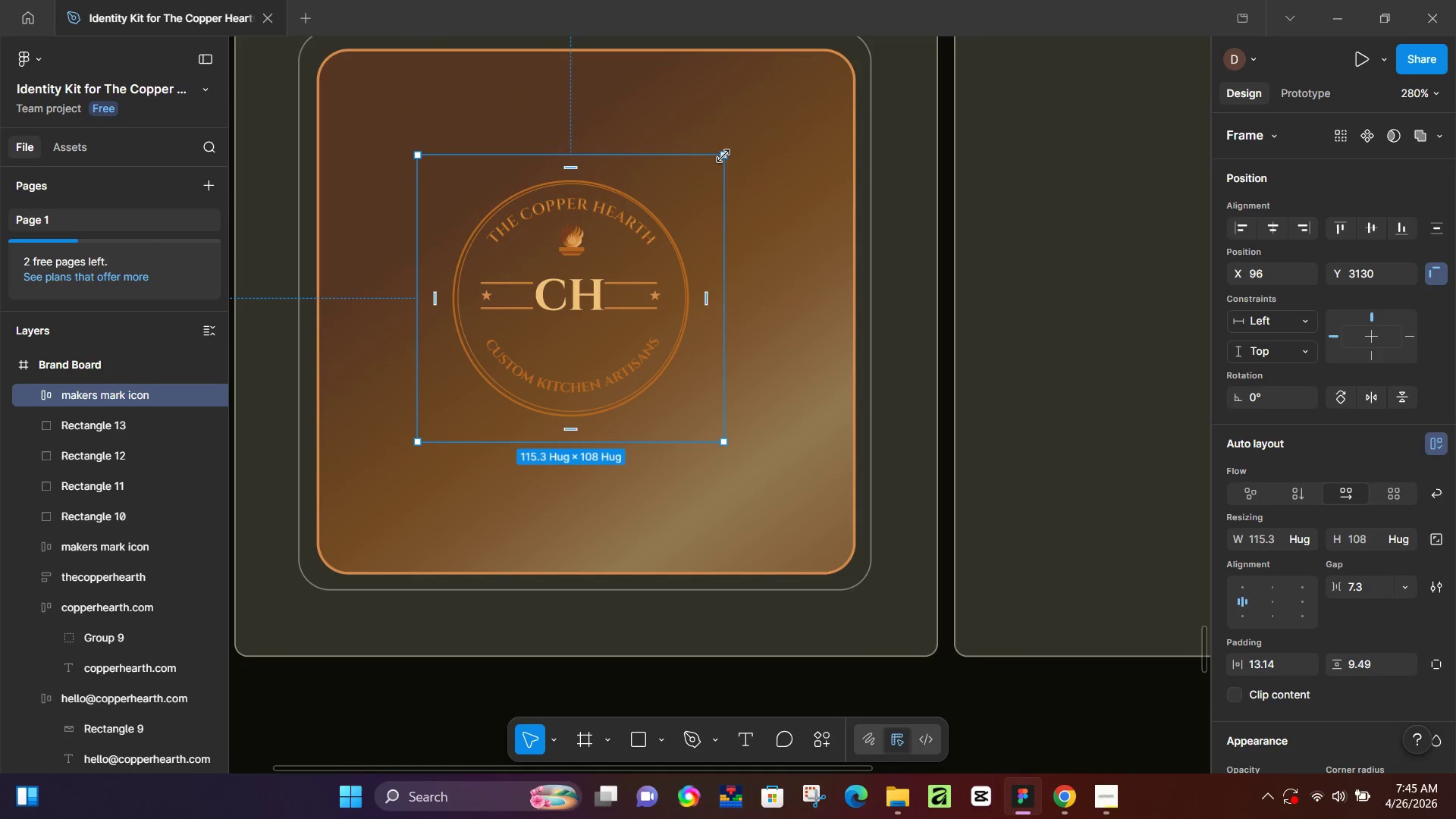 
hold_key(key=ShiftLeft, duration=1.05)
left_click_drag(start_coordinate=[726, 158], to_coordinate=[699, 185])
 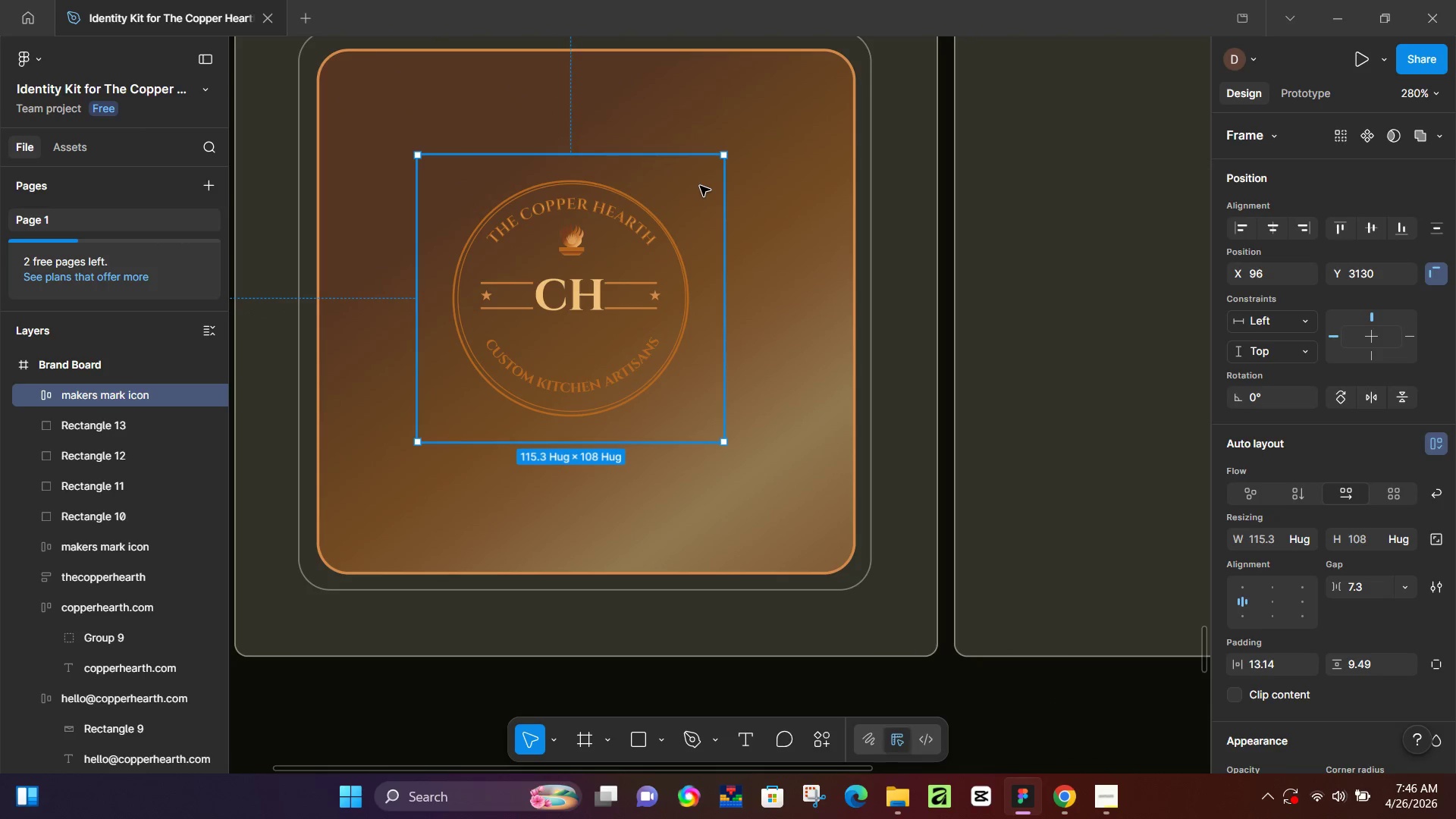 
key(Control+Z)
 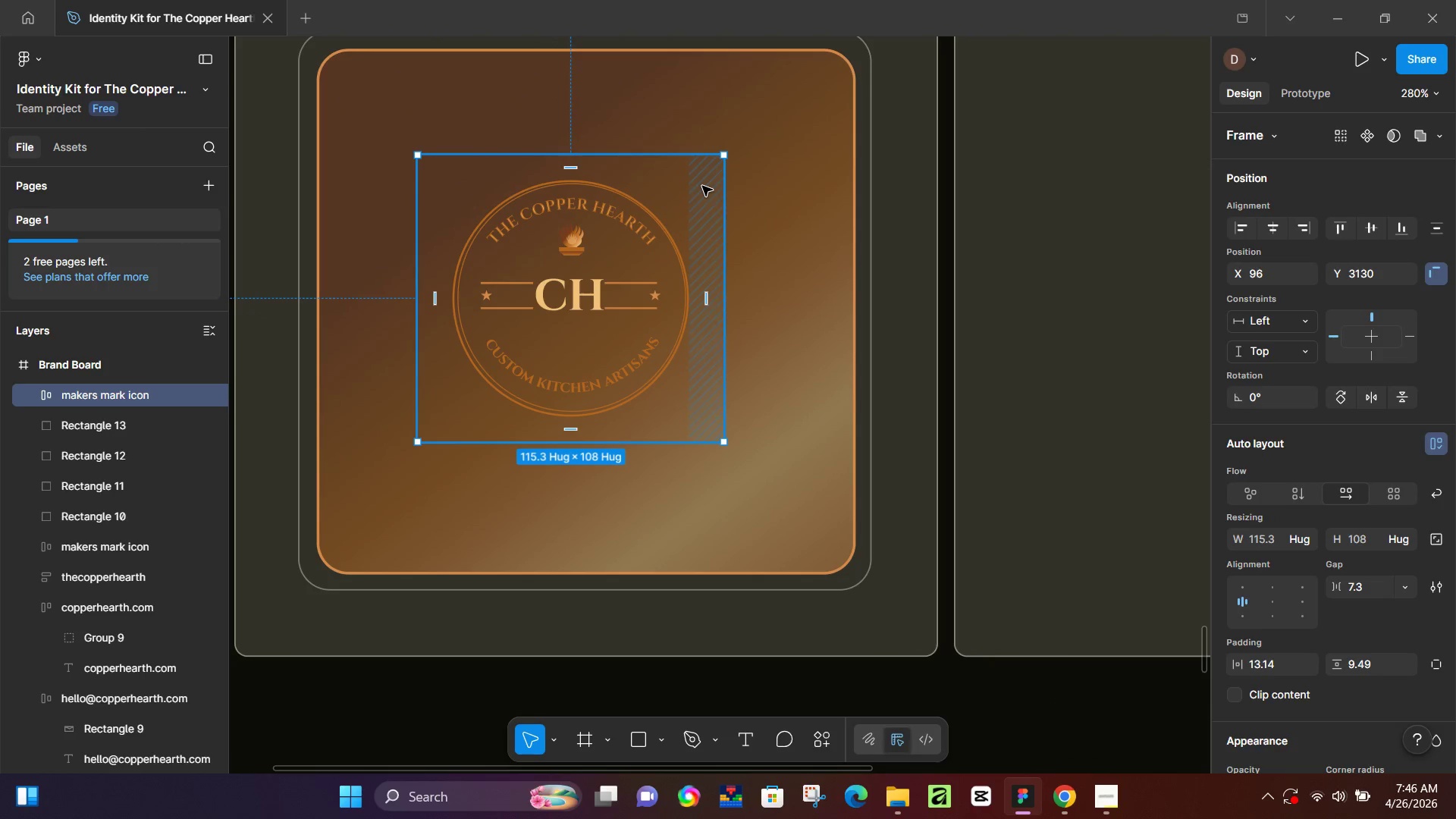 
key(K)
 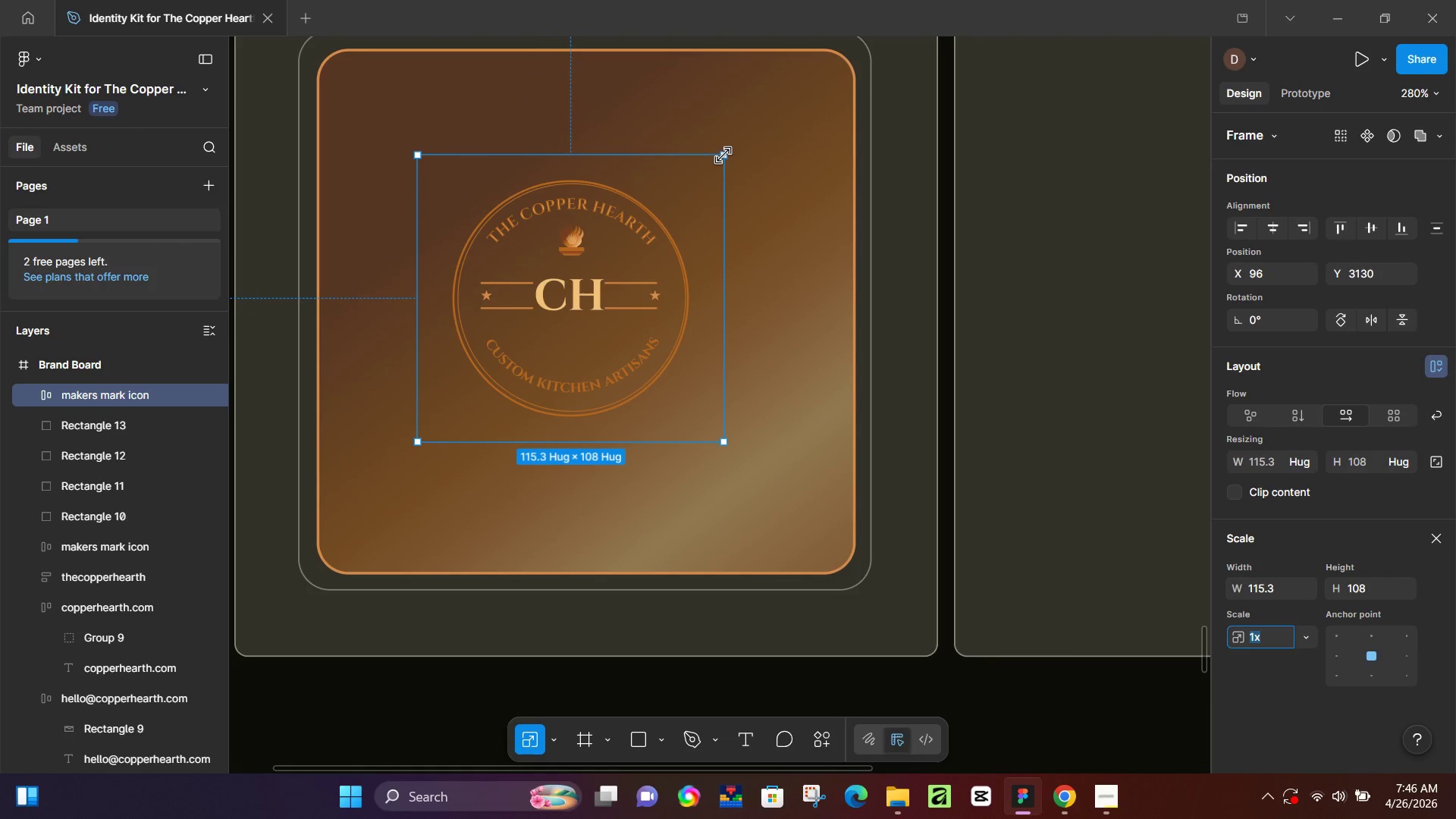 
left_click_drag(start_coordinate=[723, 155], to_coordinate=[621, 336])
 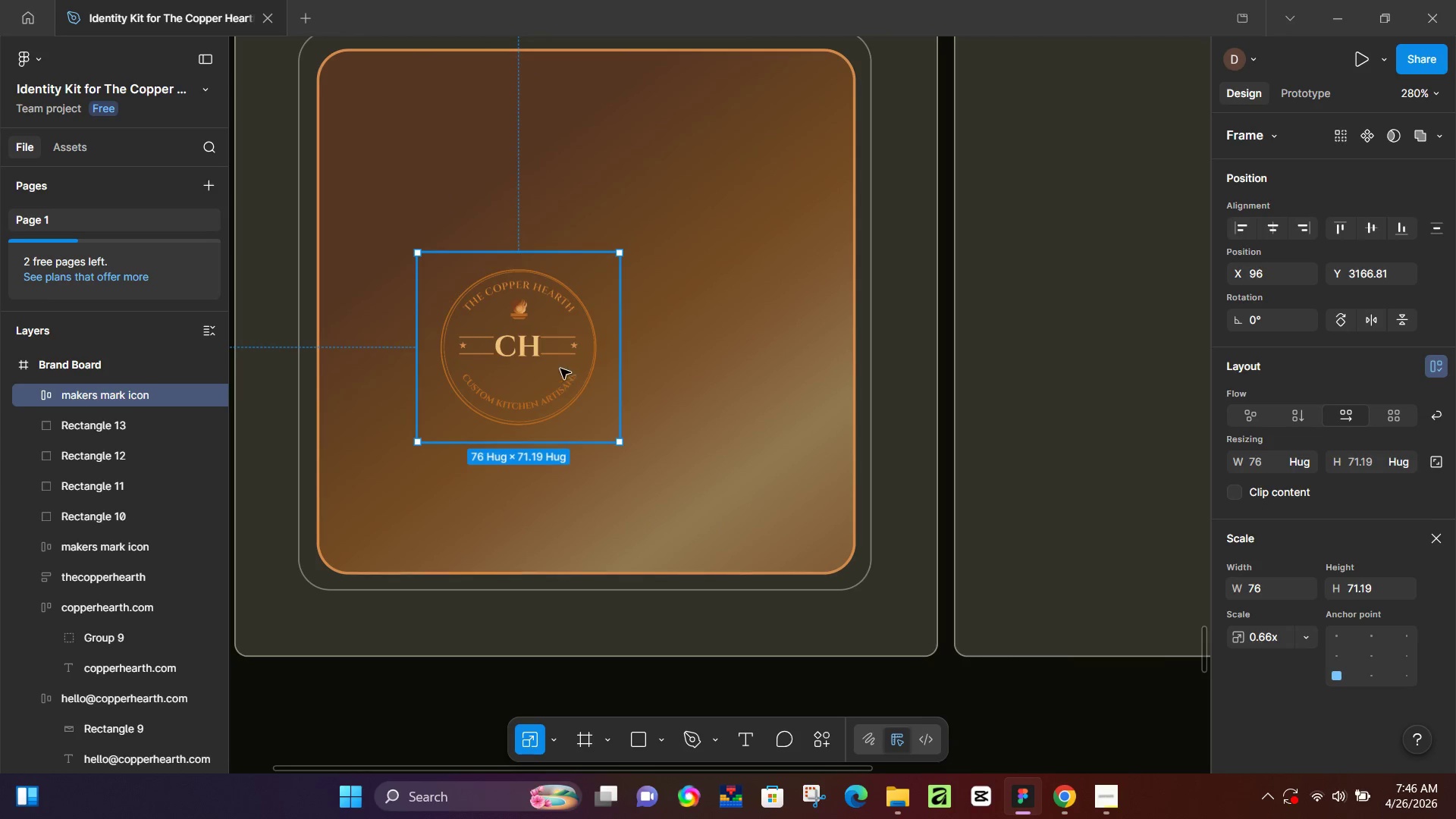 
left_click_drag(start_coordinate=[566, 369], to_coordinate=[500, 336])
 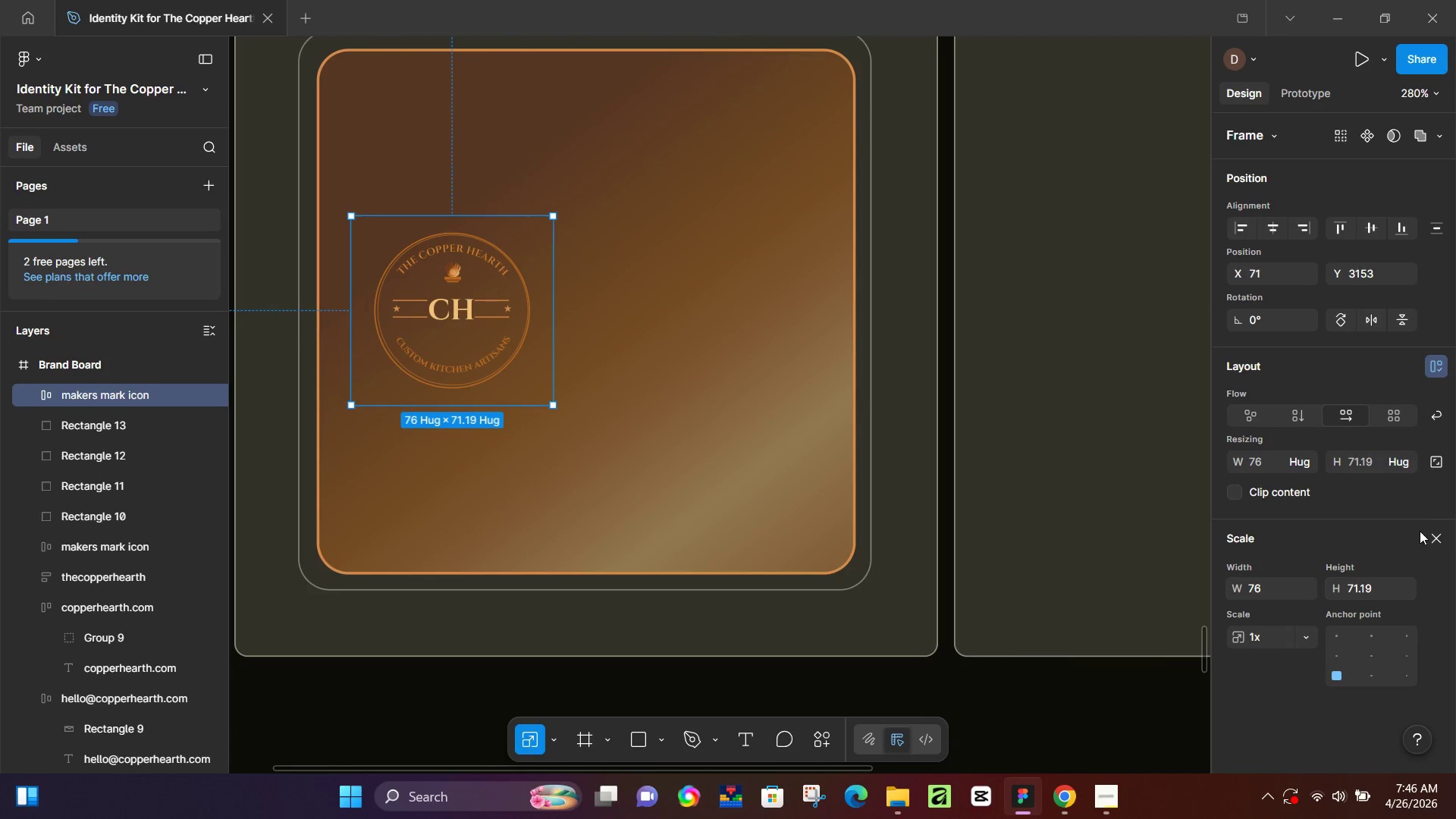 
left_click([1426, 543])
 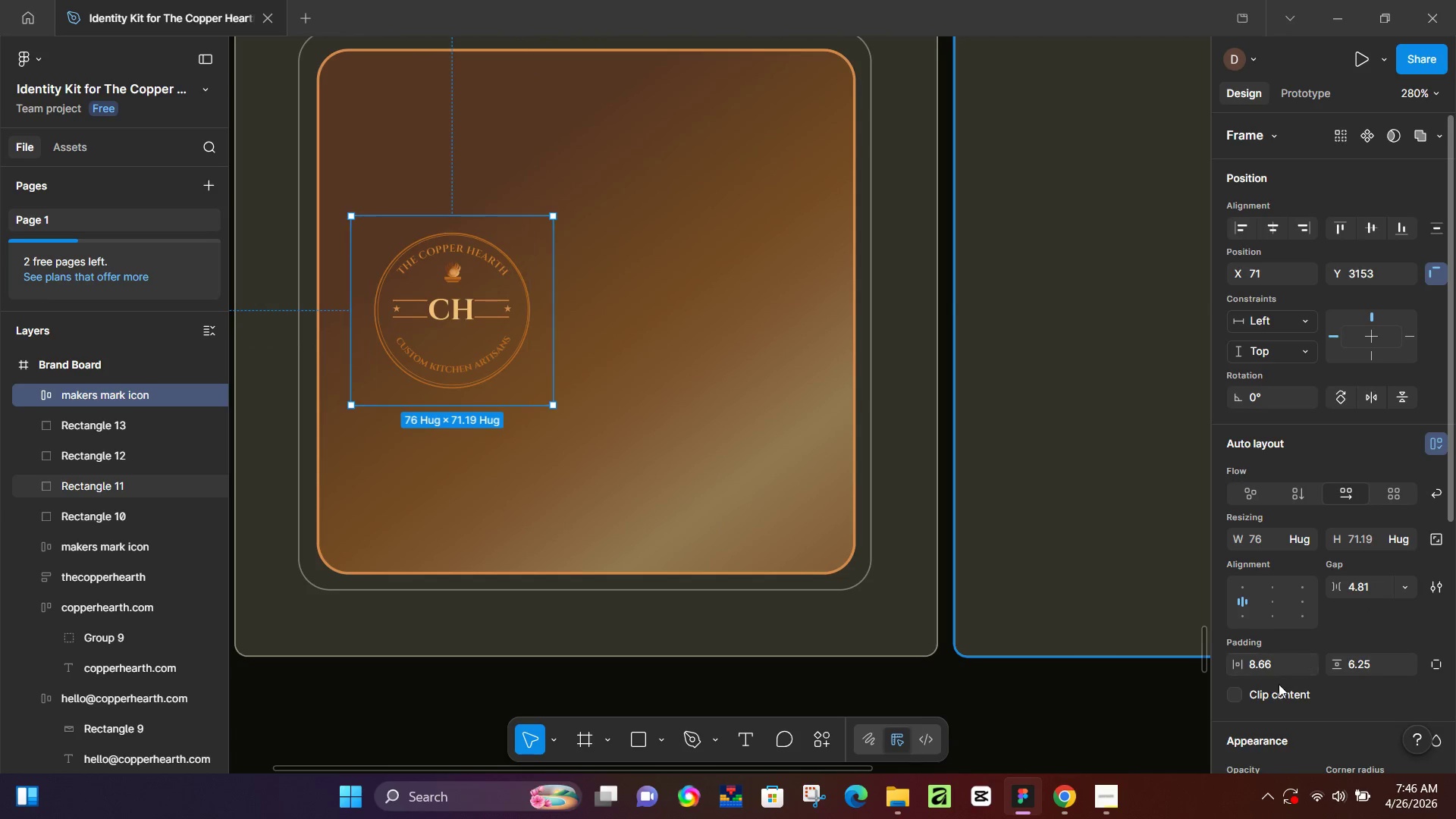 
left_click([1357, 626])
 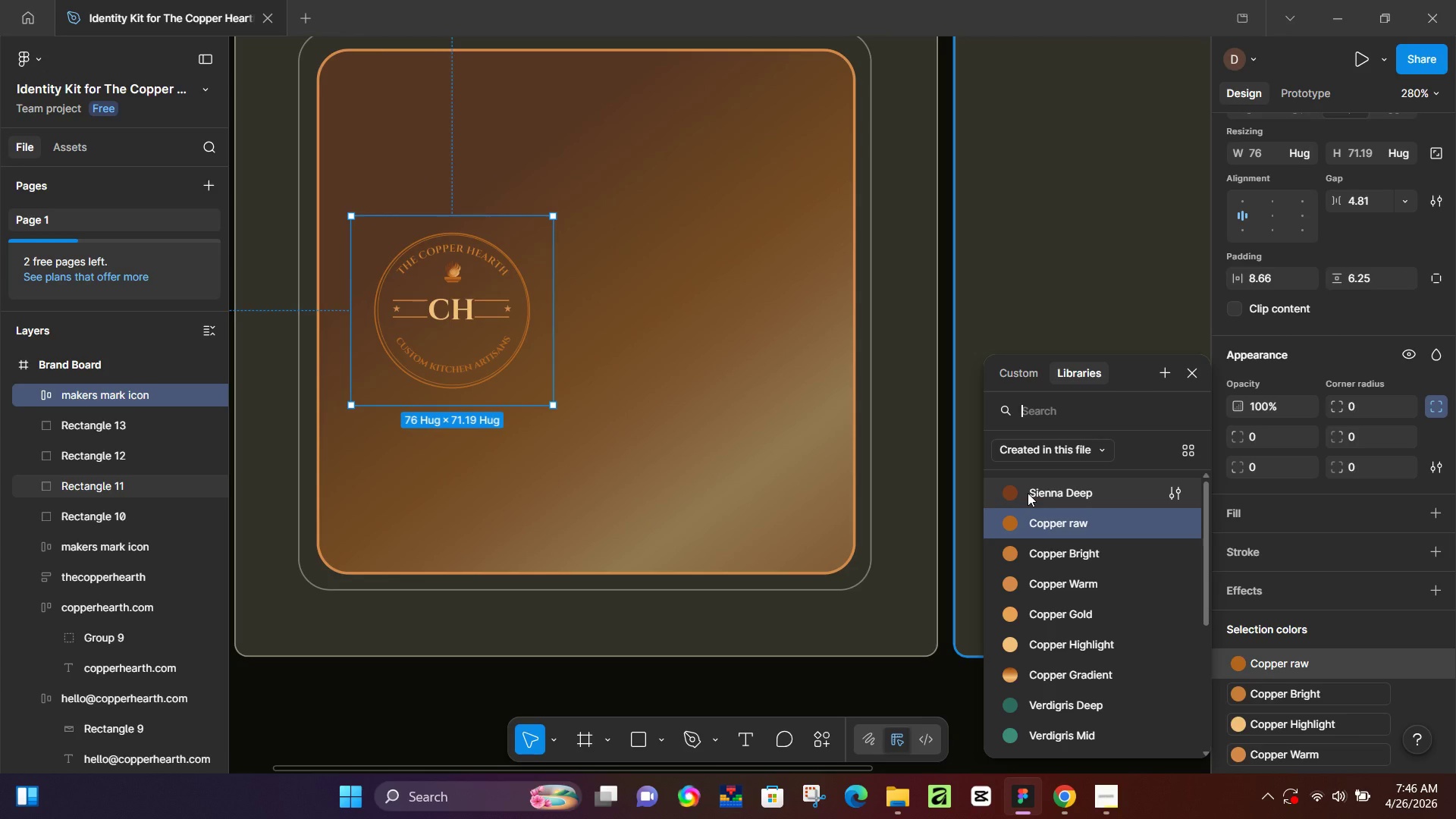 
scroll: coordinate [1279, 683], scroll_direction: down, amount: 5.0
 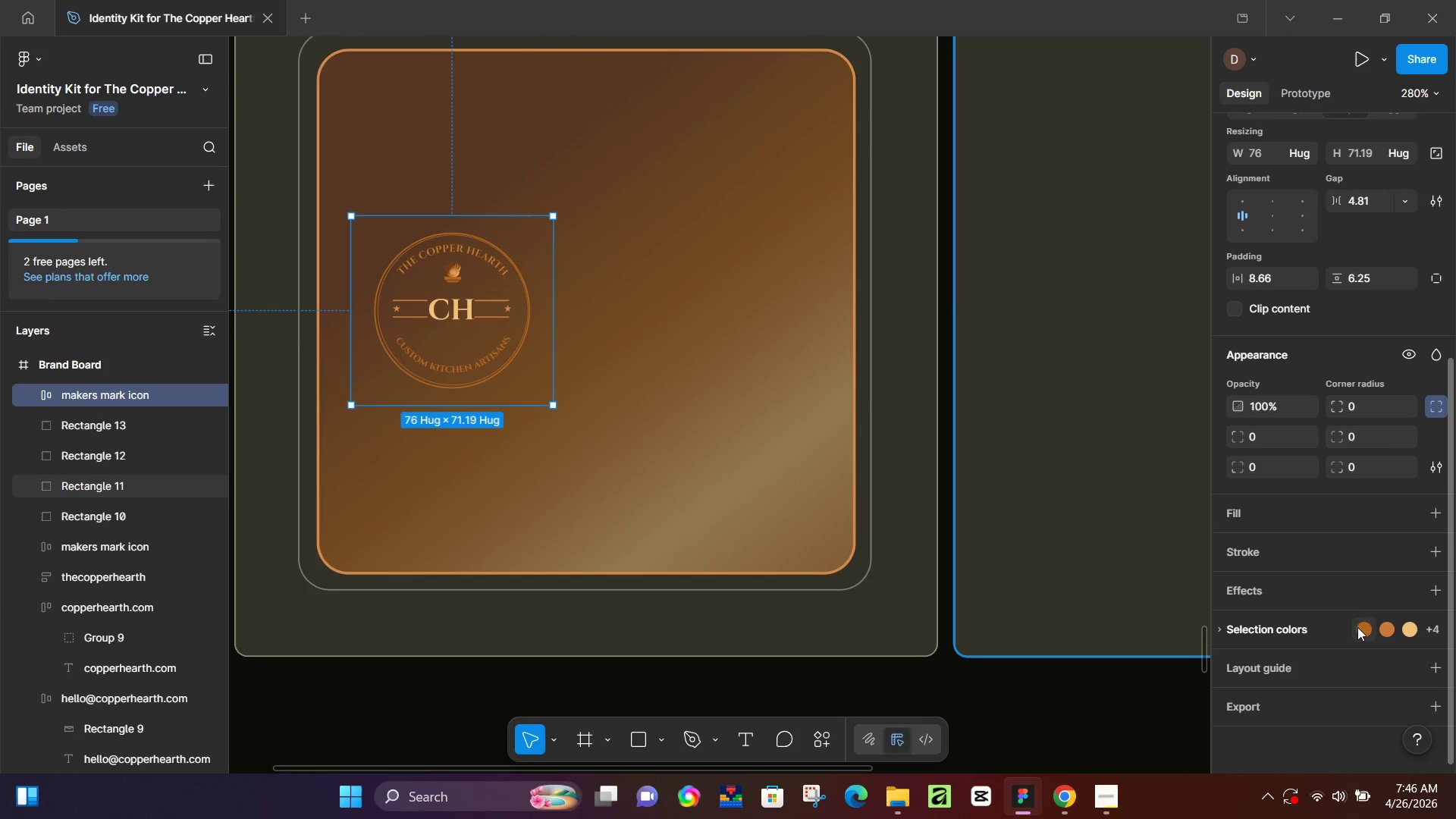 
left_click([1028, 493])
 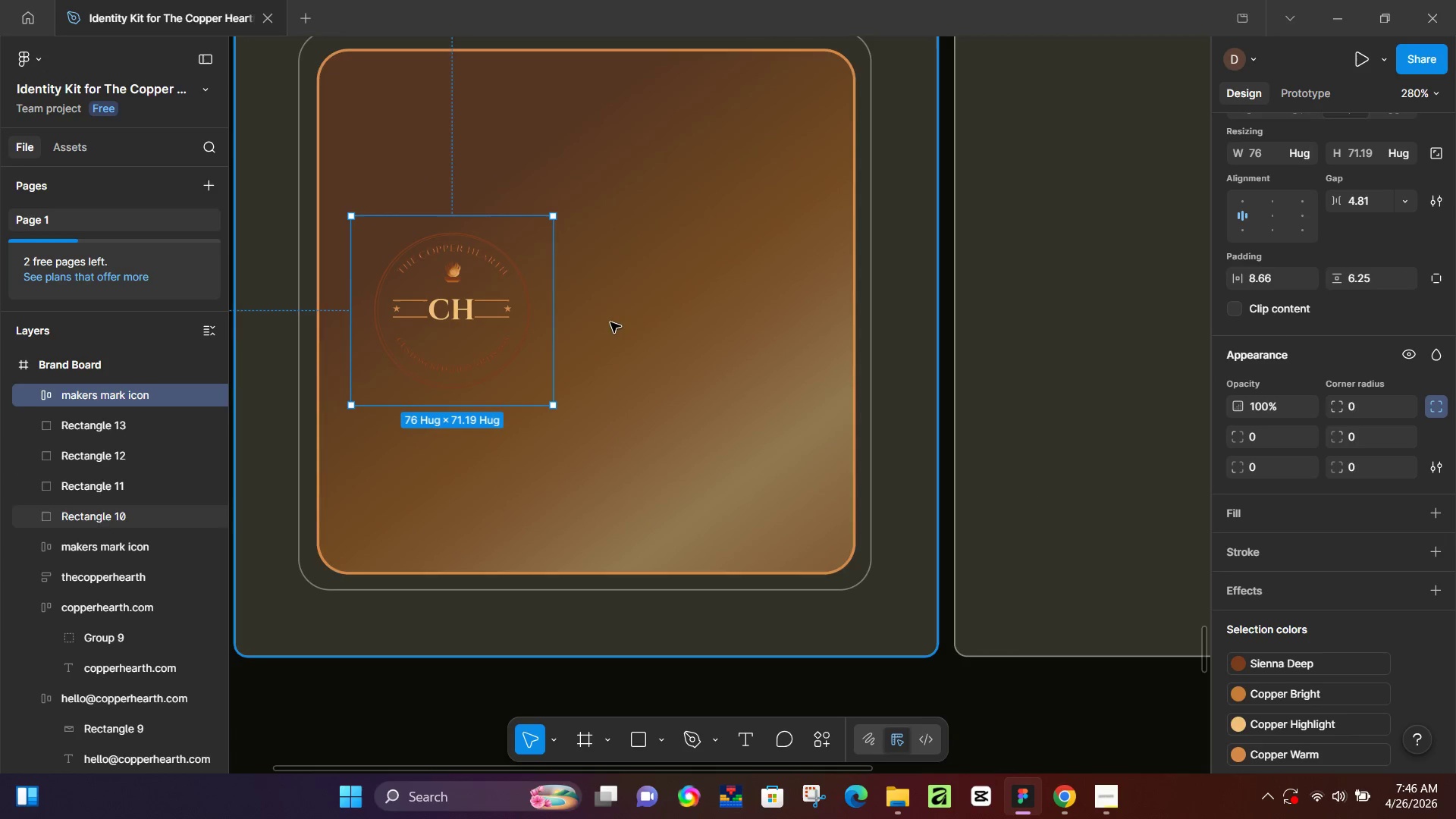 
hold_key(key=ControlLeft, duration=1.5)
 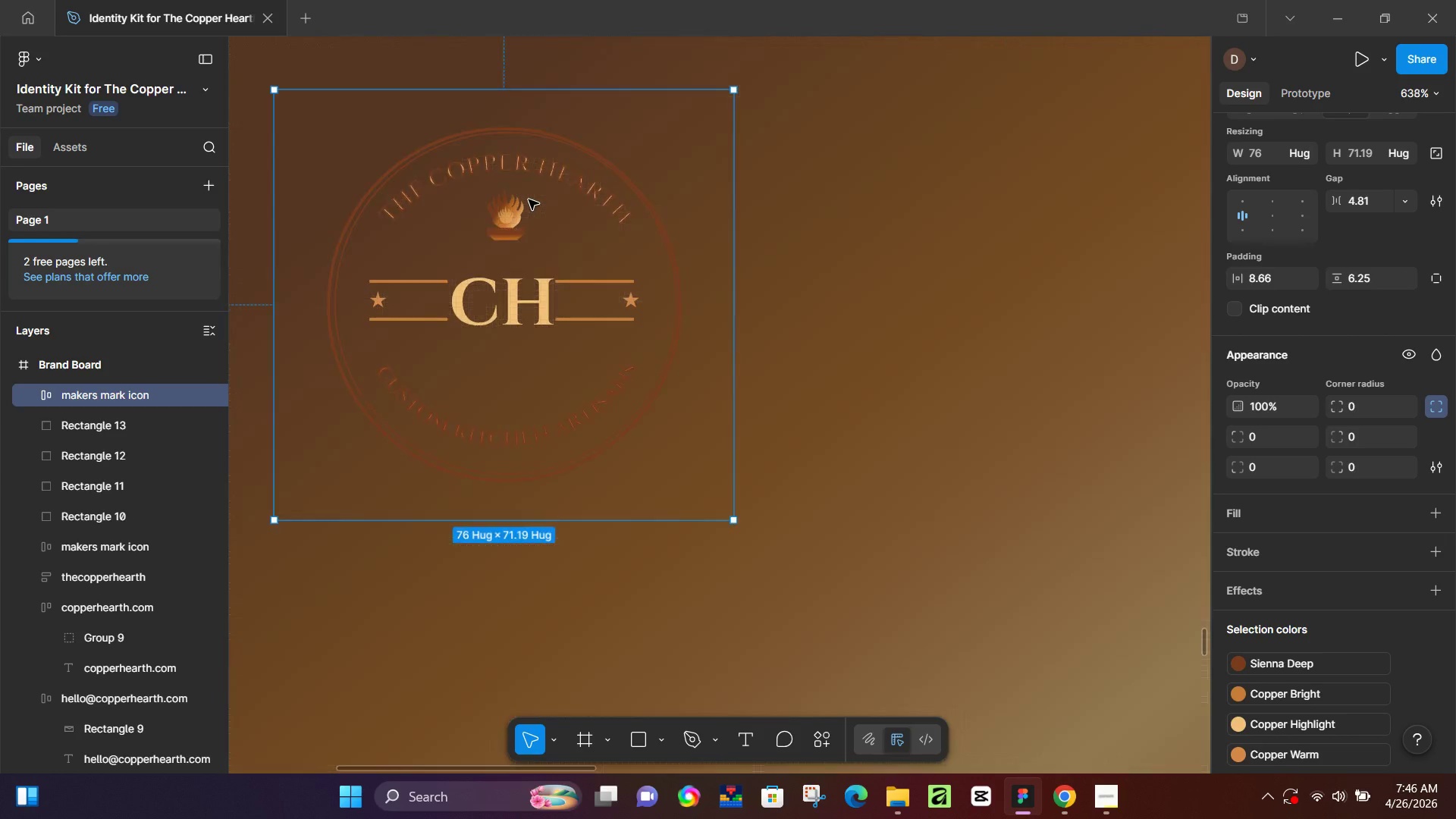 
hold_key(key=ControlLeft, duration=1.06)
 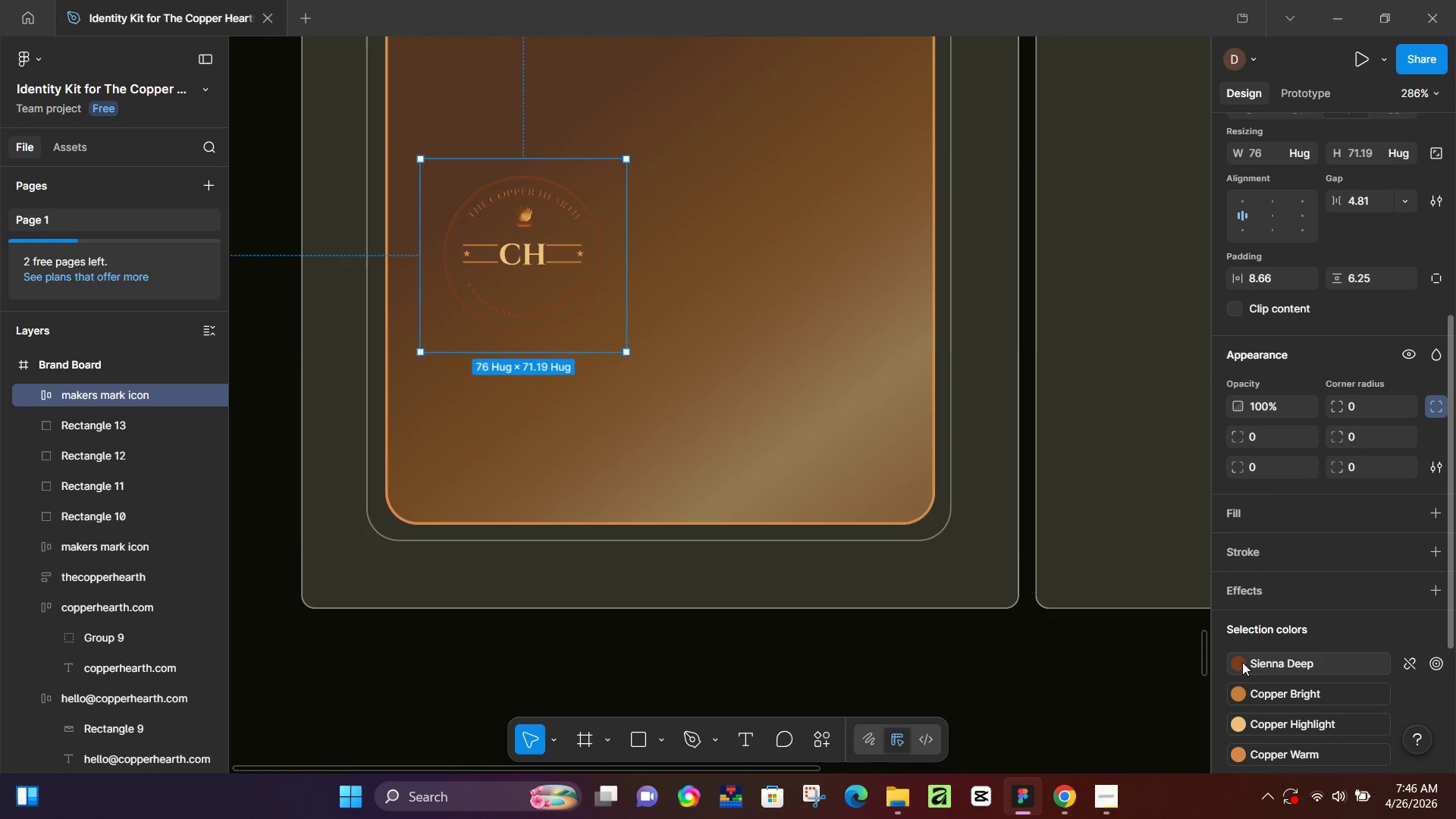 
left_click([1242, 662])
 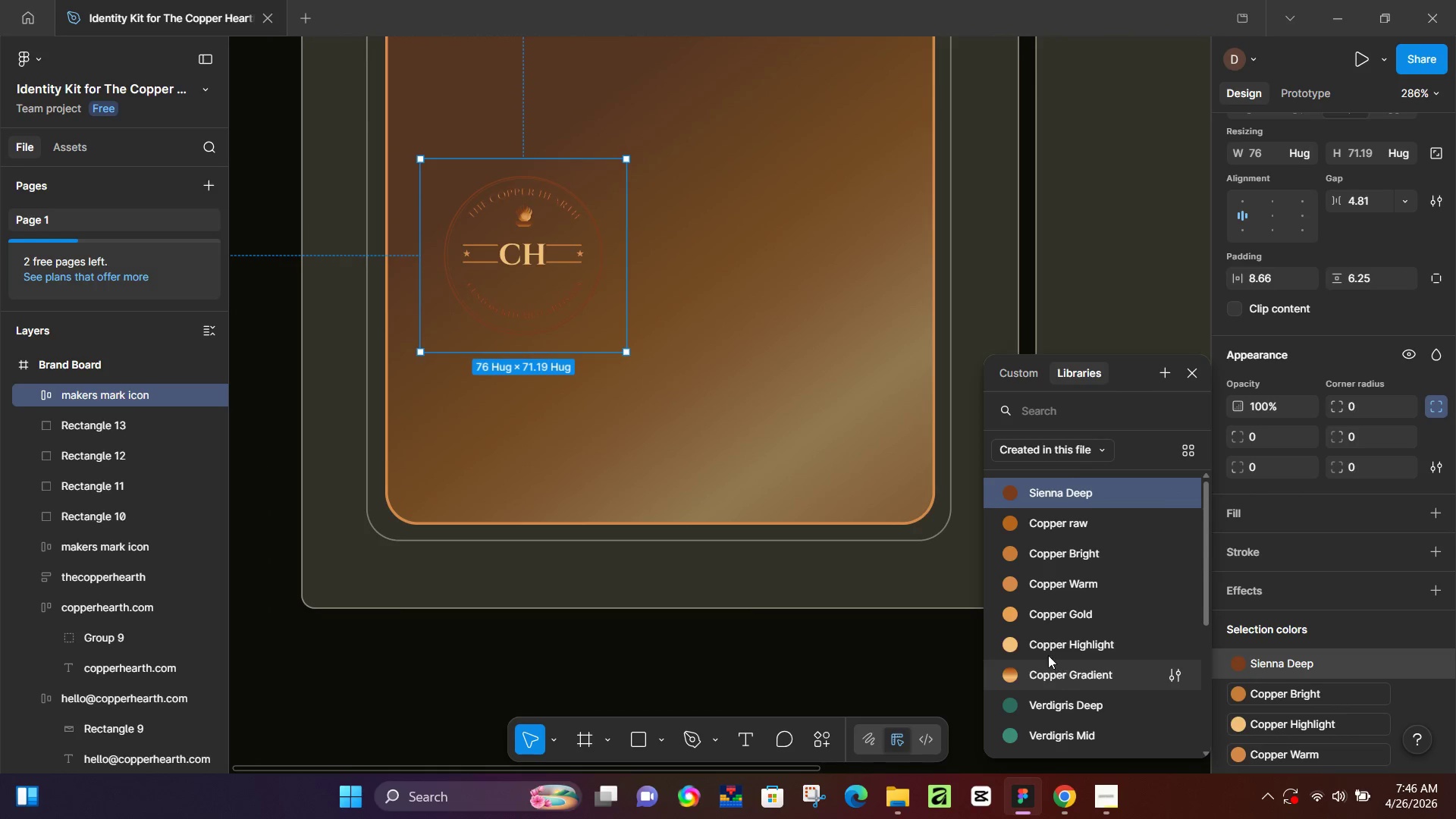 
scroll: coordinate [552, 231], scroll_direction: up, amount: 3.0
 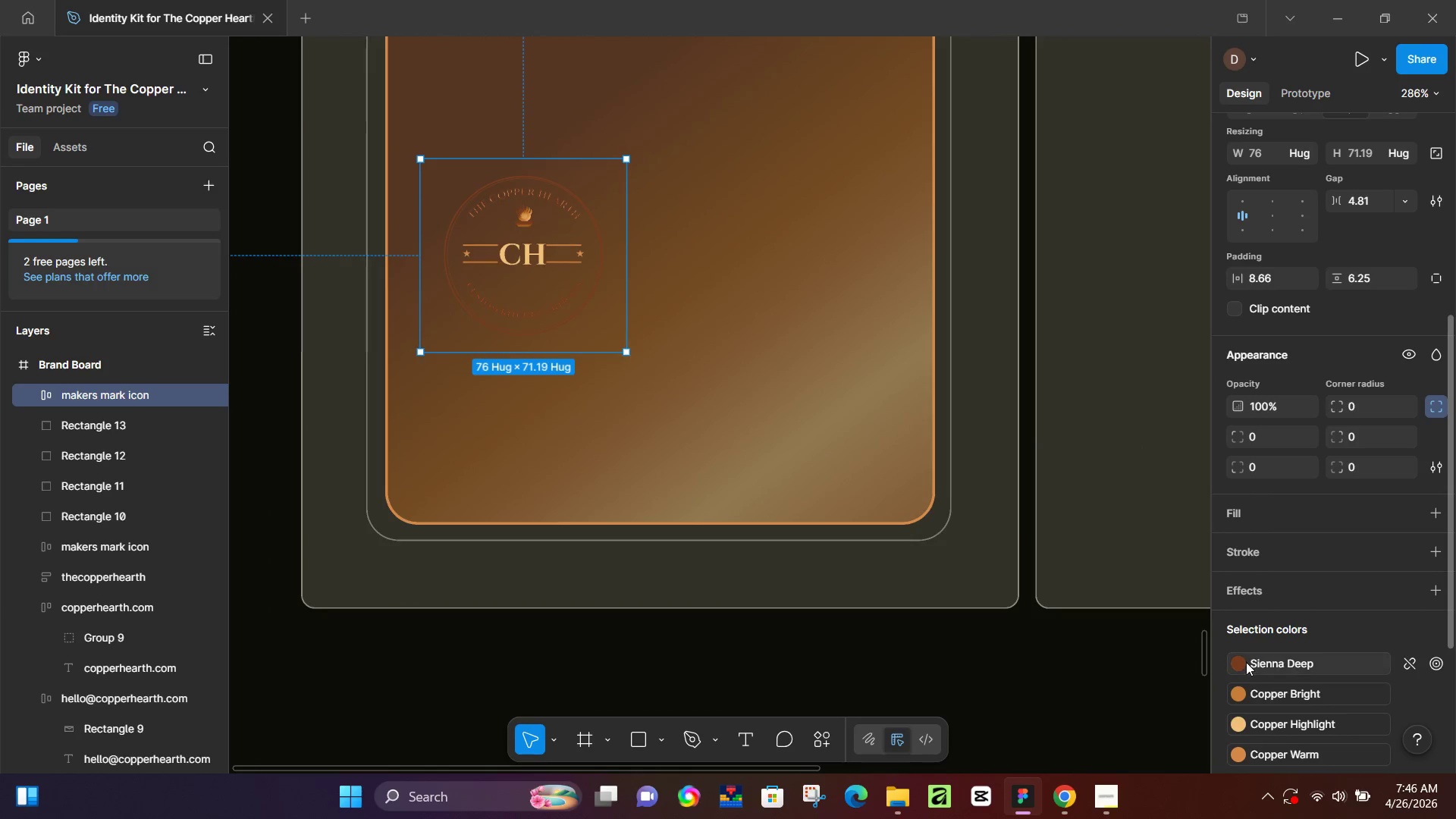 
left_click([1048, 651])
 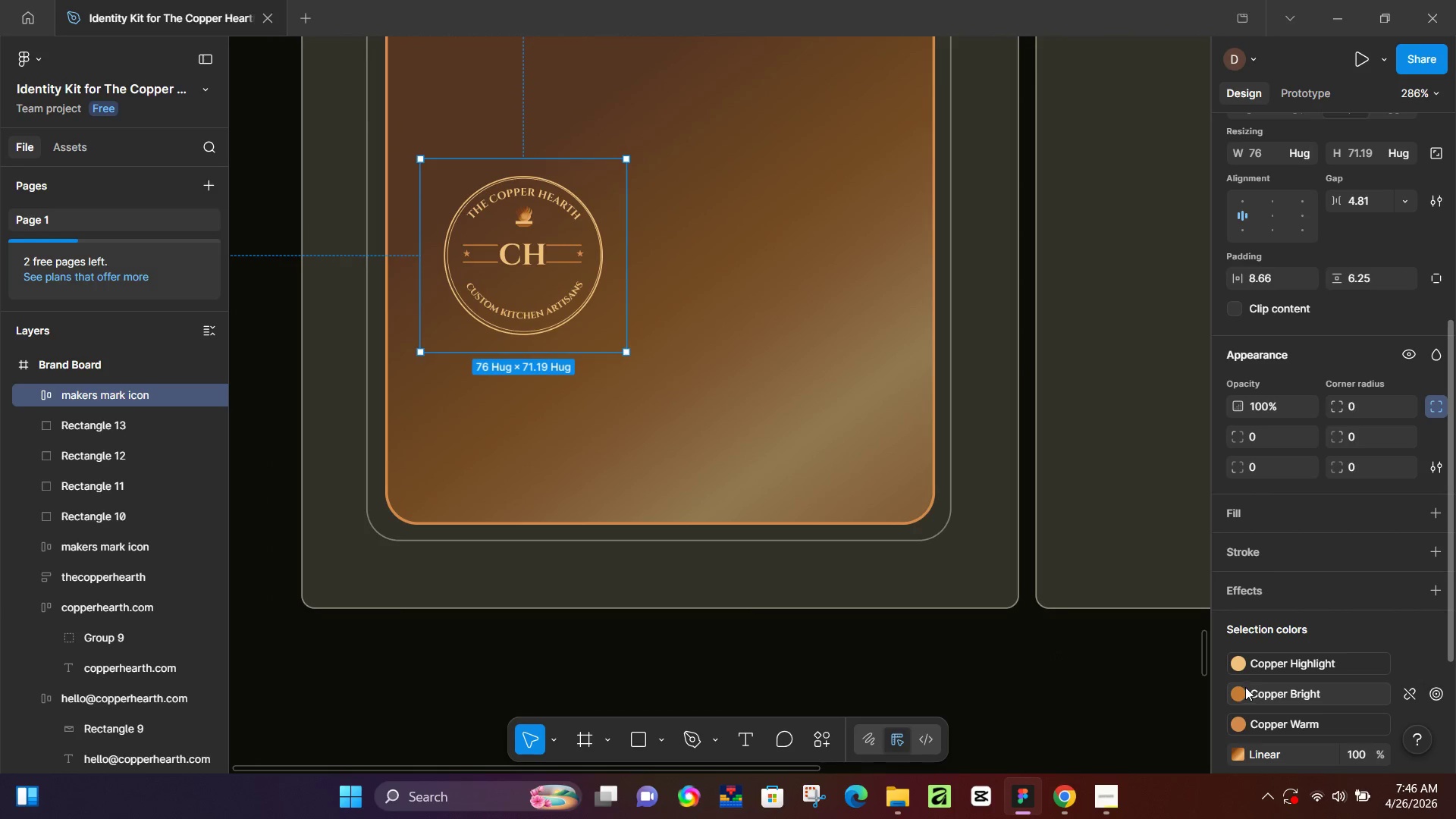 
left_click([1244, 687])
 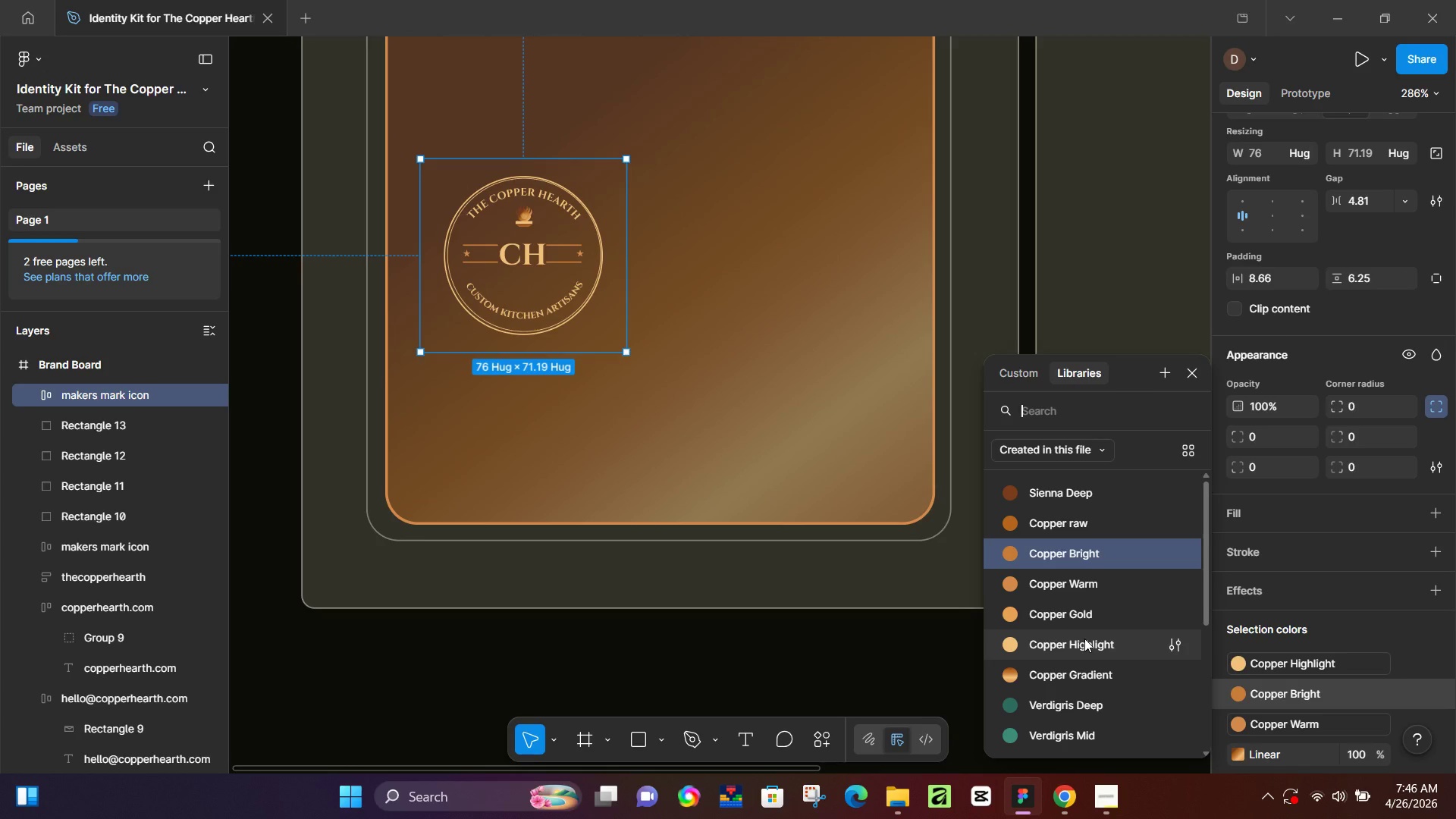 
left_click([1084, 639])
 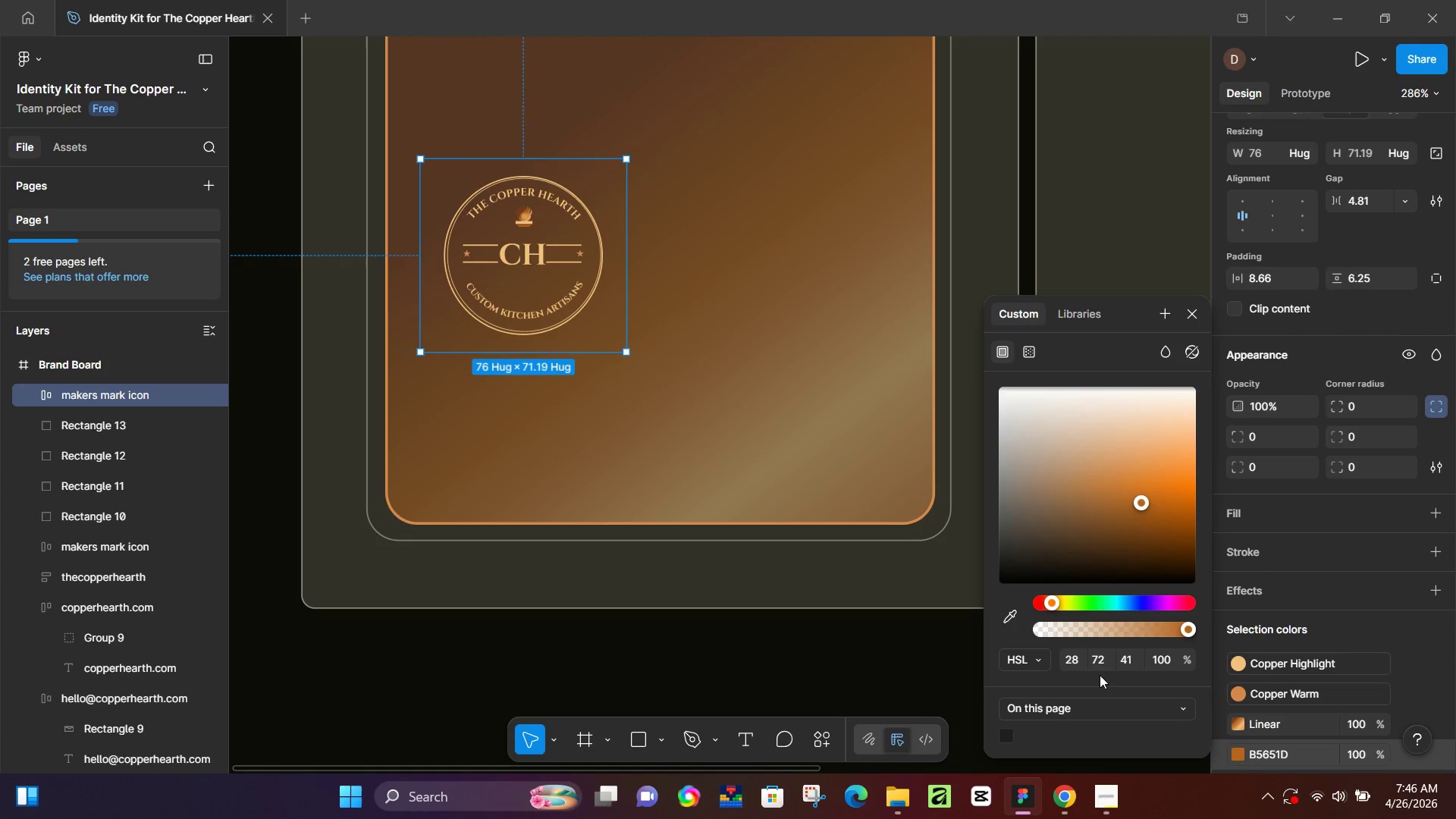 
scroll: coordinate [1254, 659], scroll_direction: down, amount: 2.0
 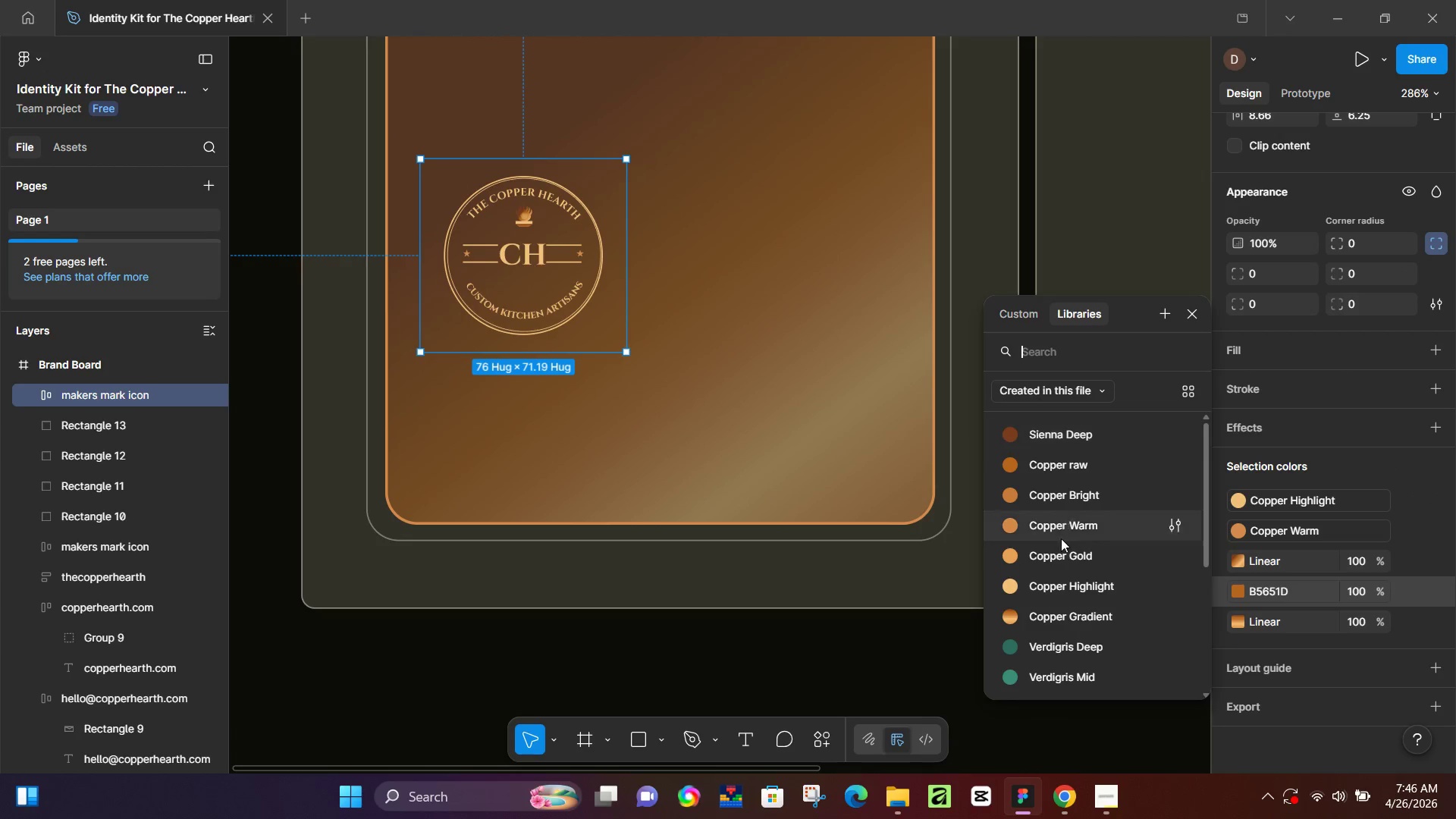 
left_click([1053, 589])
 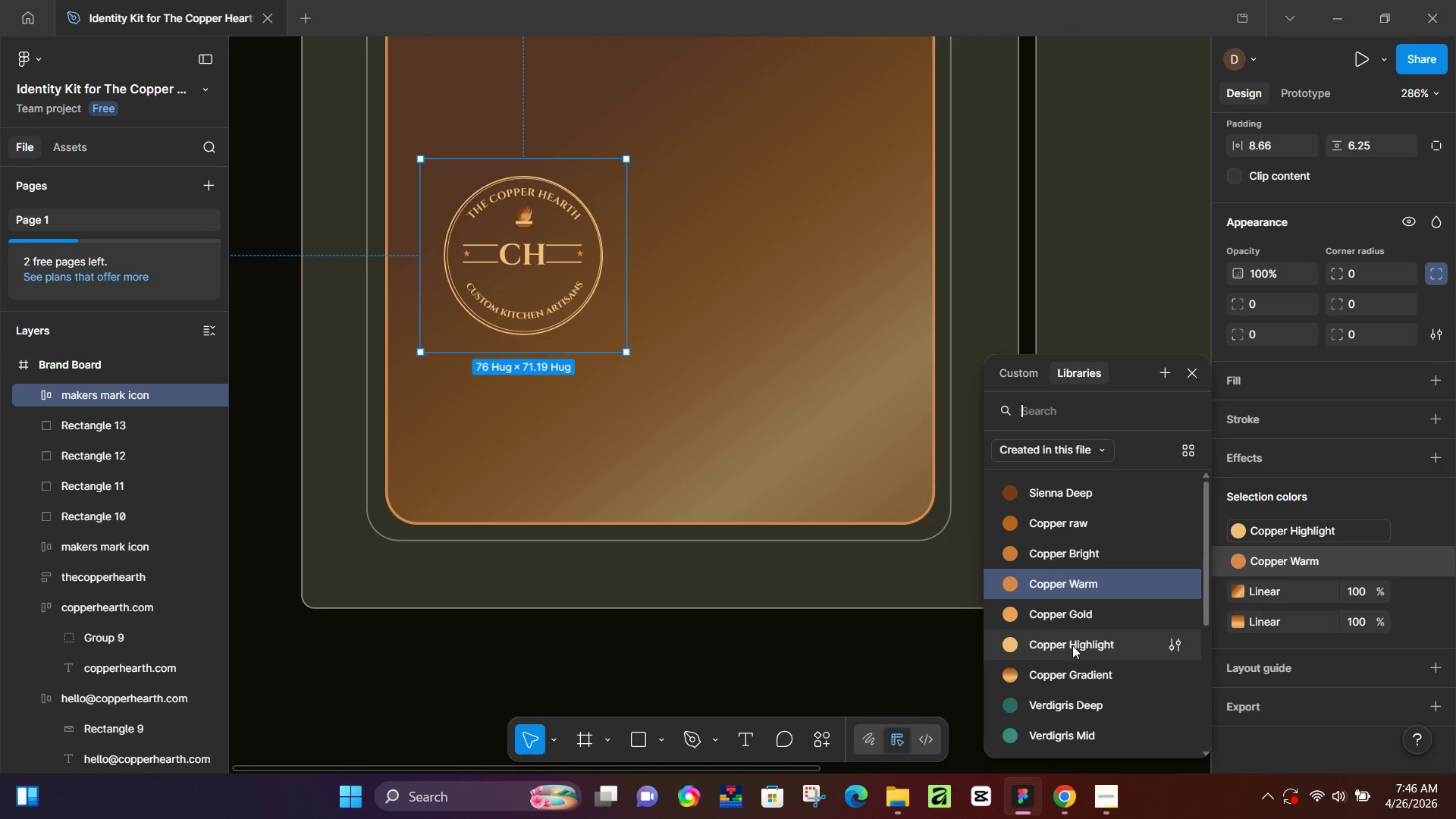 
wait(5.83)
 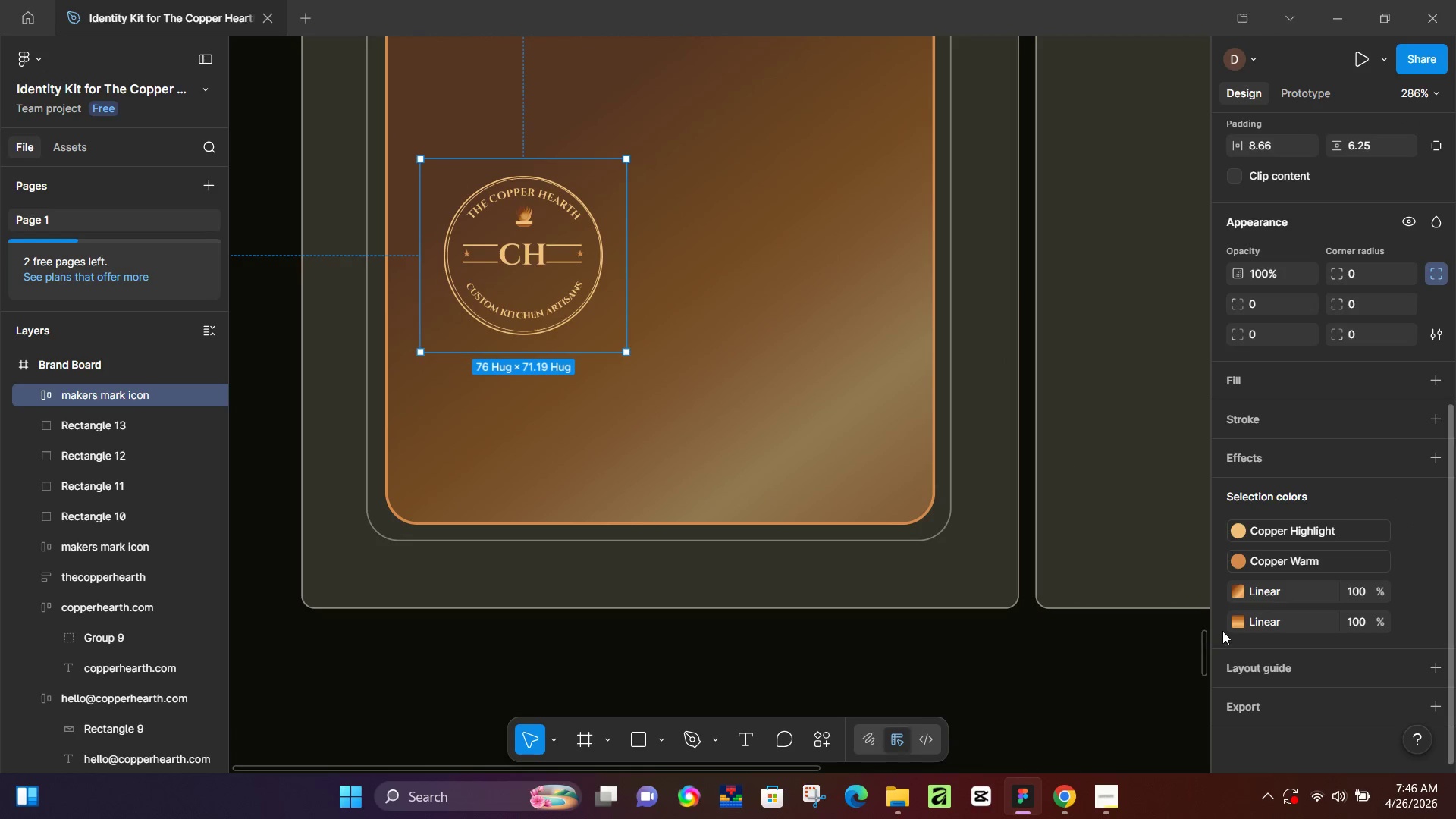 
left_click([974, 636])
 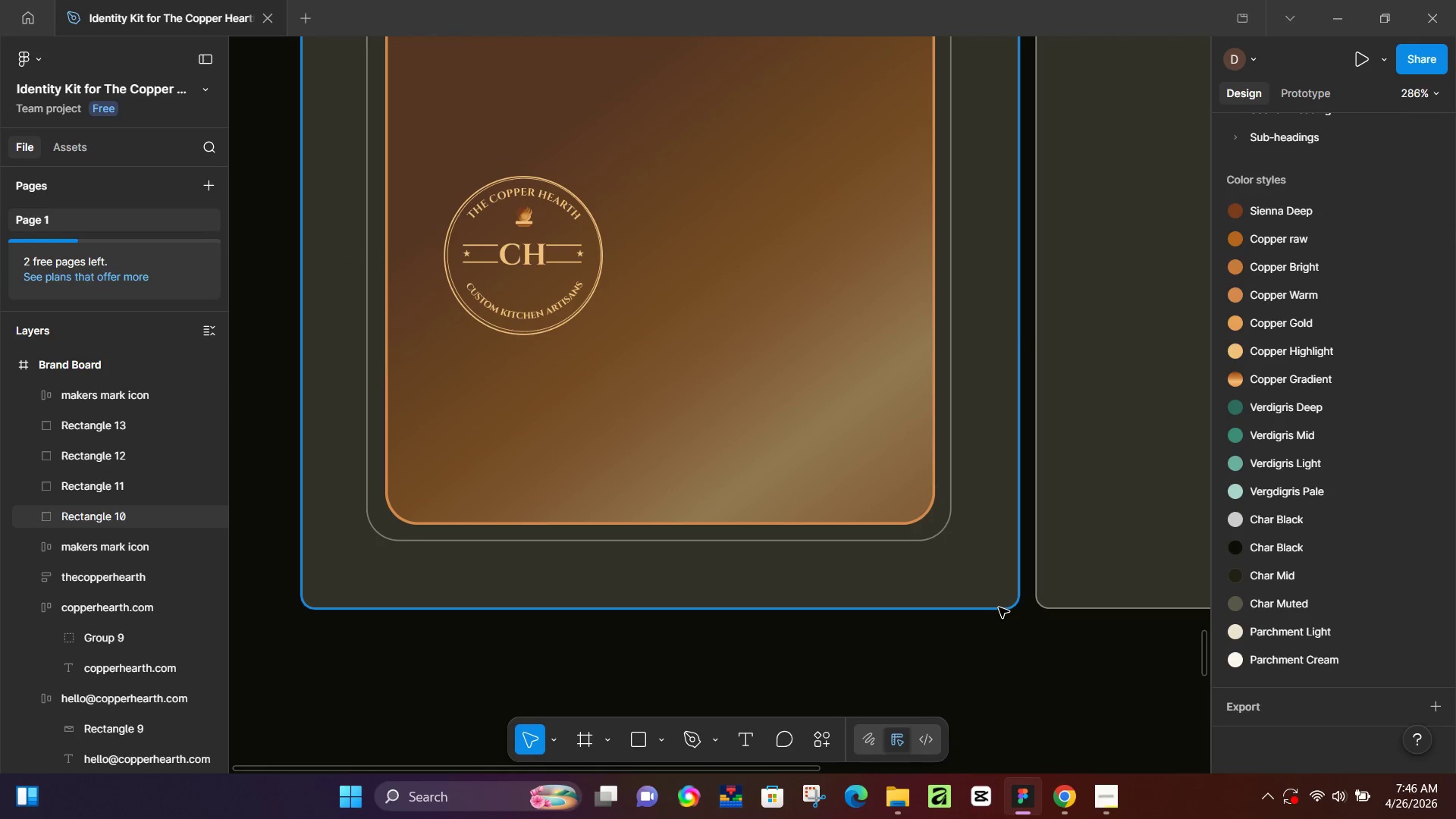 
left_click([517, 232])
 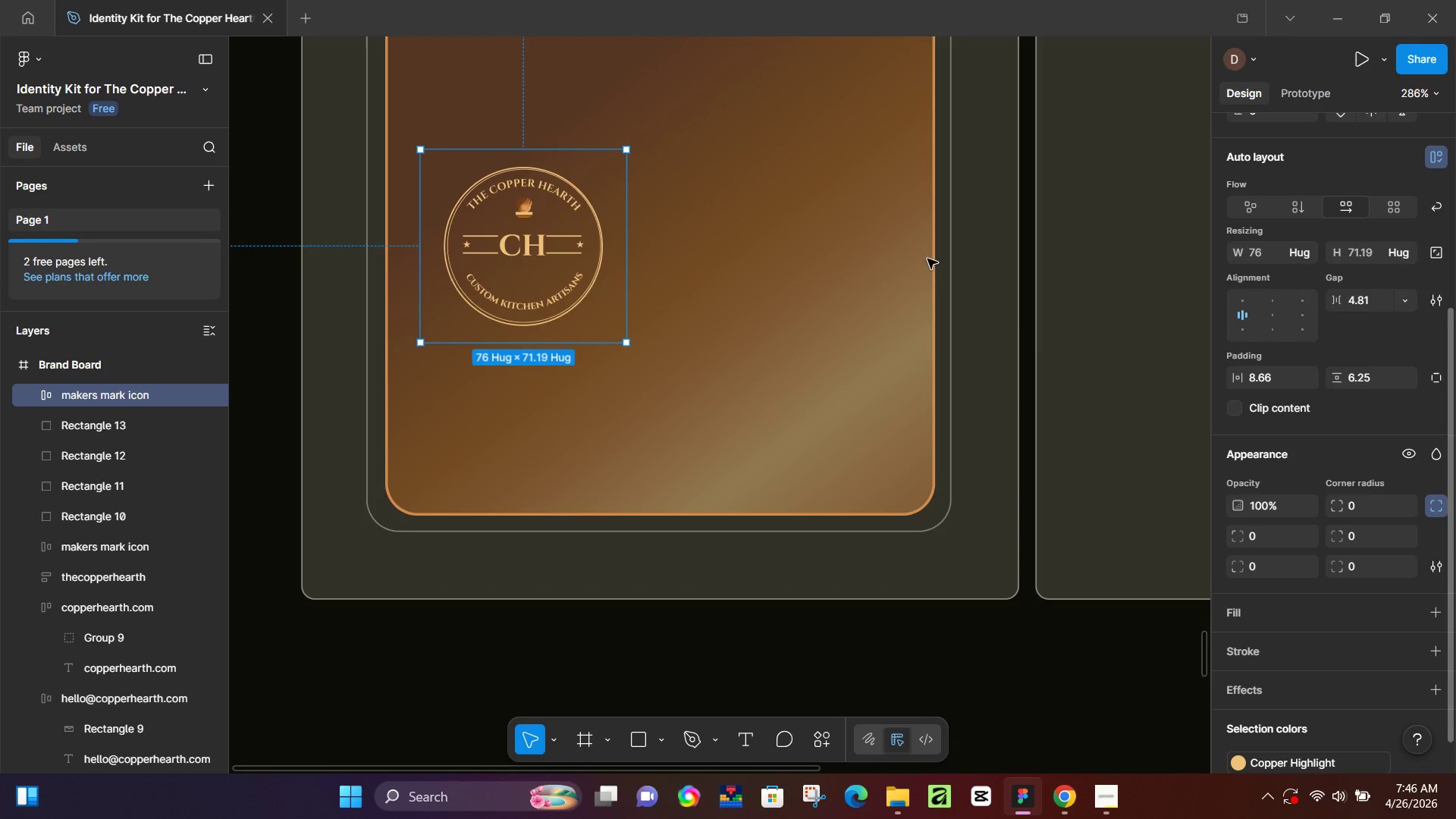 
scroll: coordinate [999, 607], scroll_direction: down, amount: 1.0
 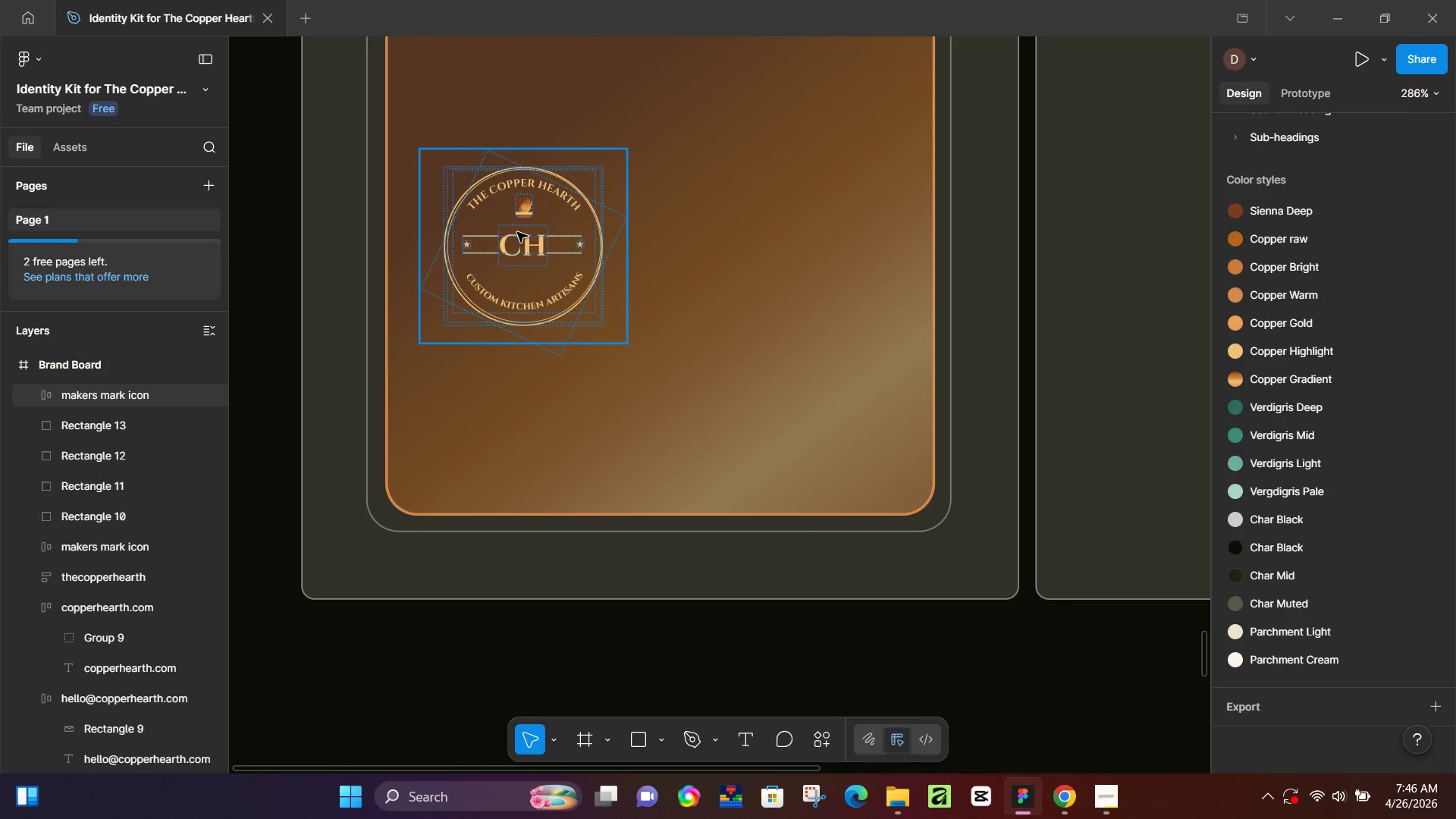 
hold_key(key=ShiftLeft, duration=0.69)
left_click([814, 276])
 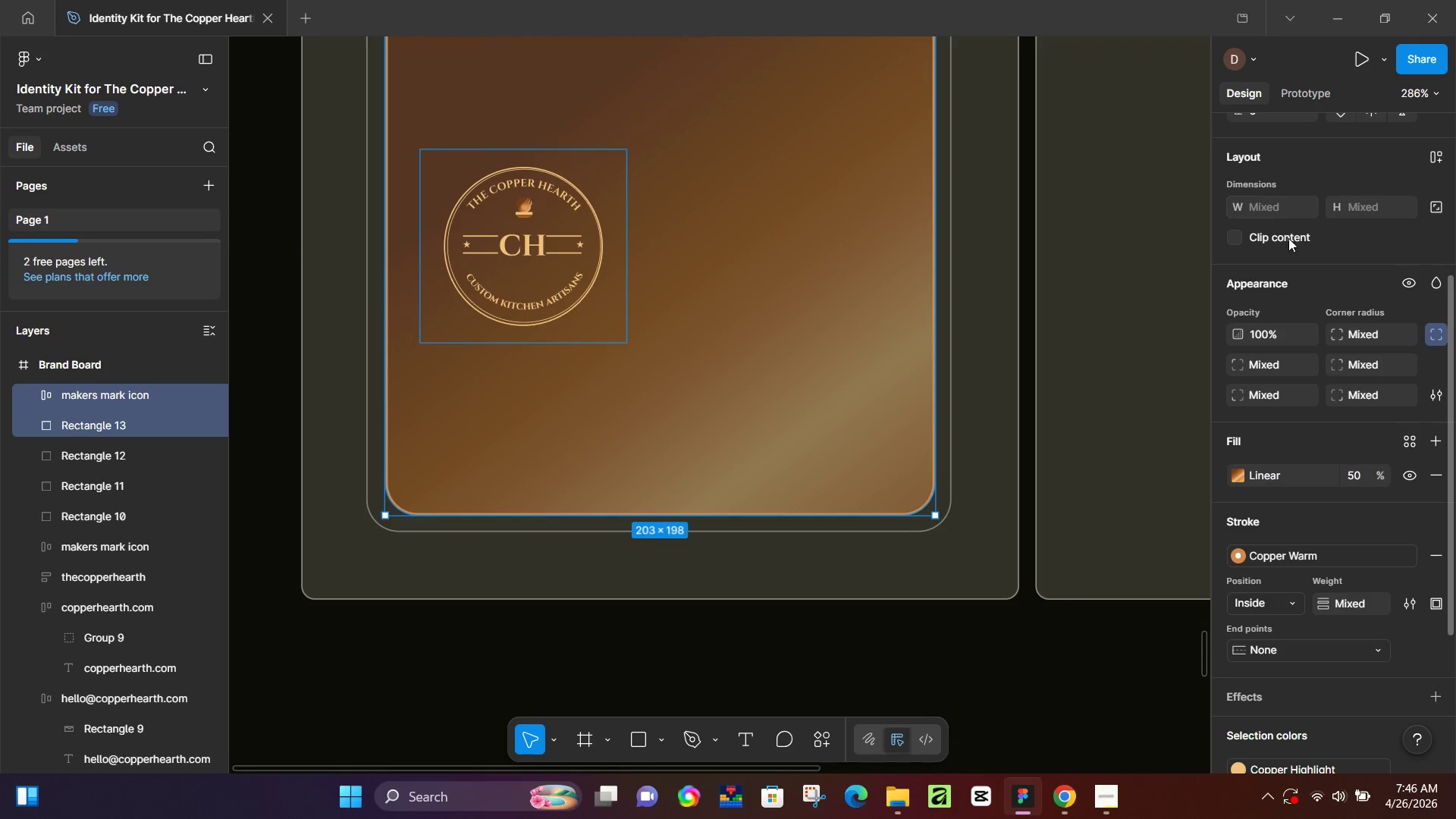 
scroll: coordinate [1277, 286], scroll_direction: up, amount: 6.0
 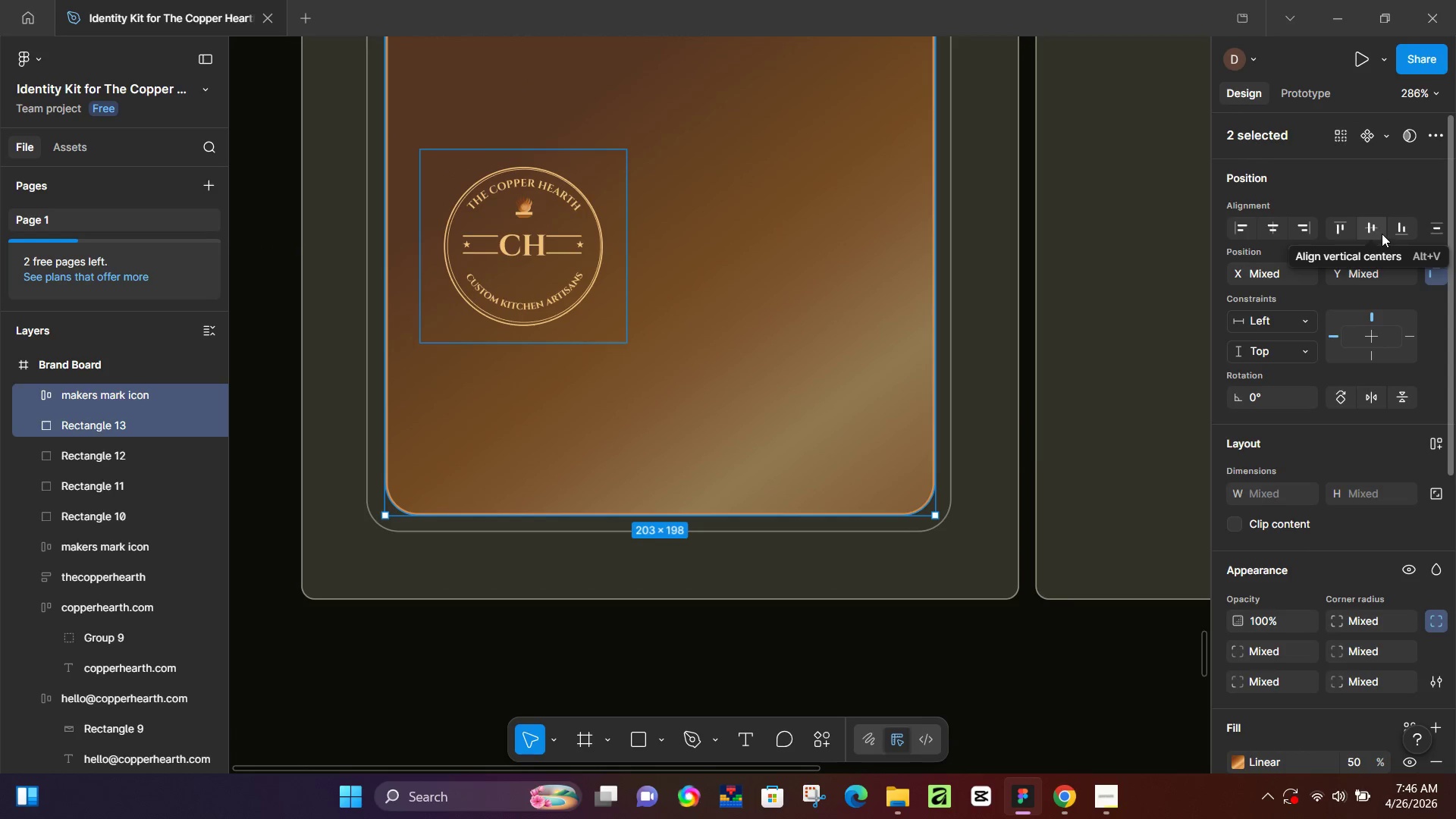 
left_click([1367, 227])
 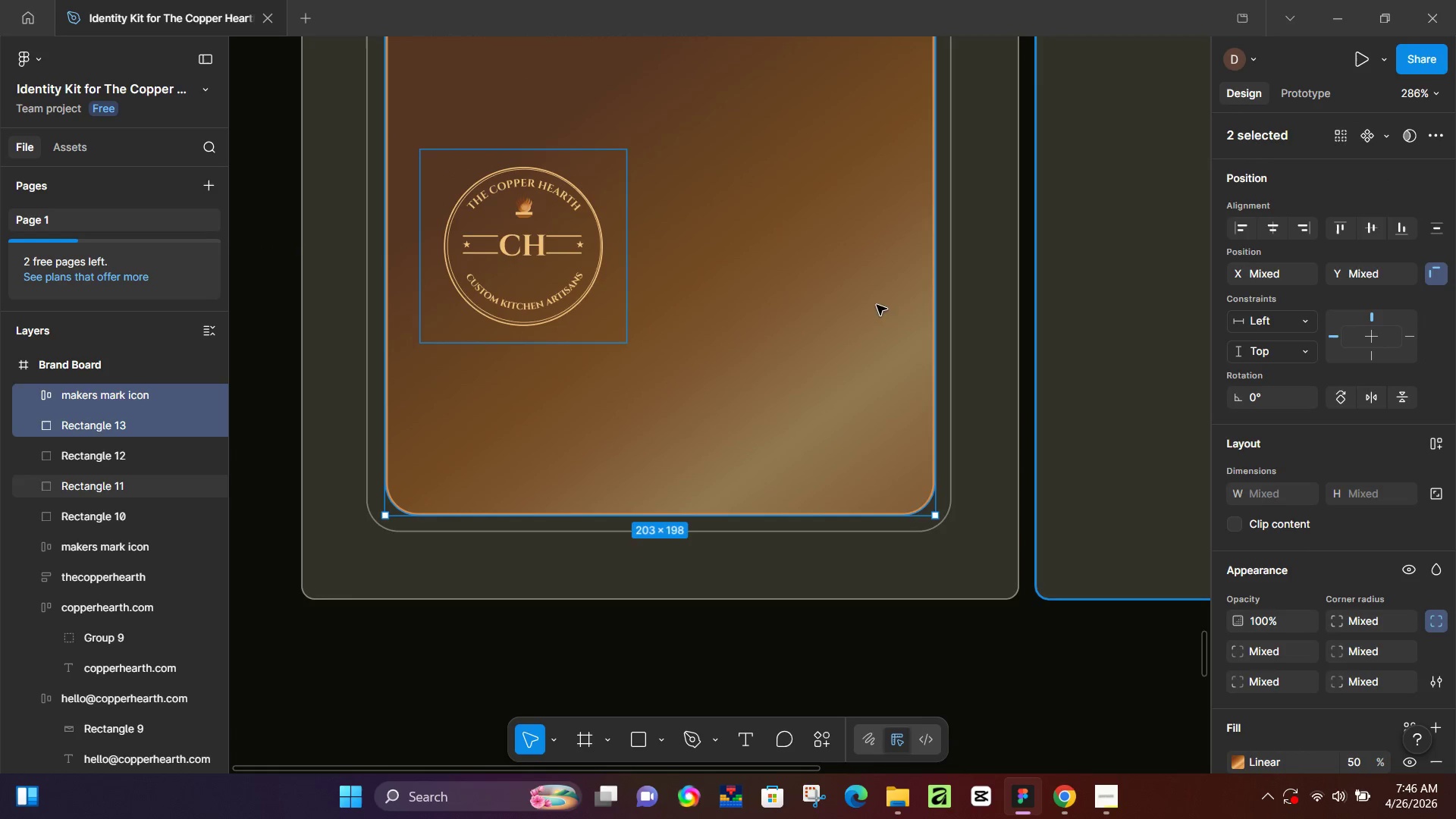 
scroll: coordinate [733, 328], scroll_direction: up, amount: 4.0
 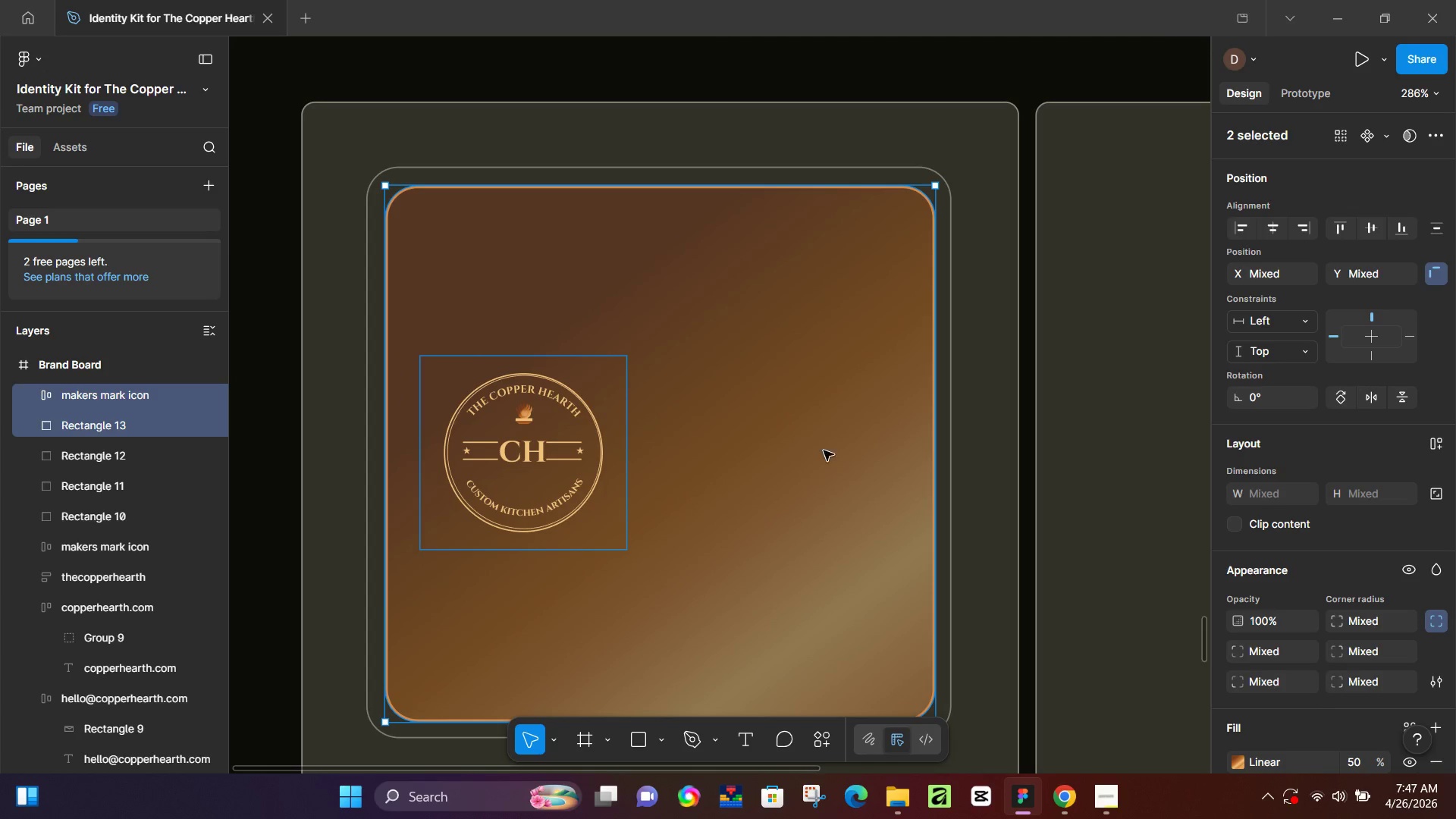 
wait(29.44)
 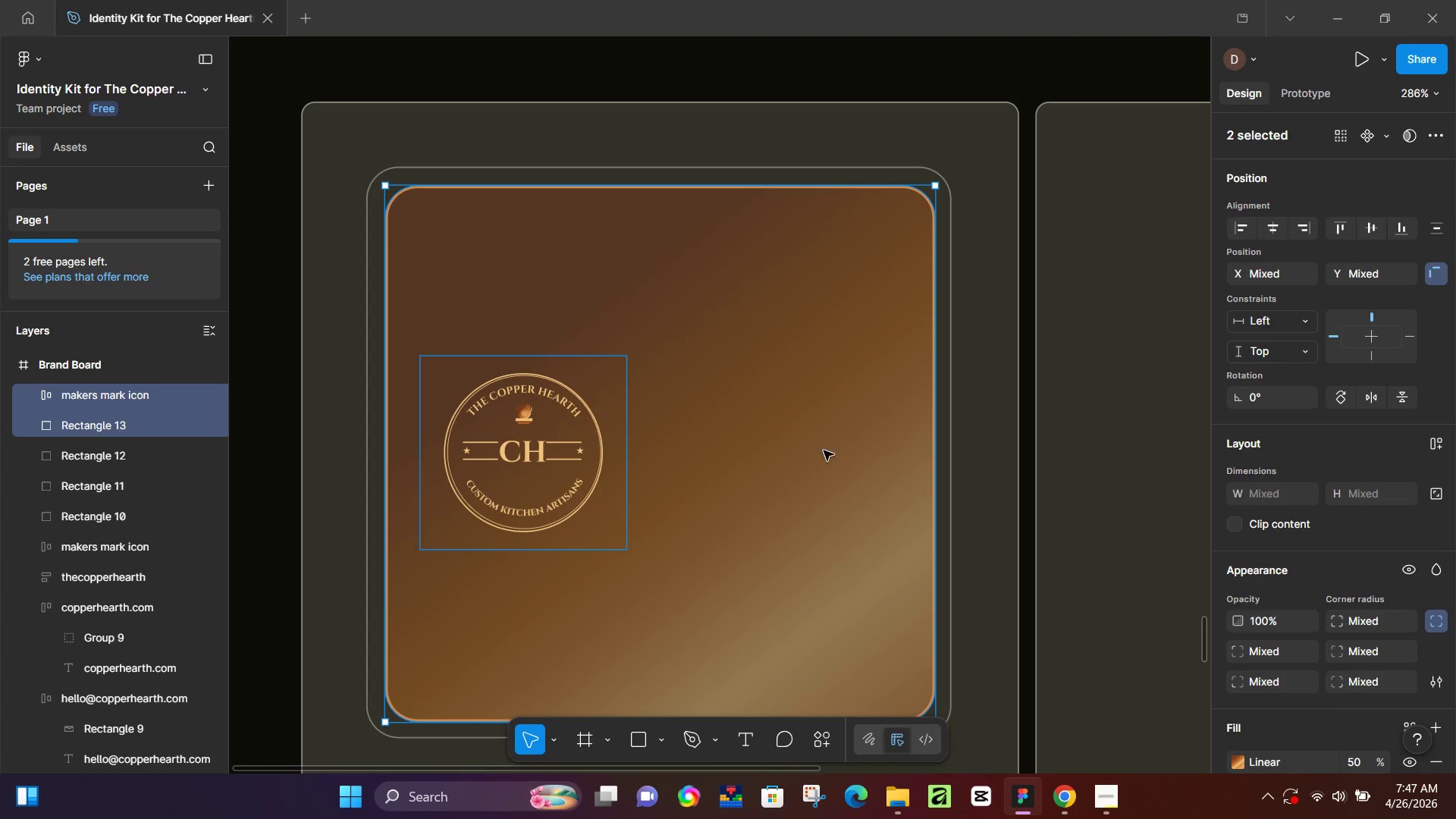 
left_click([1071, 795])
 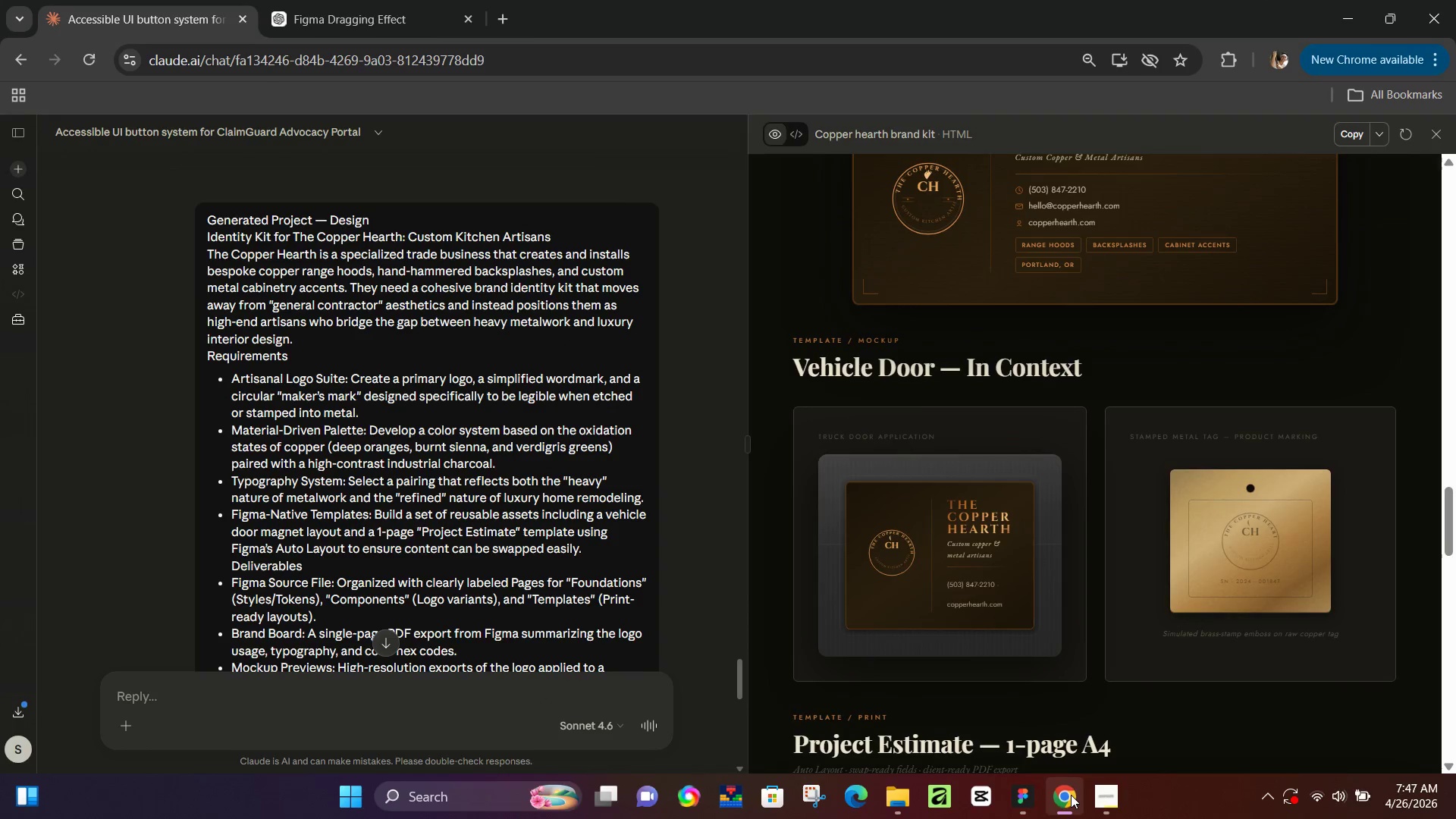 
left_click([1071, 795])
 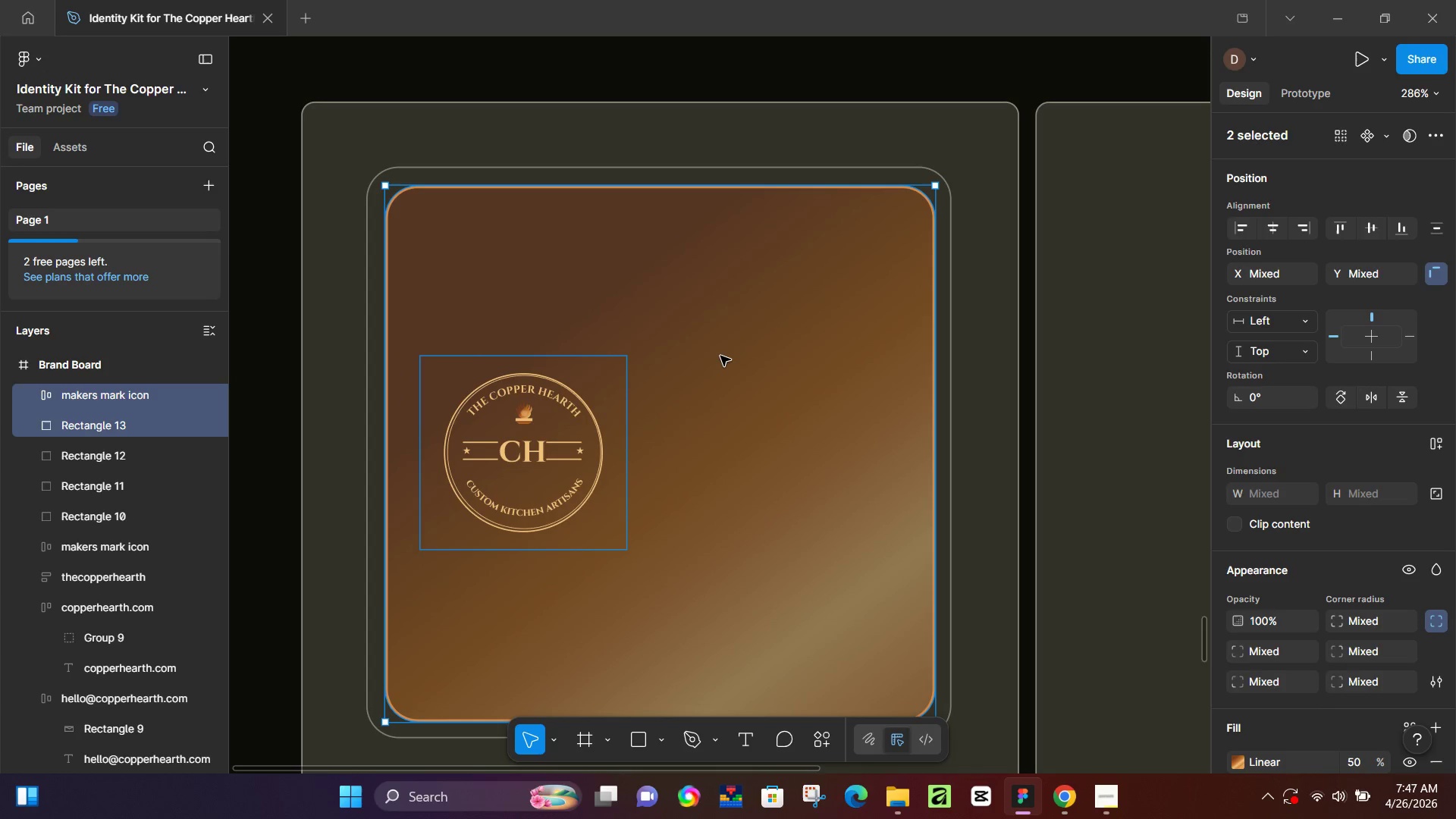 
key(L)
 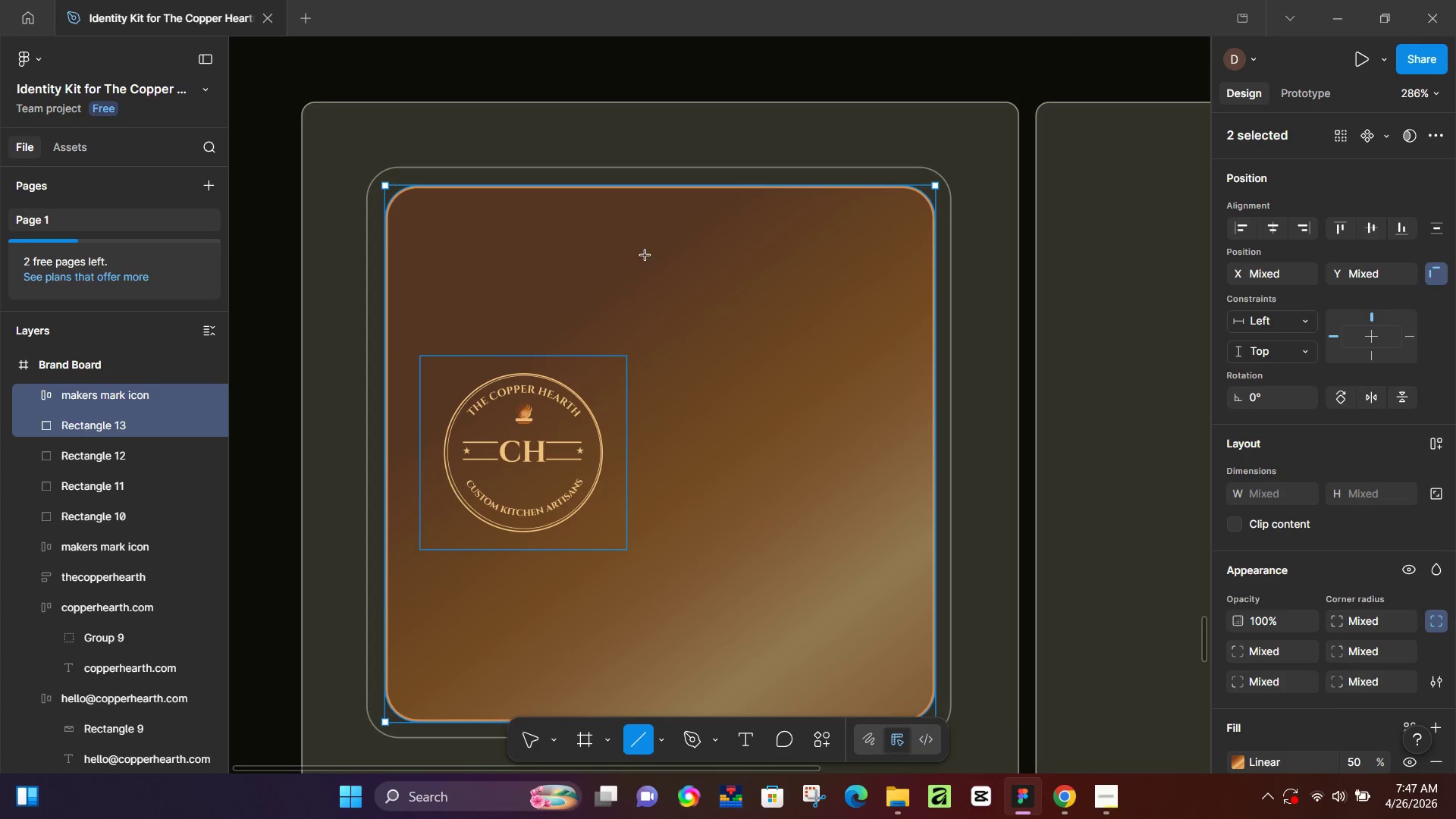 
hold_key(key=ShiftLeft, duration=1.51)
left_click_drag(start_coordinate=[652, 251], to_coordinate=[636, 670])
 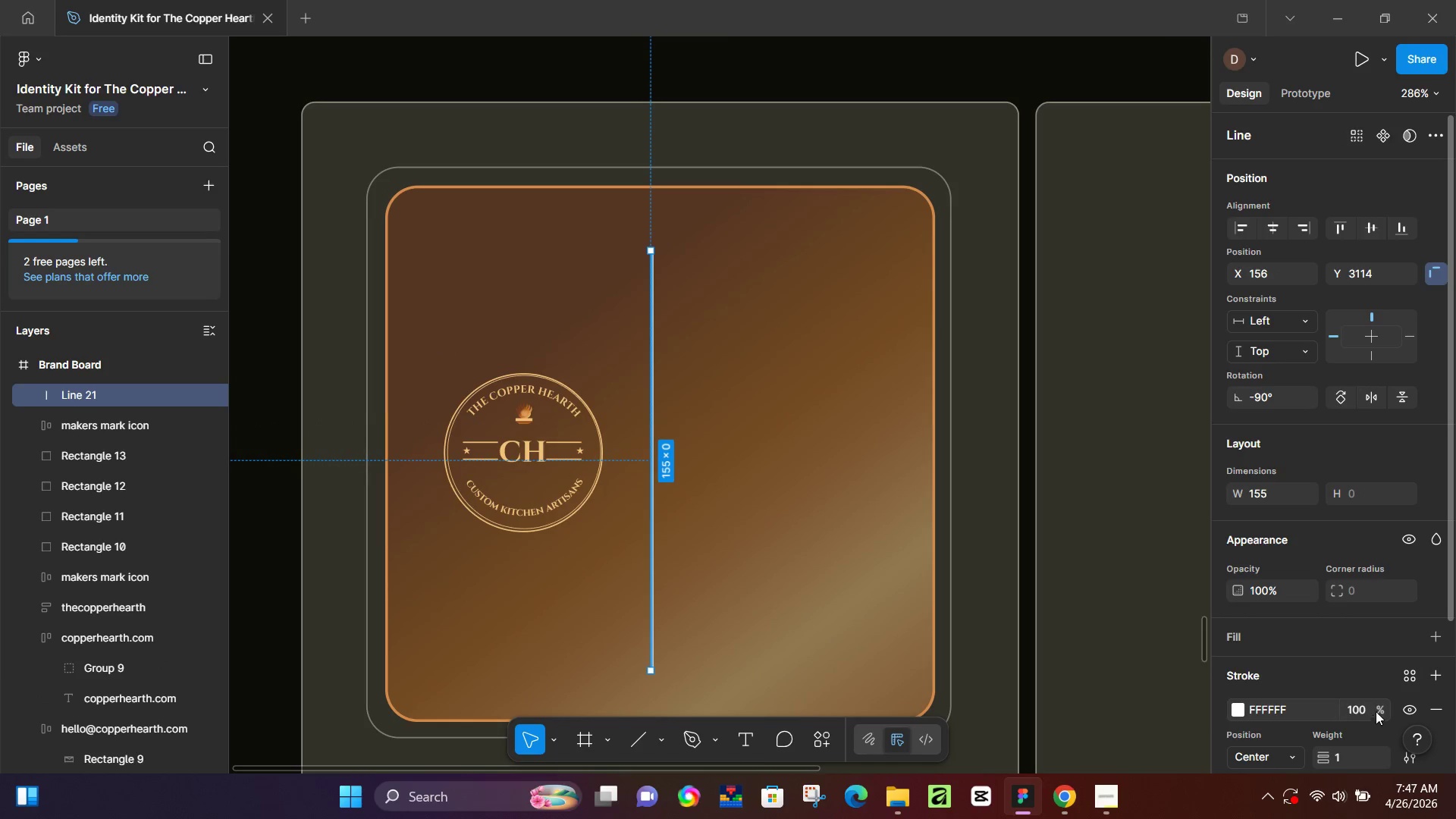 
hold_key(key=ShiftLeft, duration=1.34)
 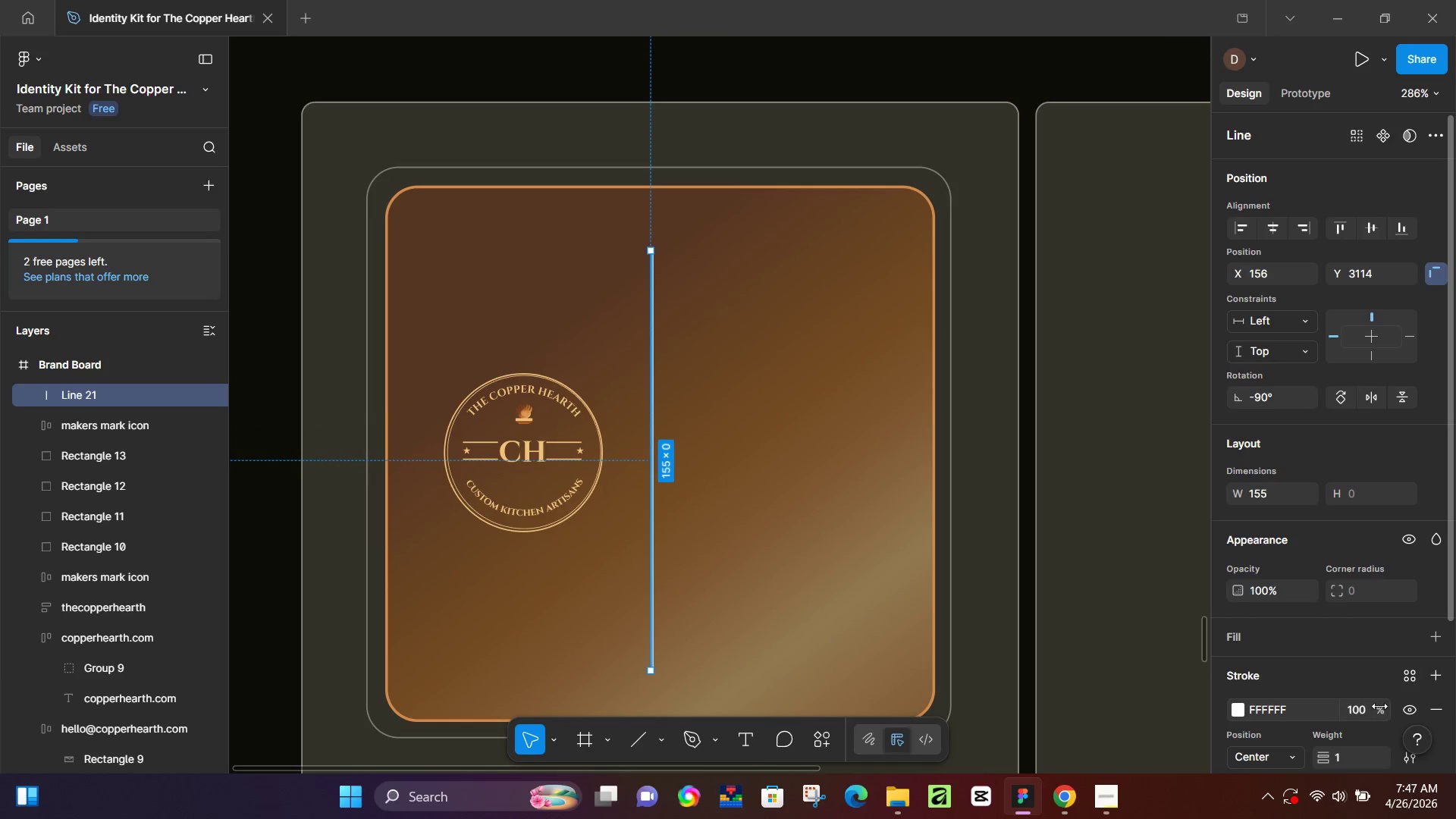 
left_click([1351, 760])
 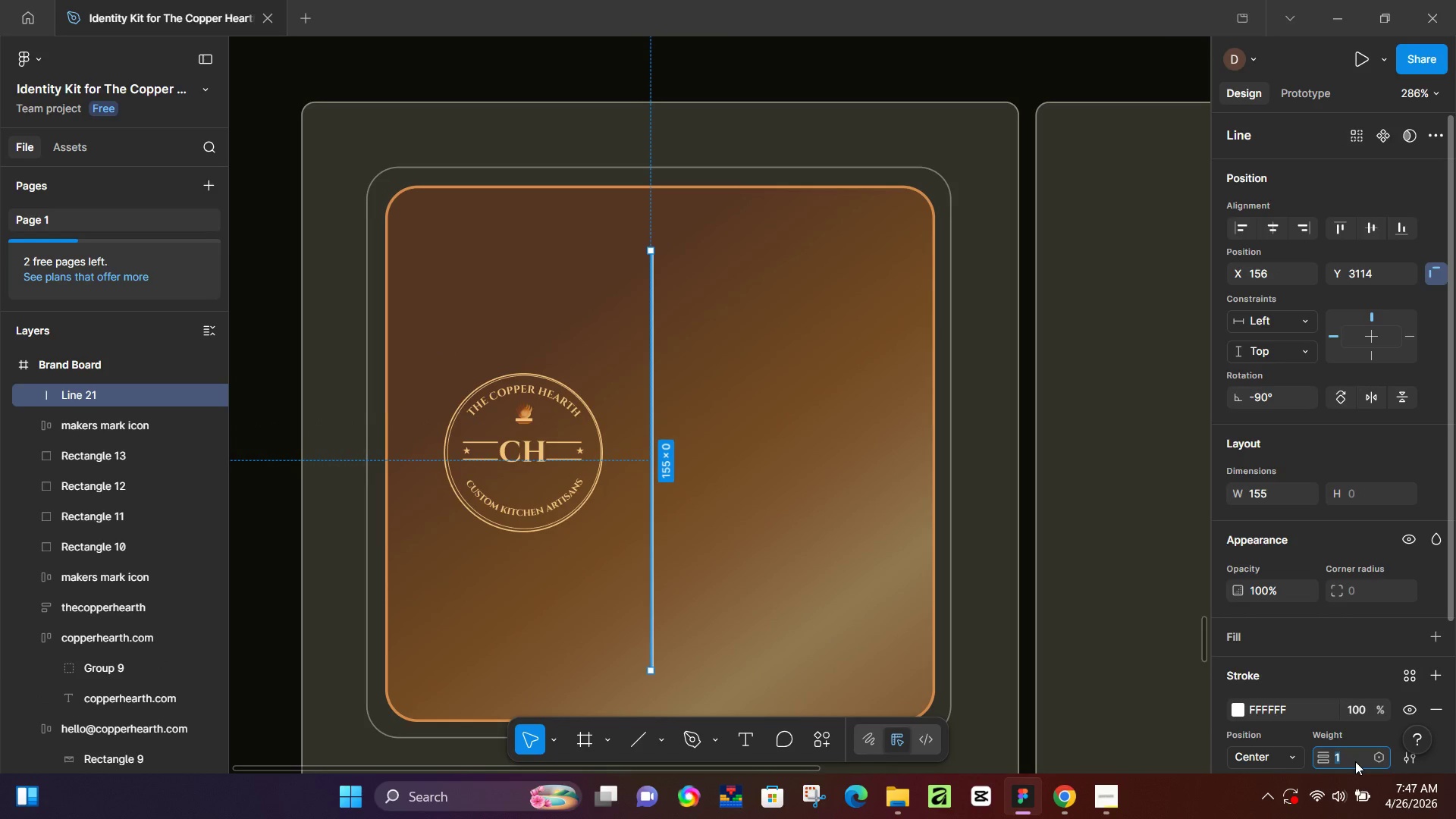 
key(Numpad0)
 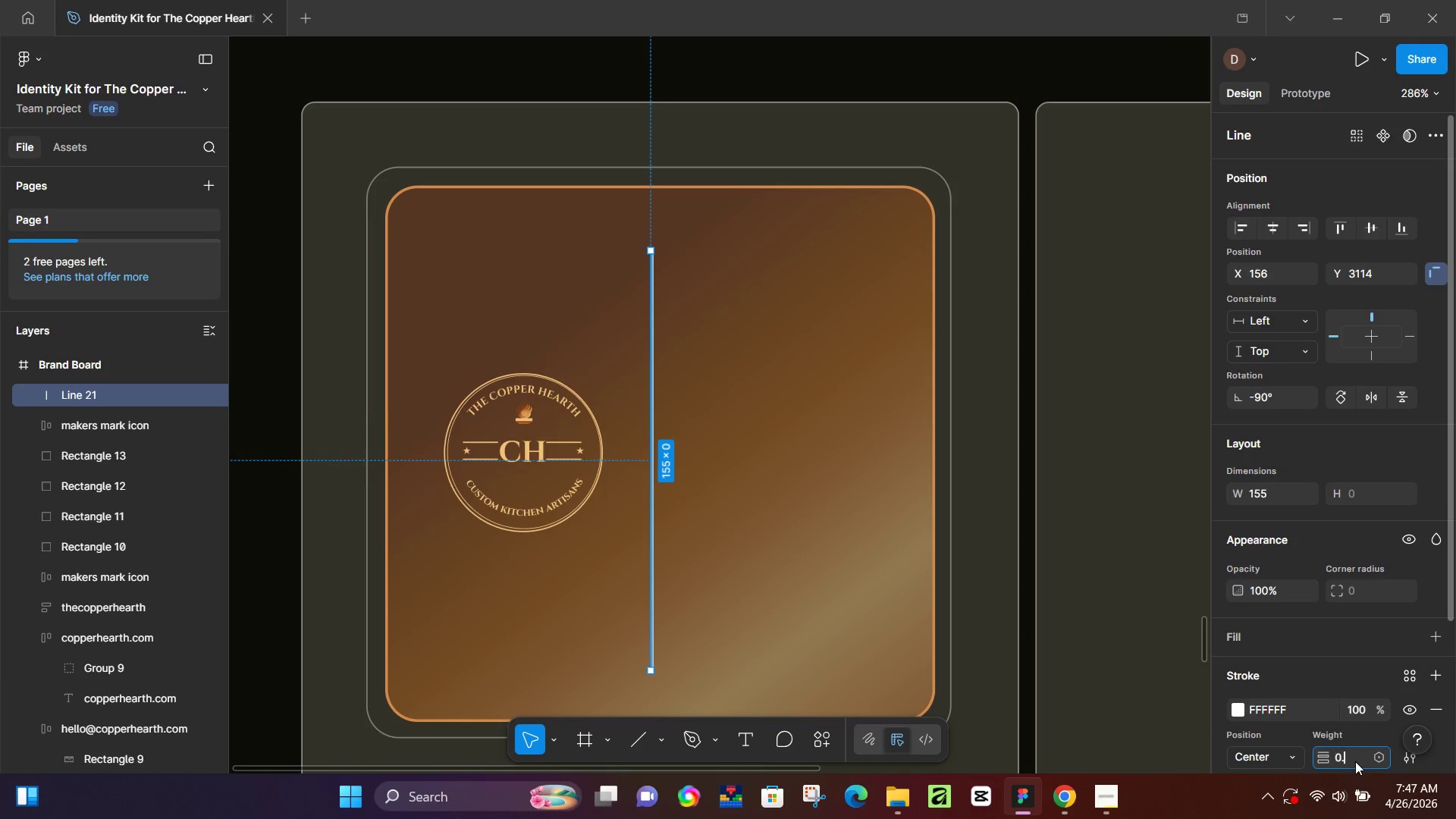 
key(NumpadDecimal)
 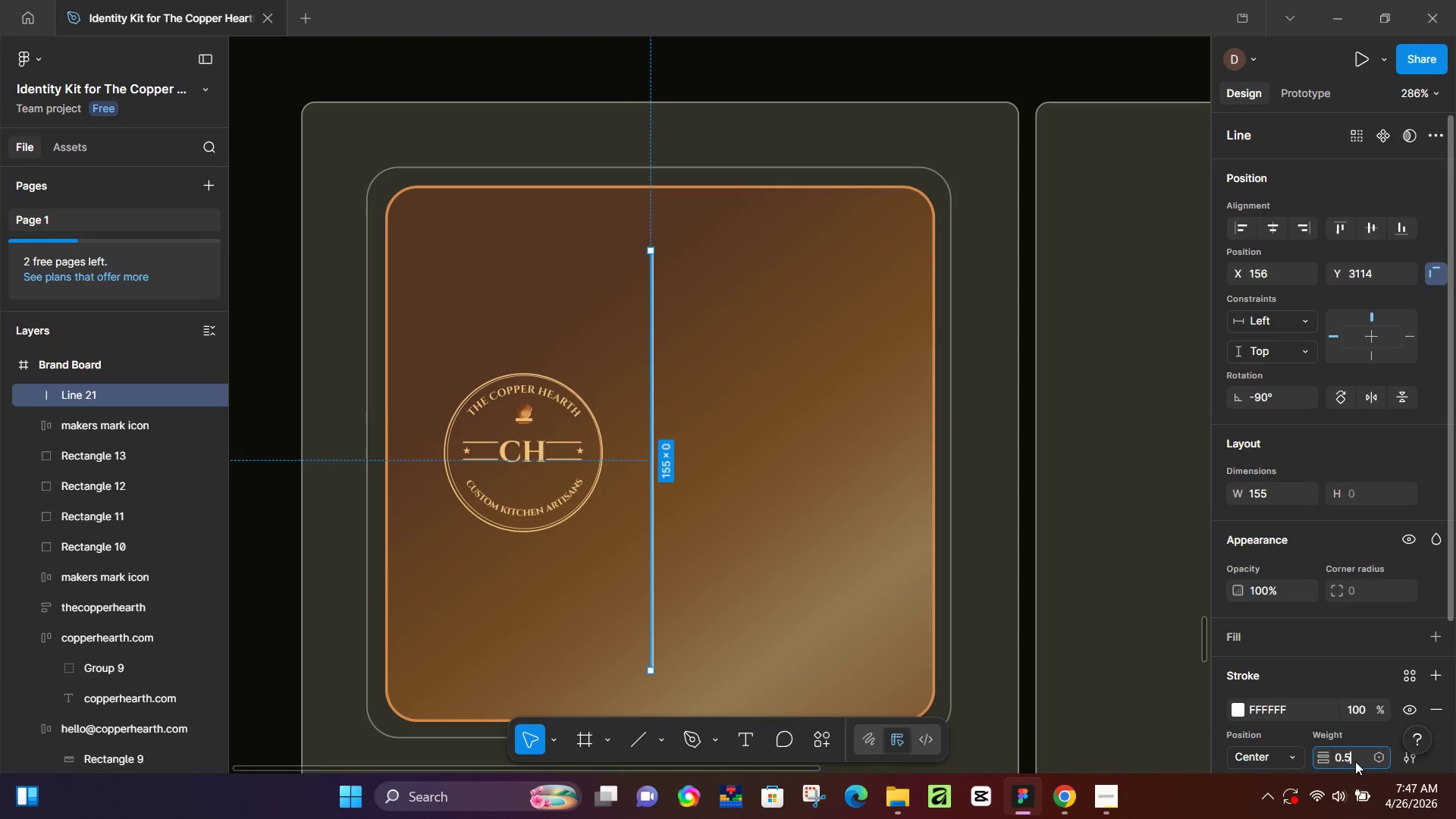 
key(Numpad5)
 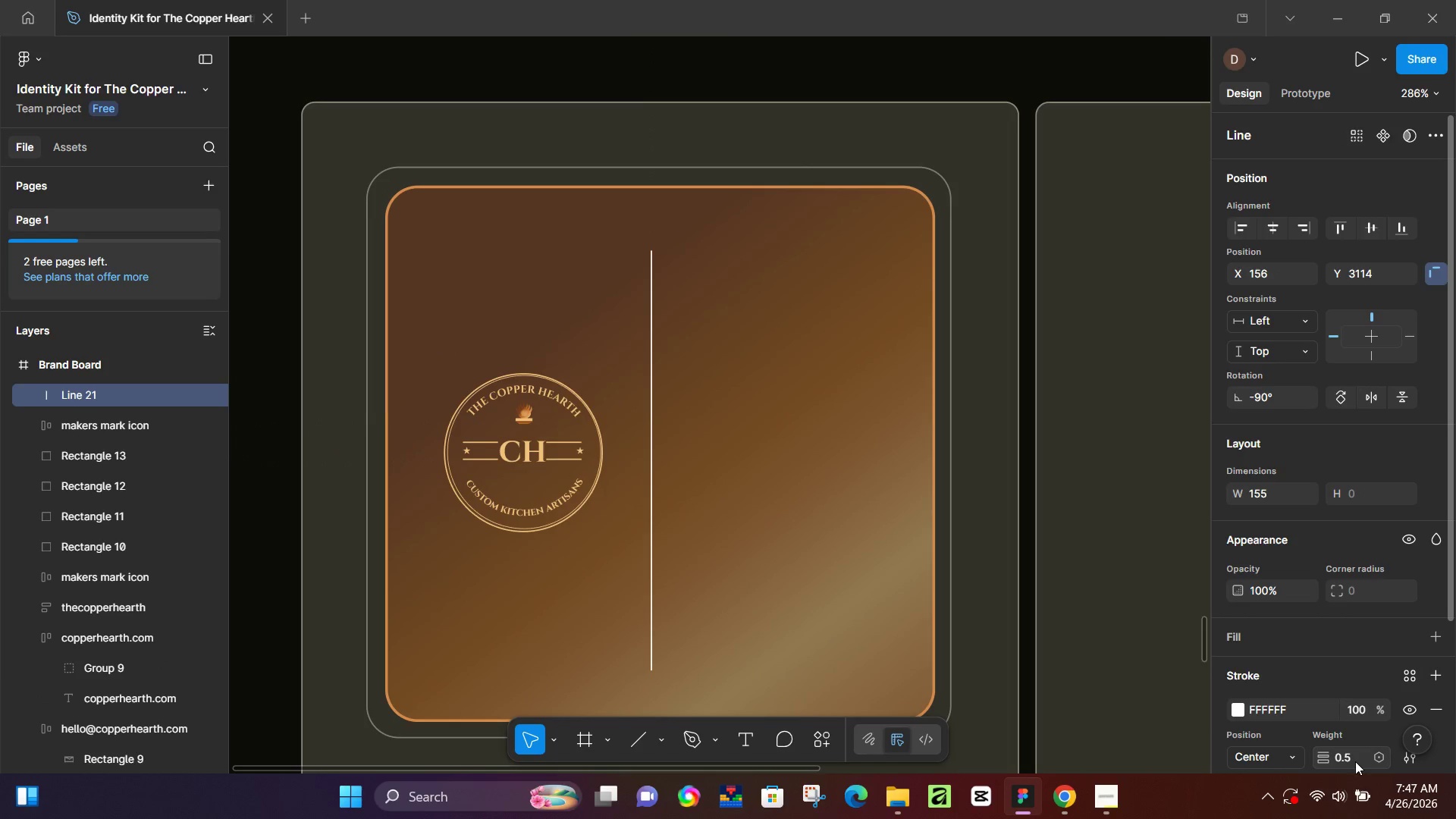 
key(NumpadEnter)
 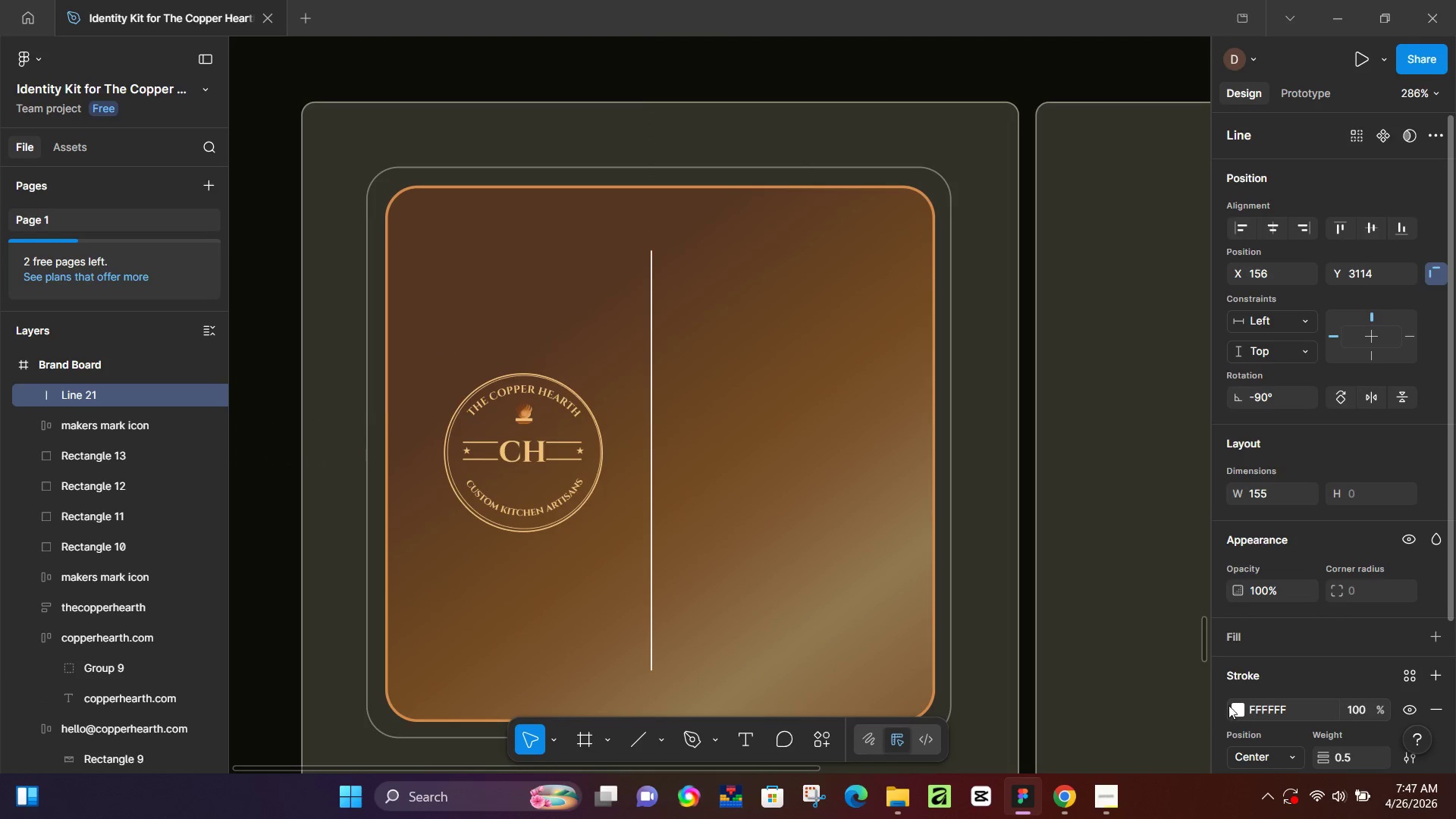 
left_click([1234, 704])
 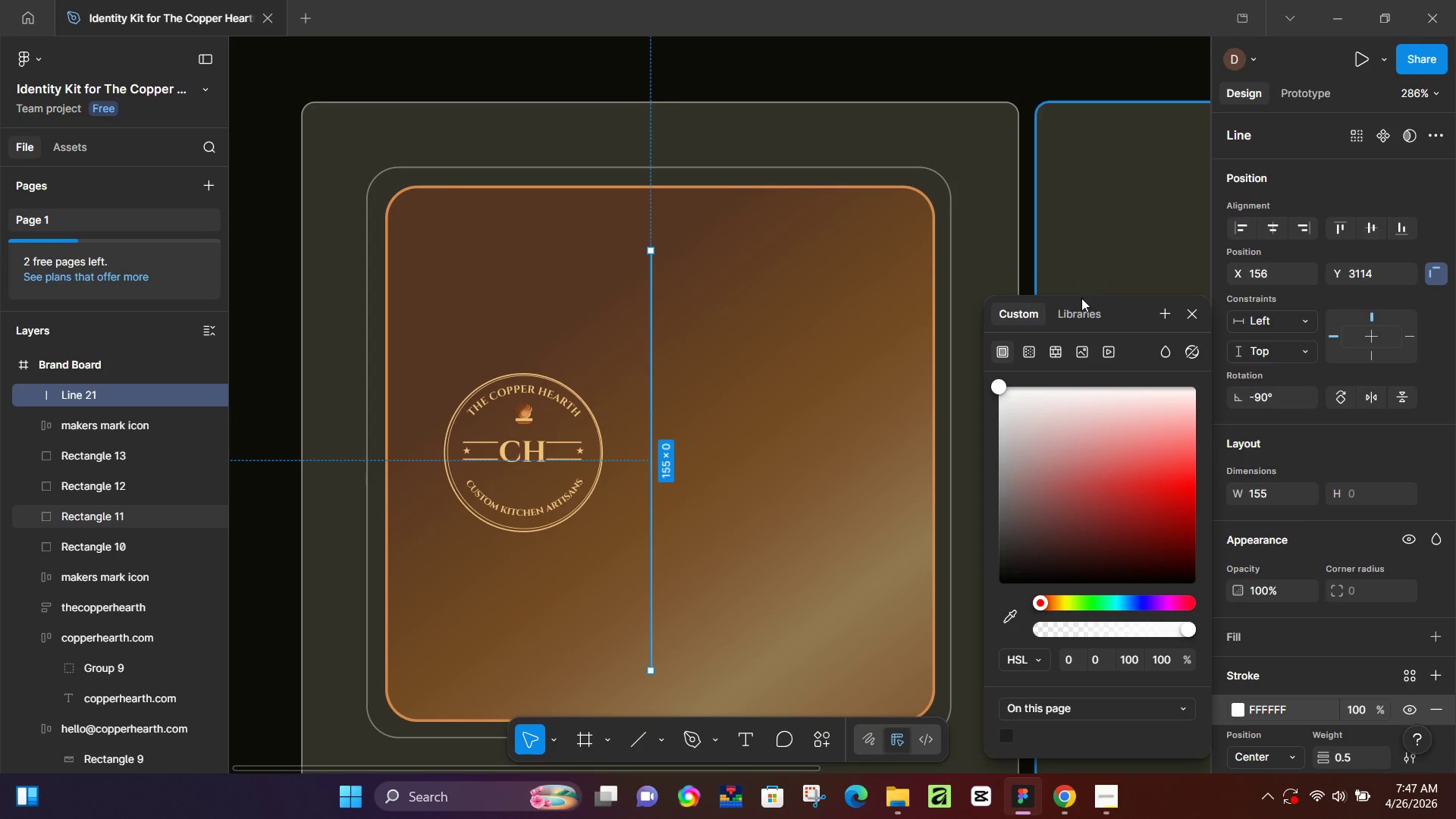 
left_click([1075, 318])
 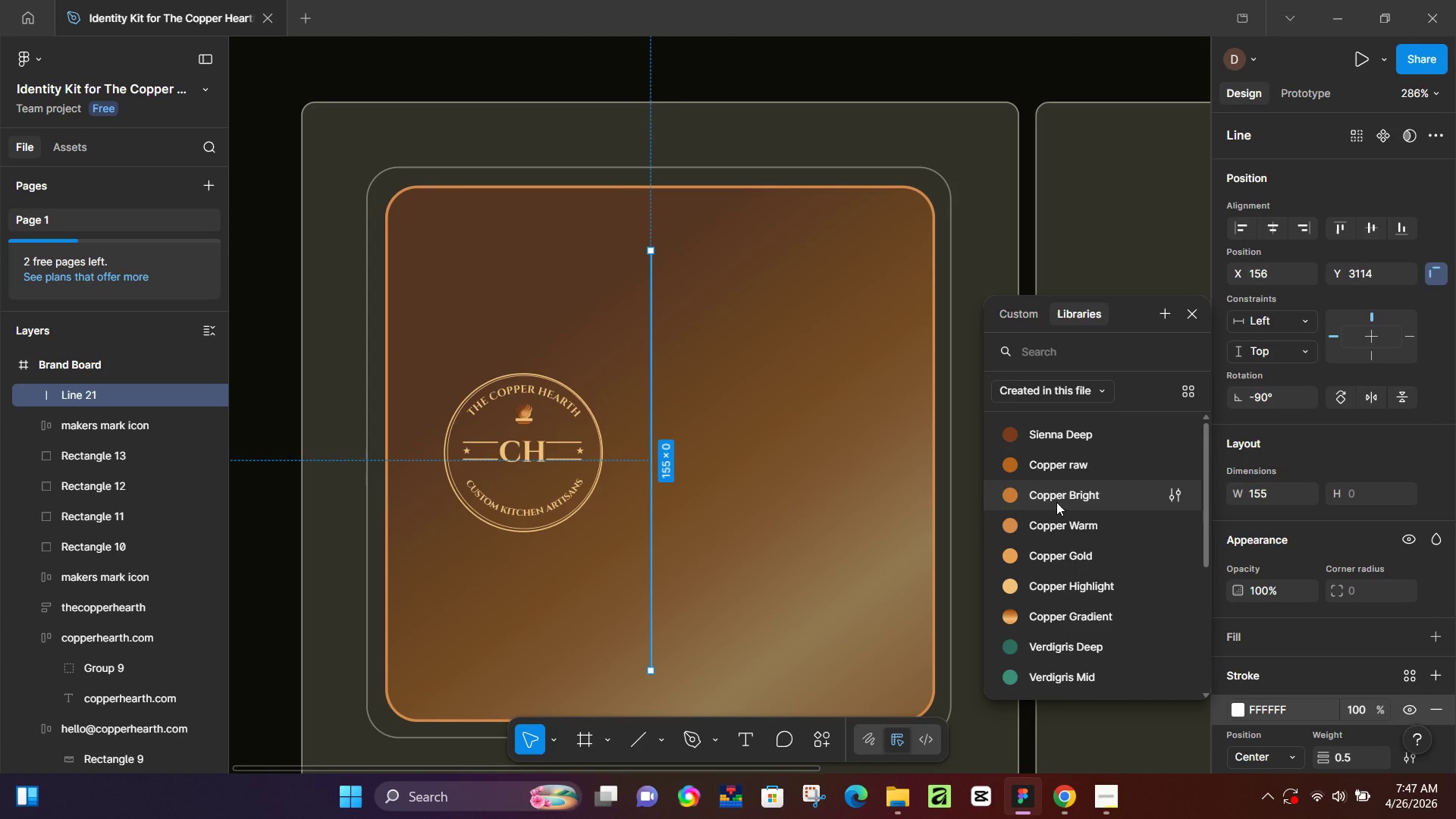 
left_click([1056, 502])
 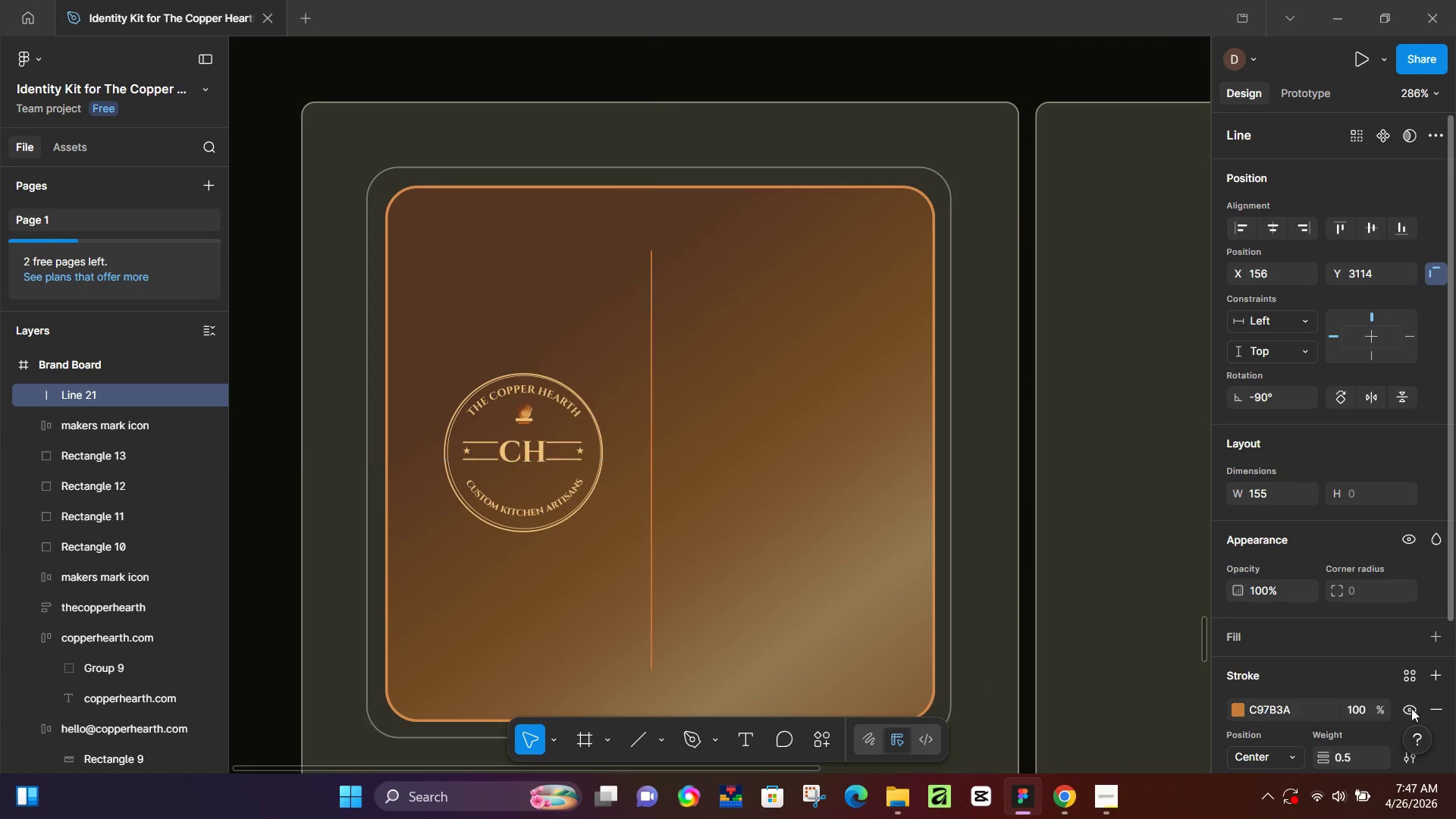 
double_click([1366, 712])
 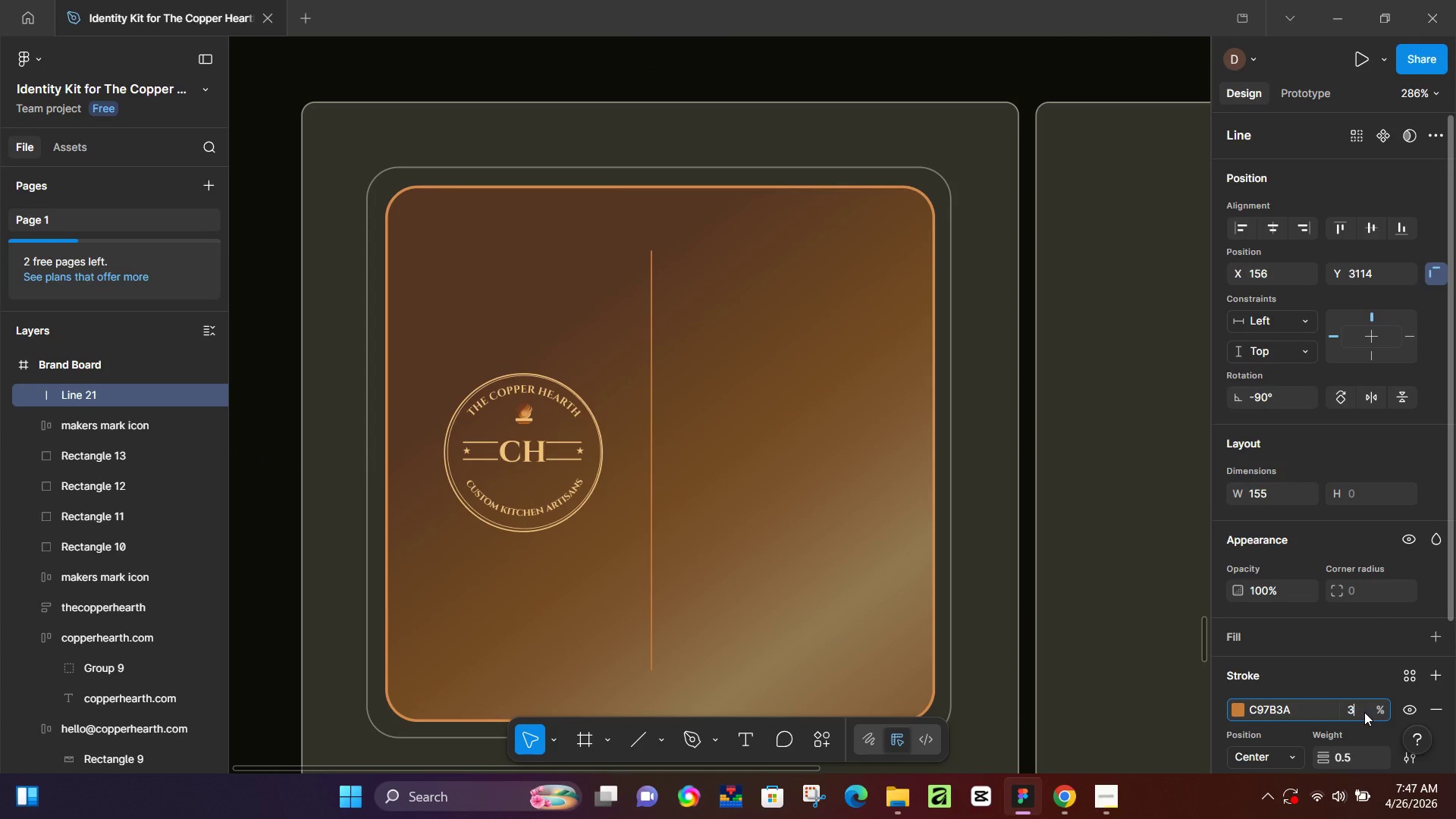 
key(Numpad3)
 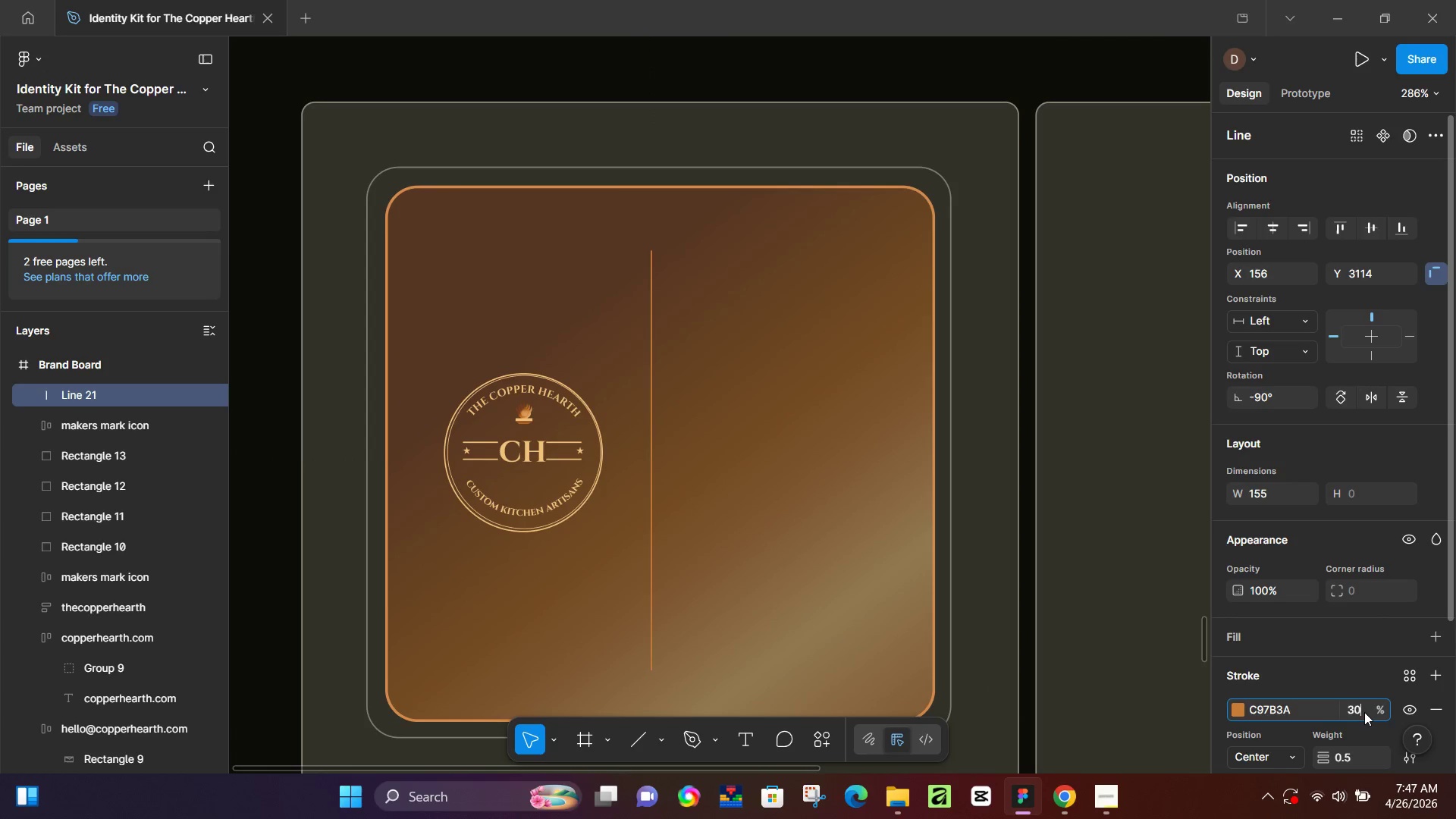 
key(Numpad0)
 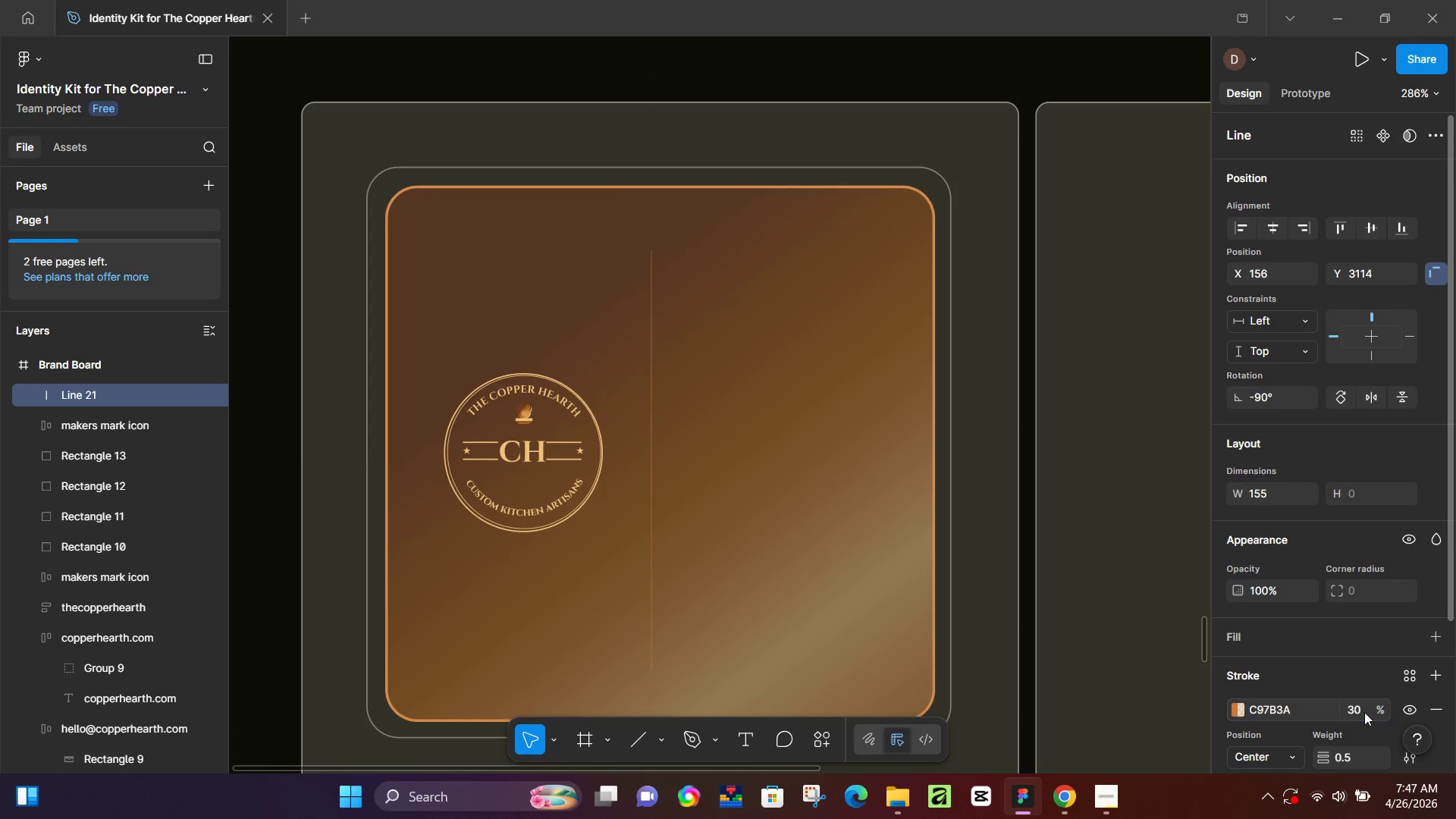 
key(NumpadEnter)
 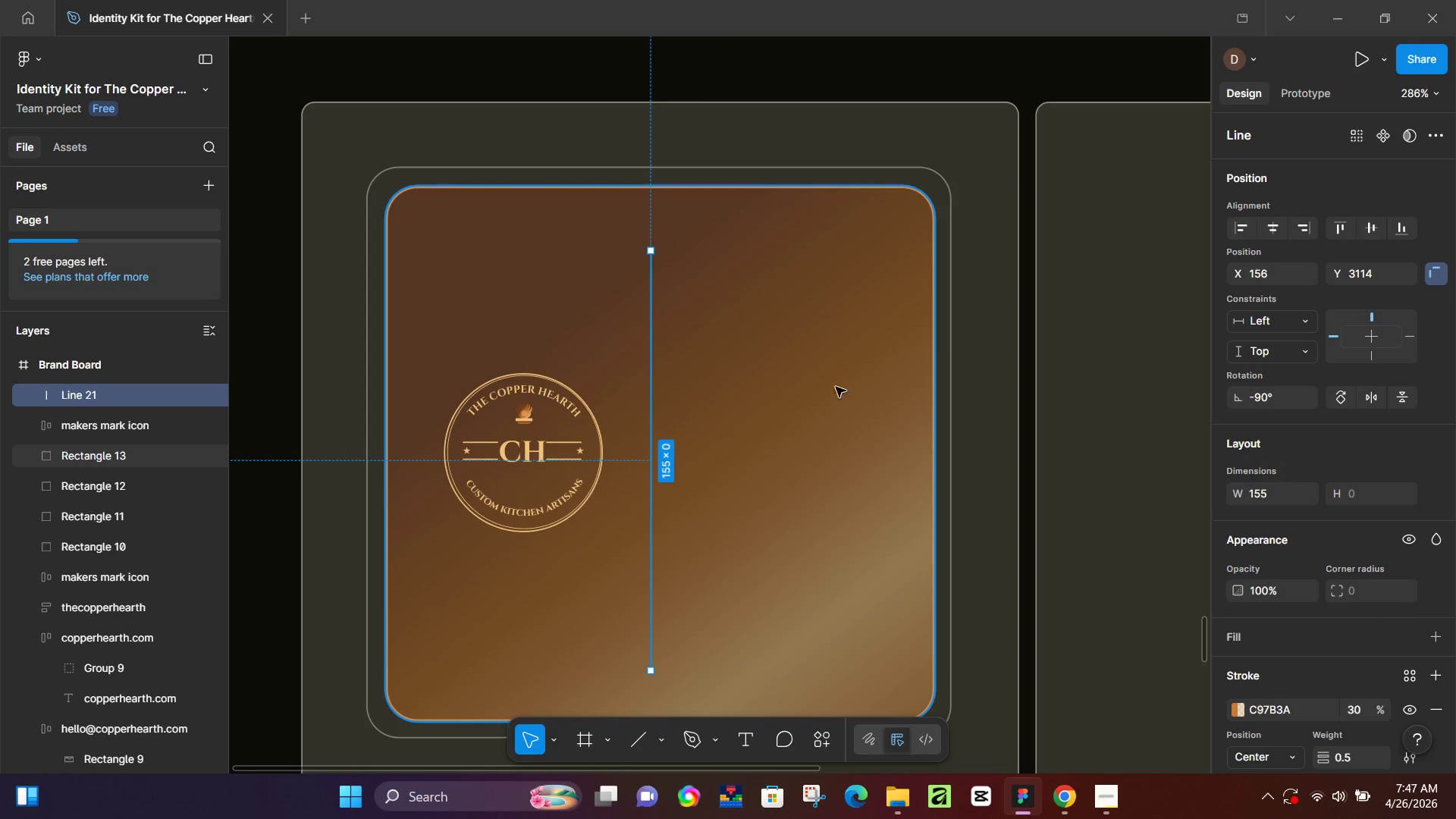 
left_click([1025, 333])
 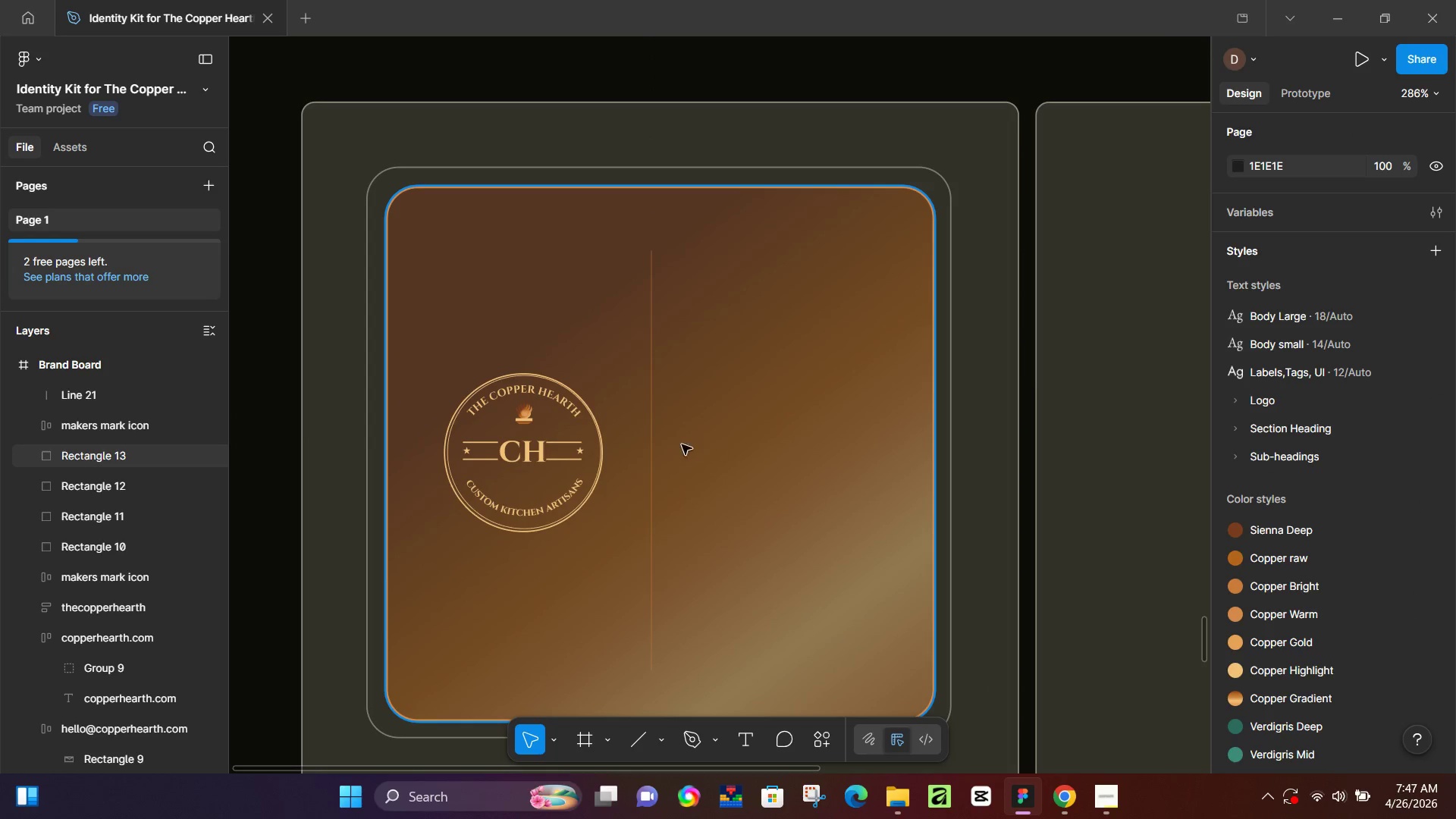 
left_click([650, 449])
 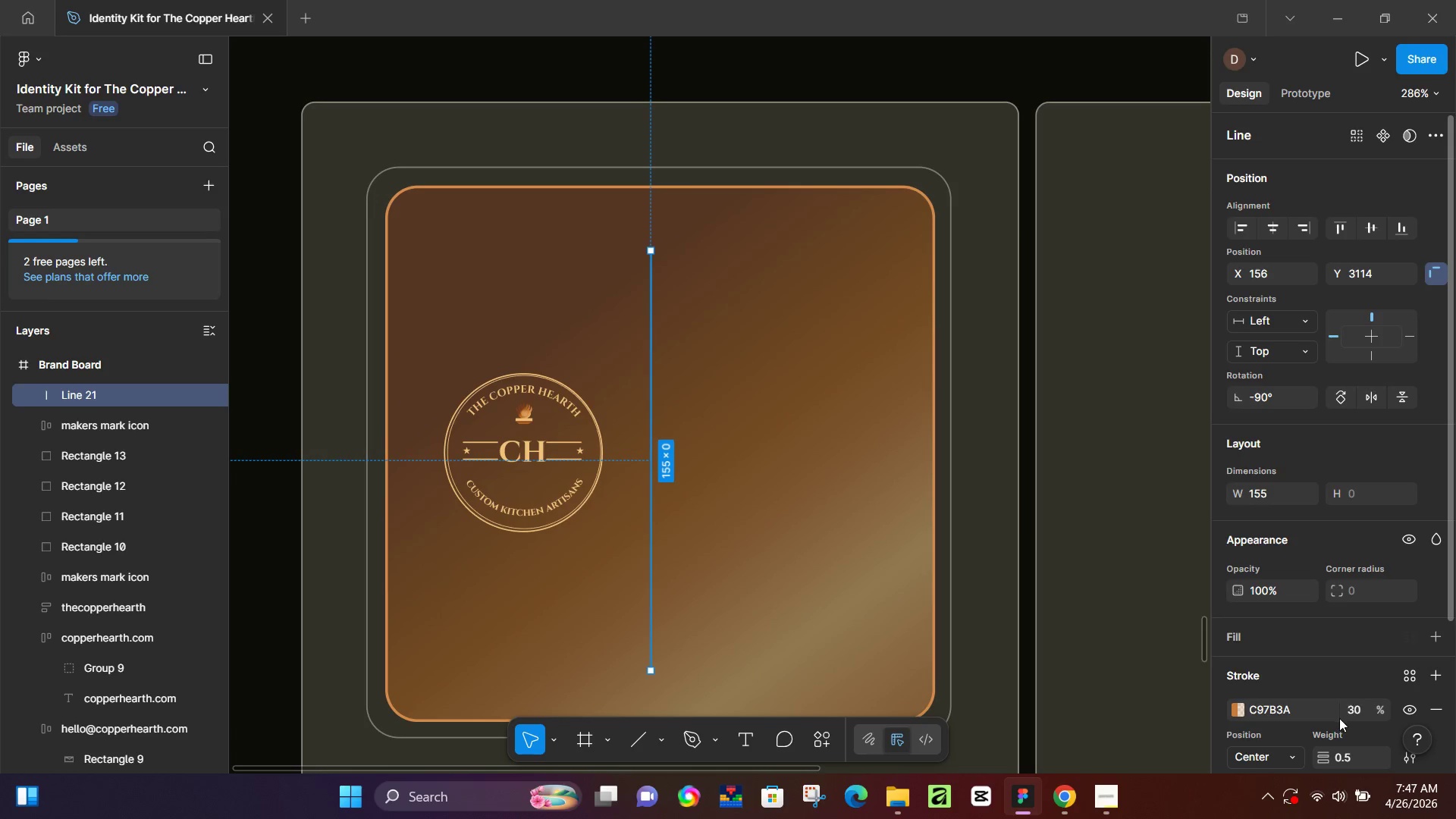 
left_click([1357, 708])
 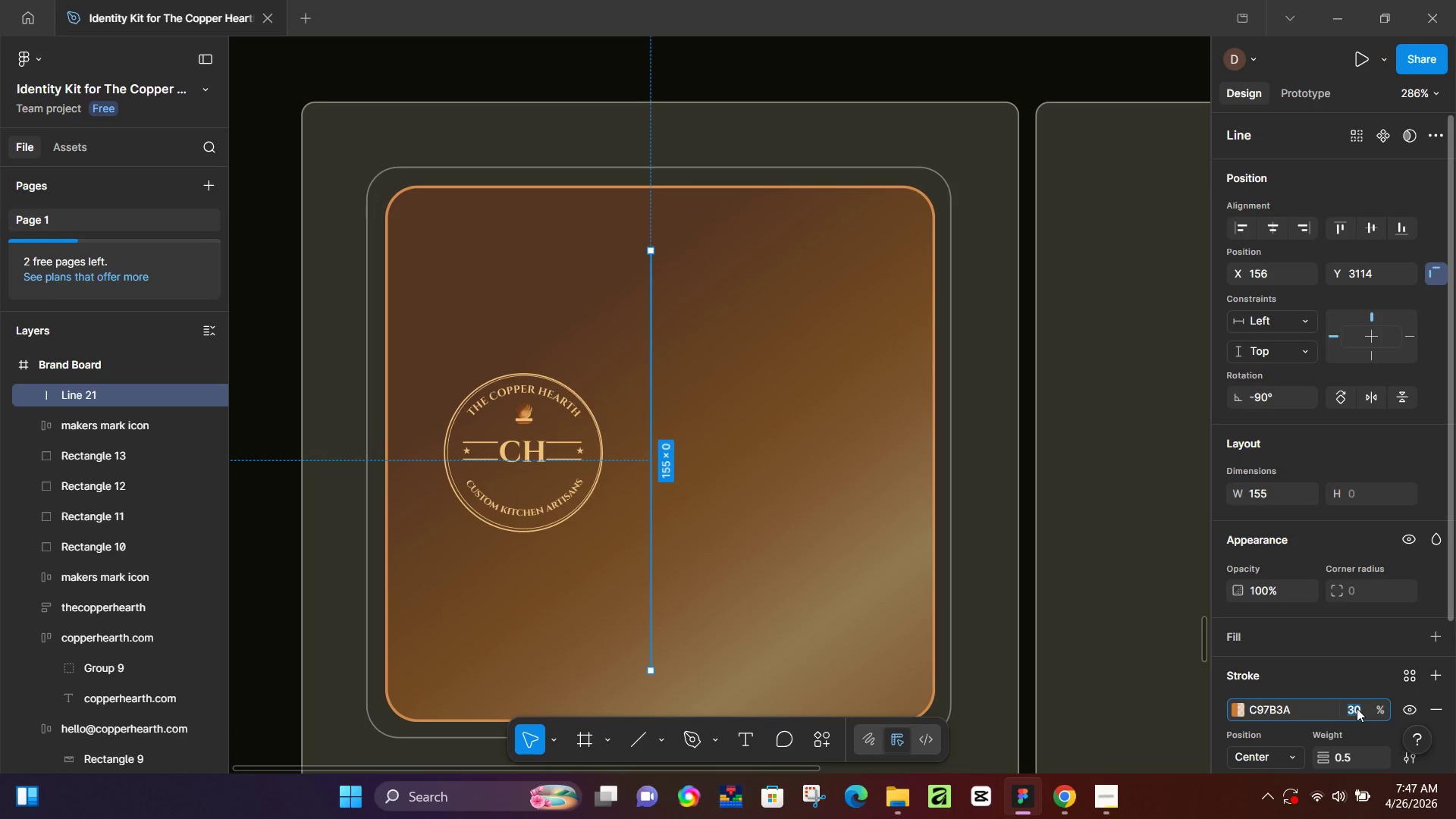 
key(Numpad5)
 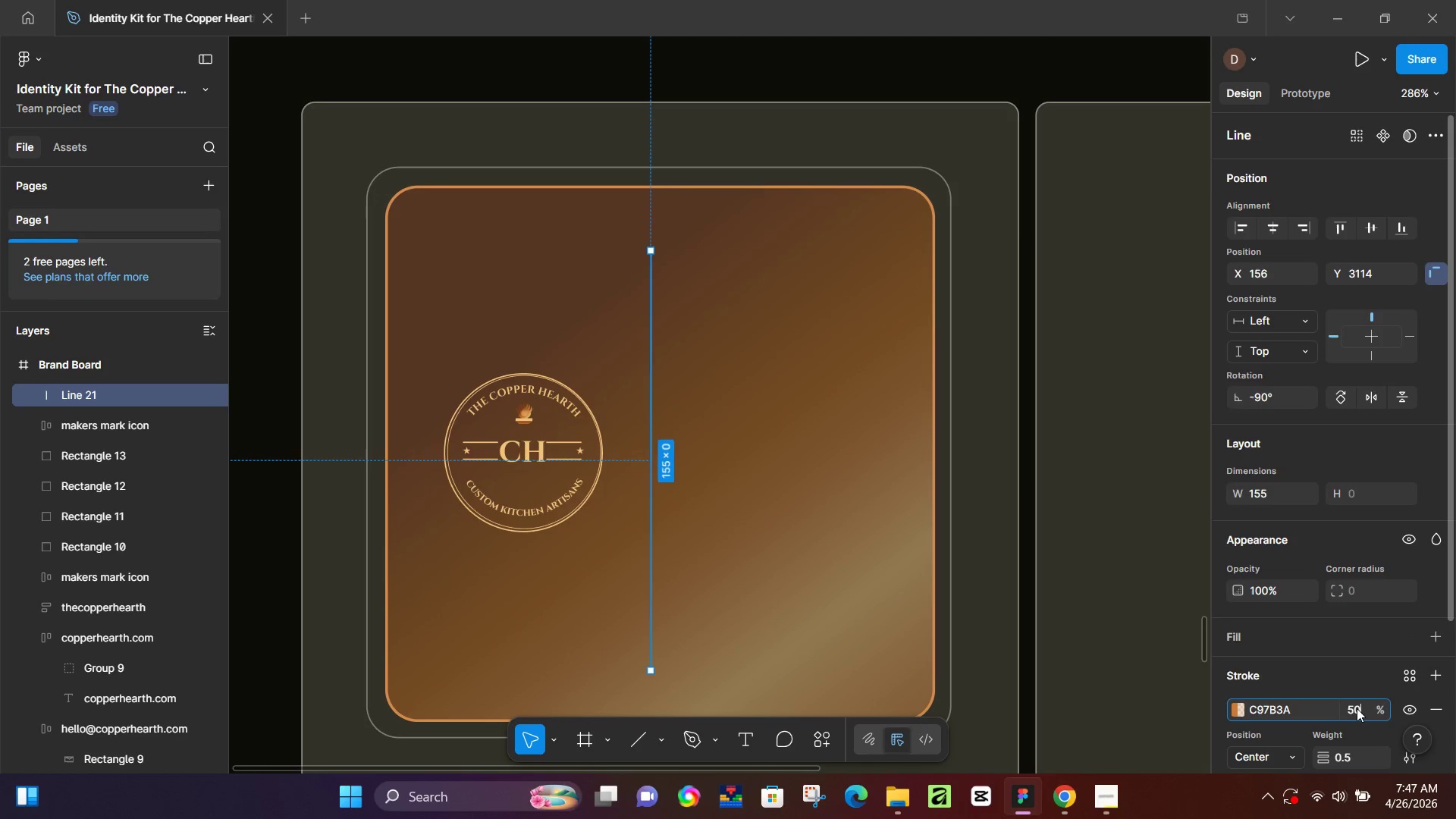 
key(Numpad0)
 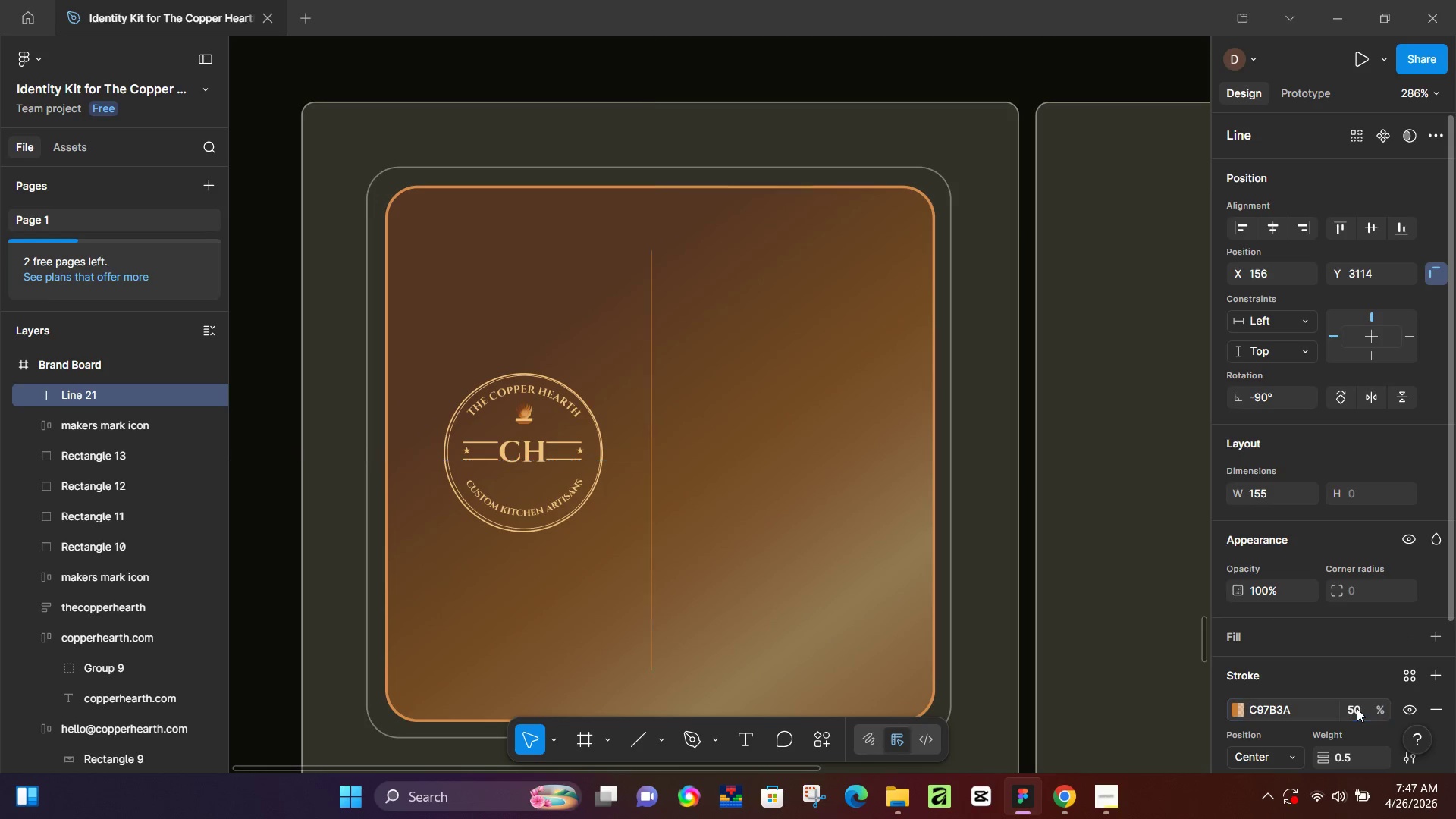 
key(NumpadEnter)
 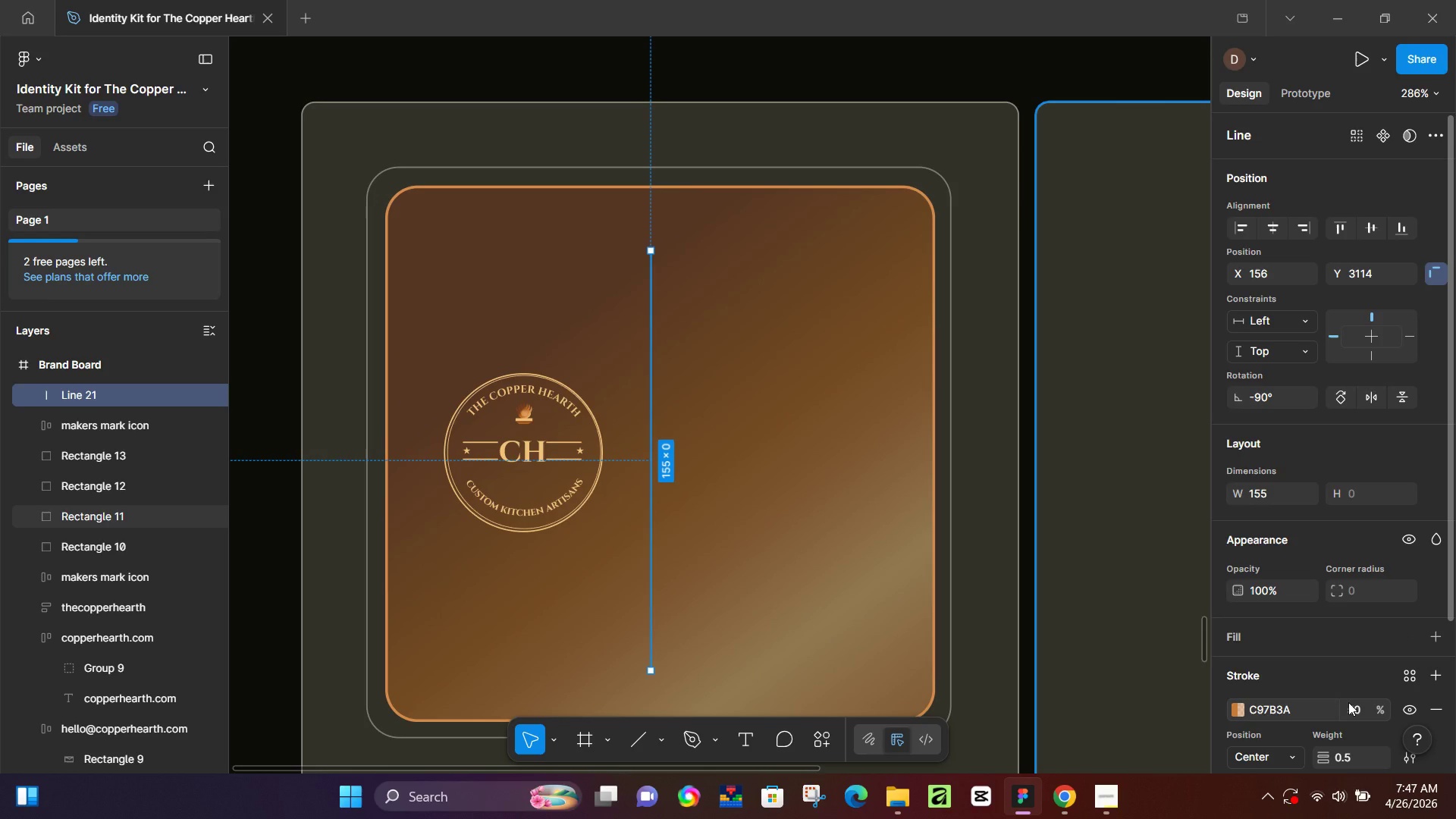 
wait(23.83)
 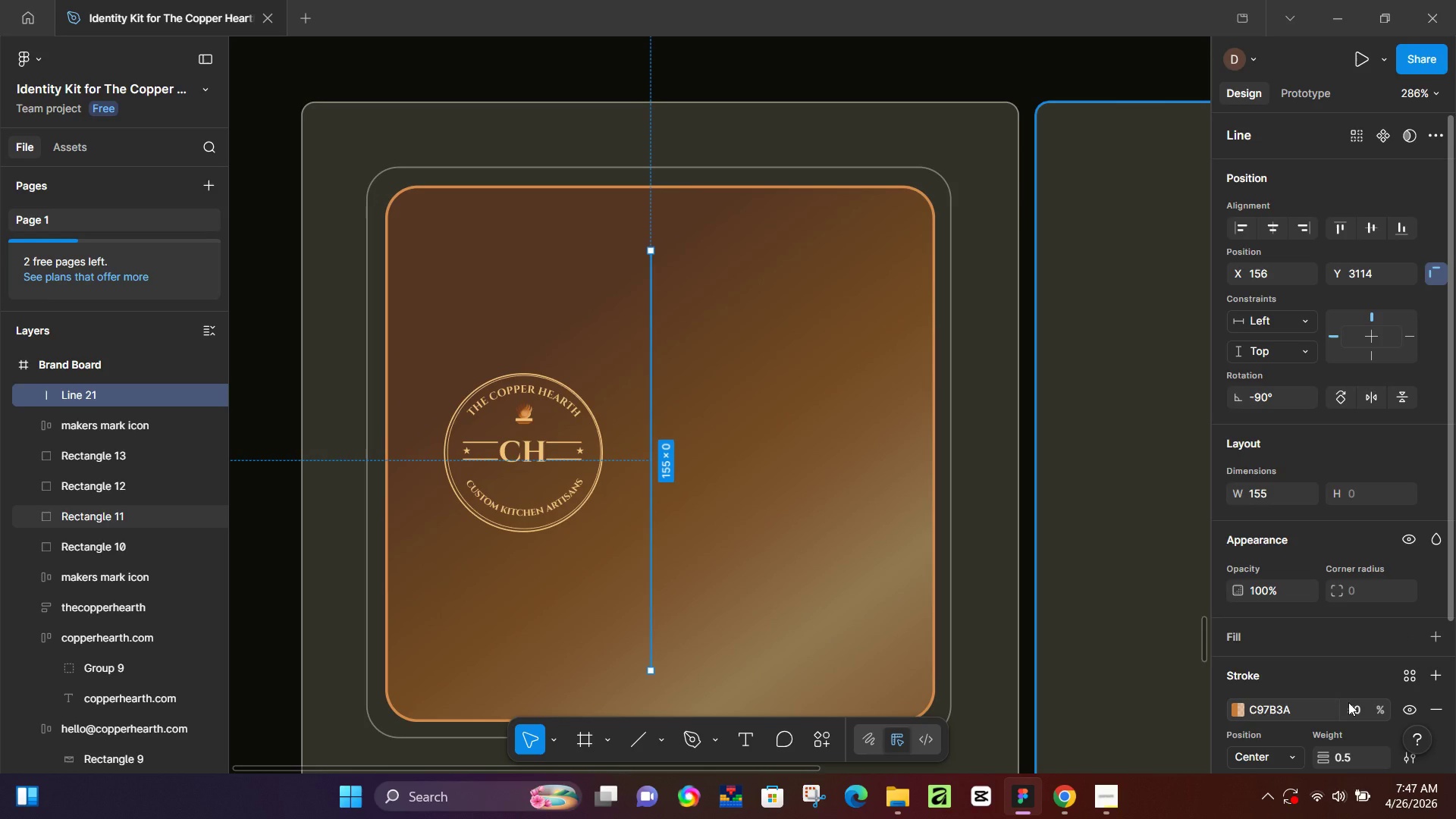 
left_click([265, 425])
 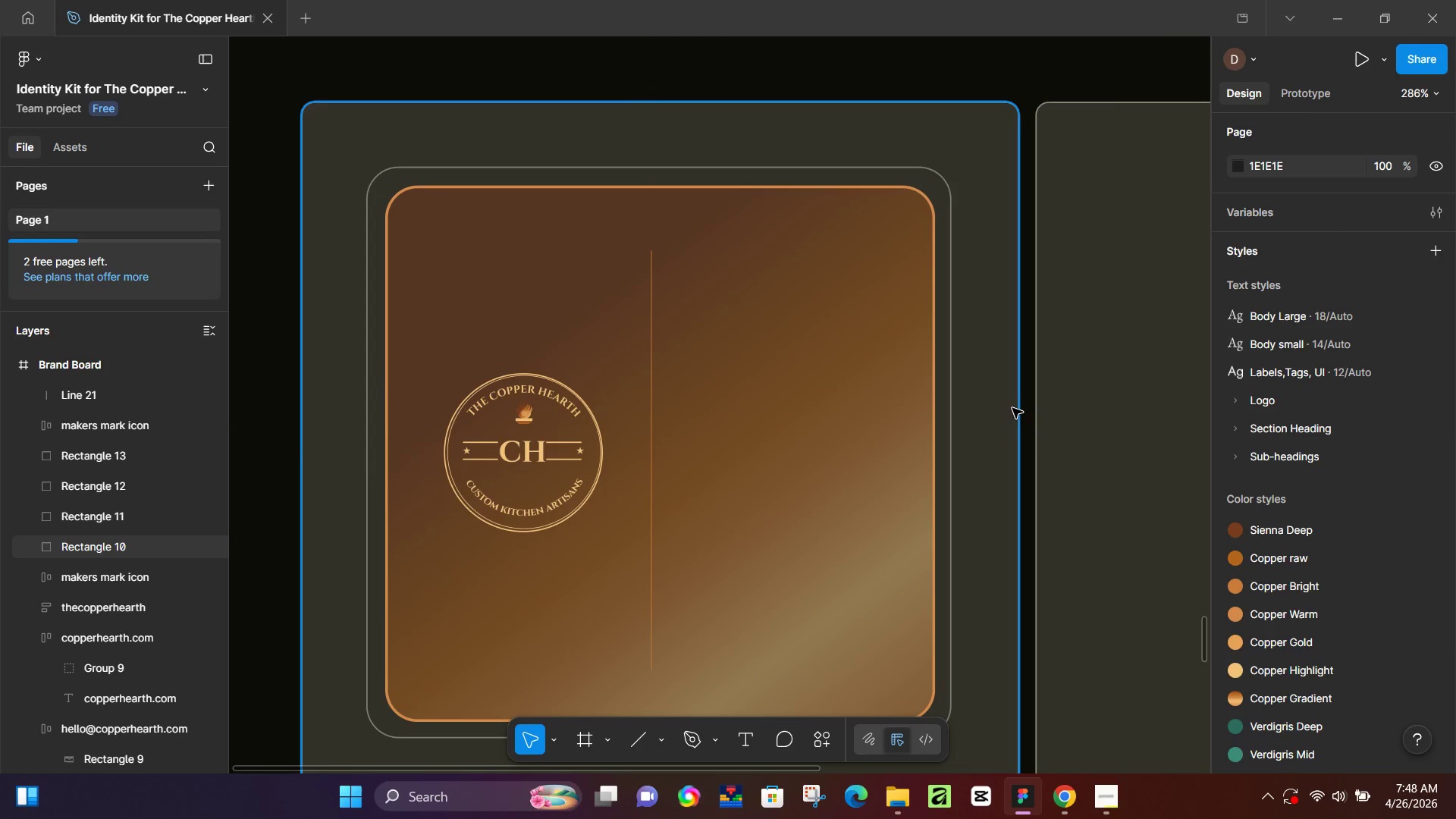 
hold_key(key=Space, duration=1.05)
 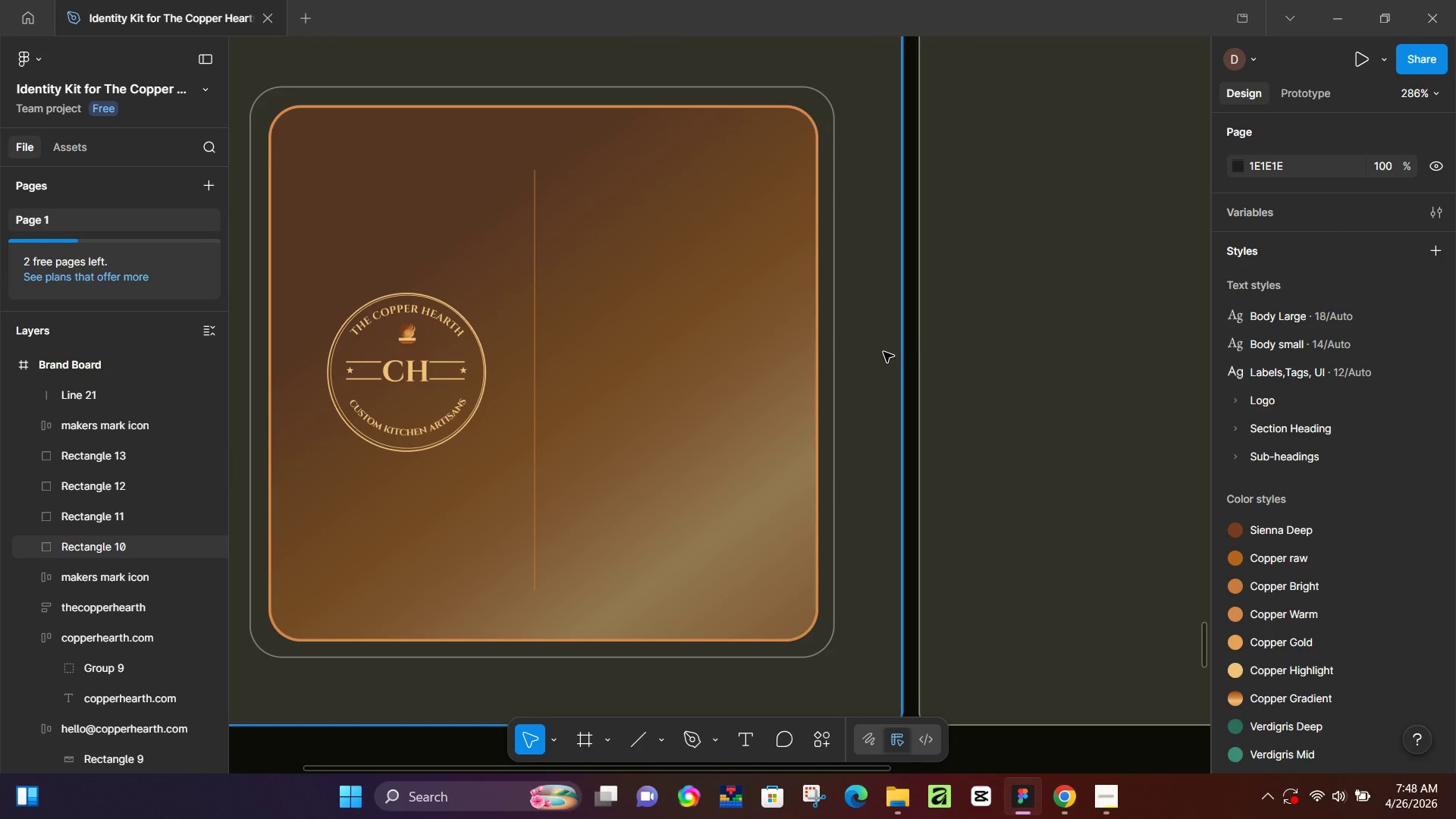 
left_click_drag(start_coordinate=[1000, 432], to_coordinate=[883, 352])
 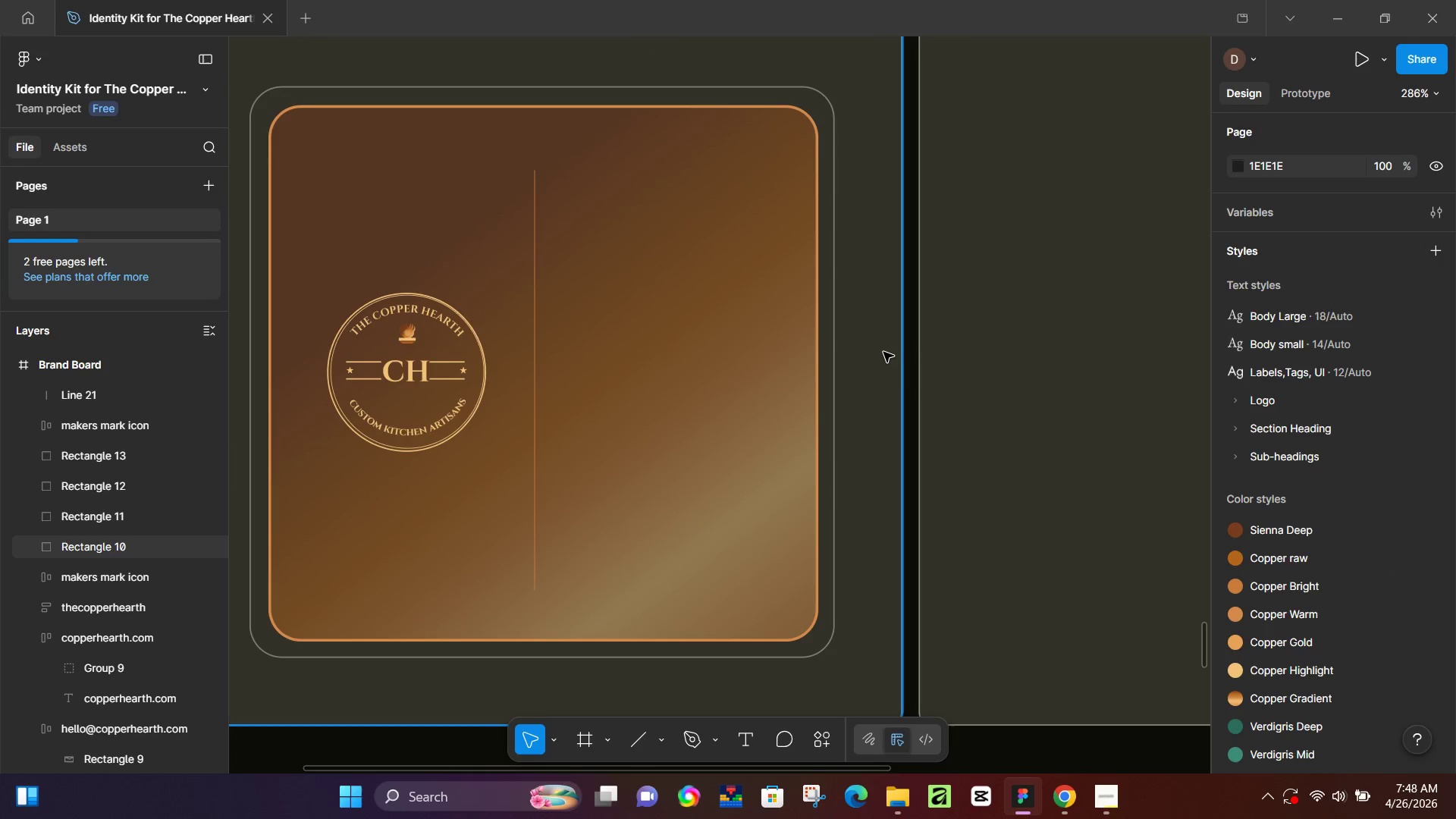 
left_click([1073, 799])
 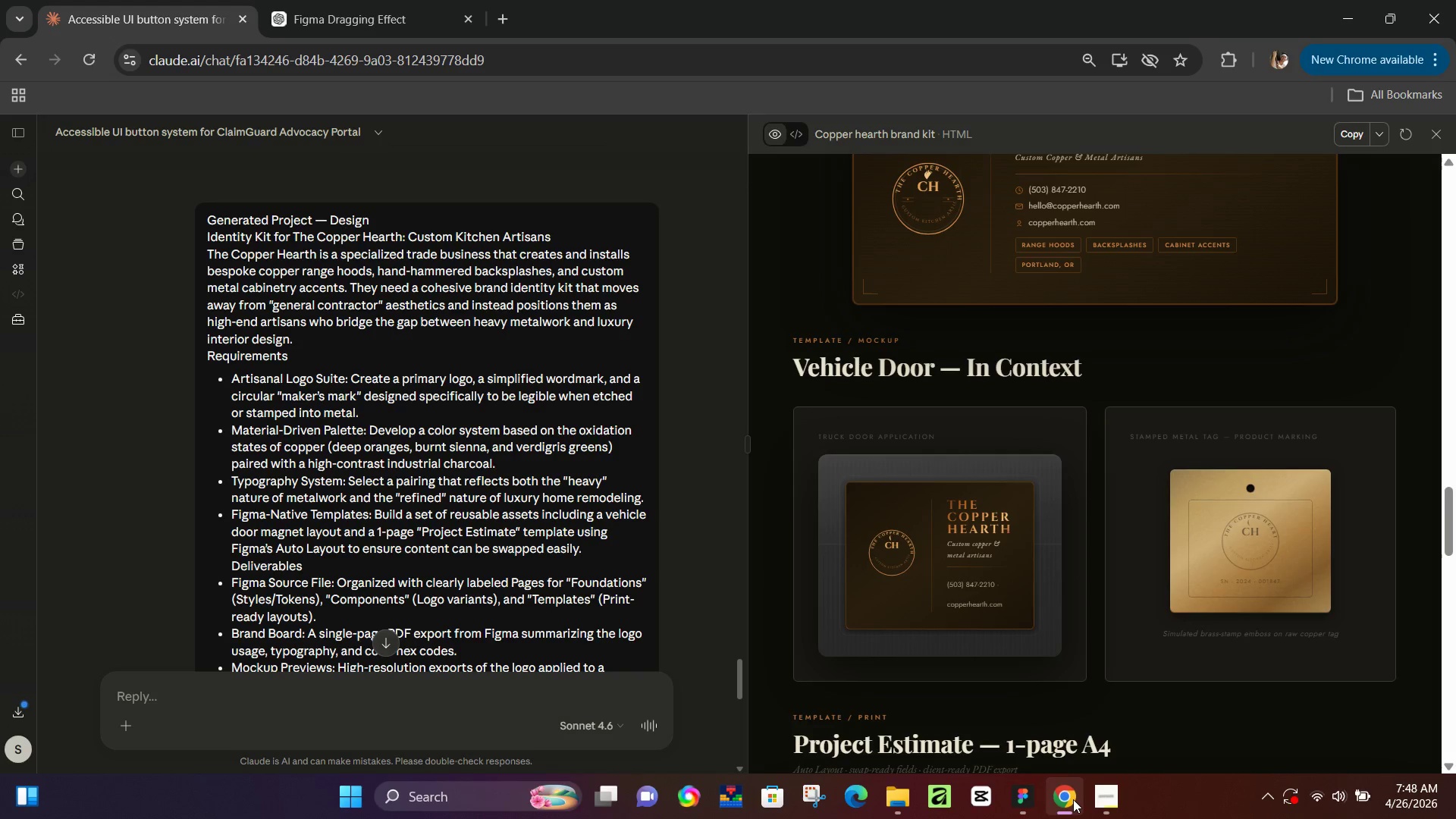 
left_click([1073, 799])
 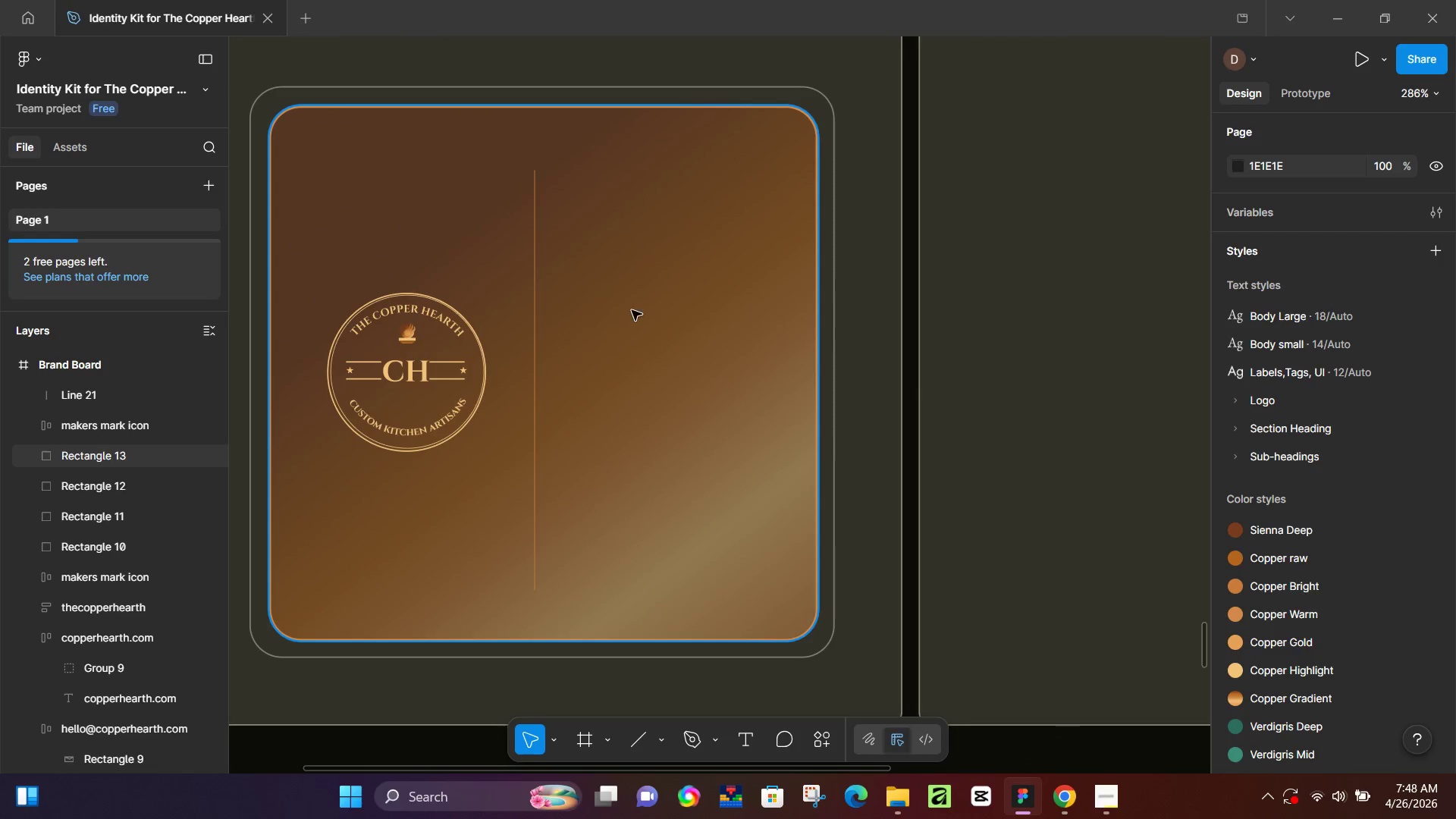 
key(T)
 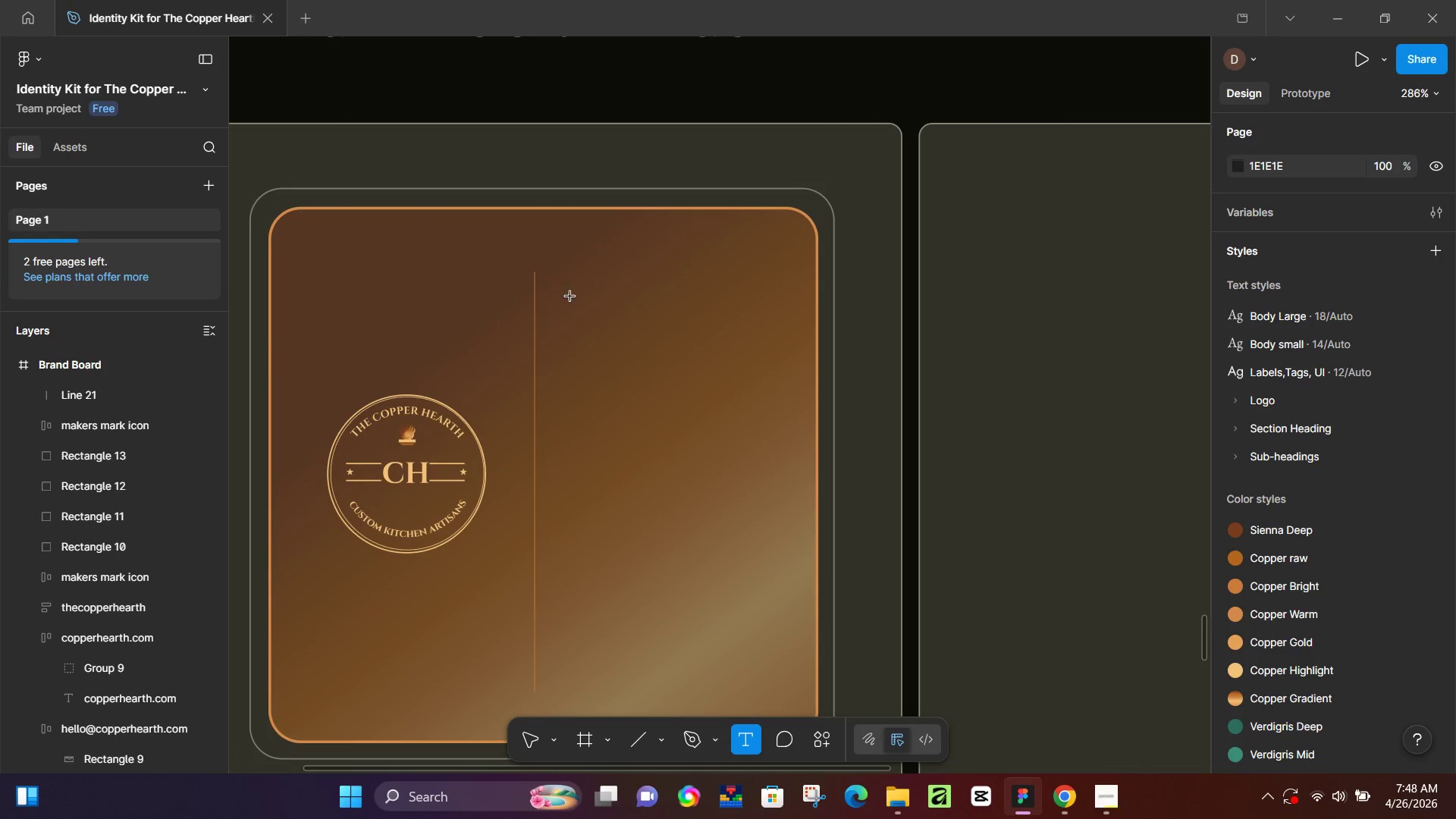 
left_click([573, 300])
 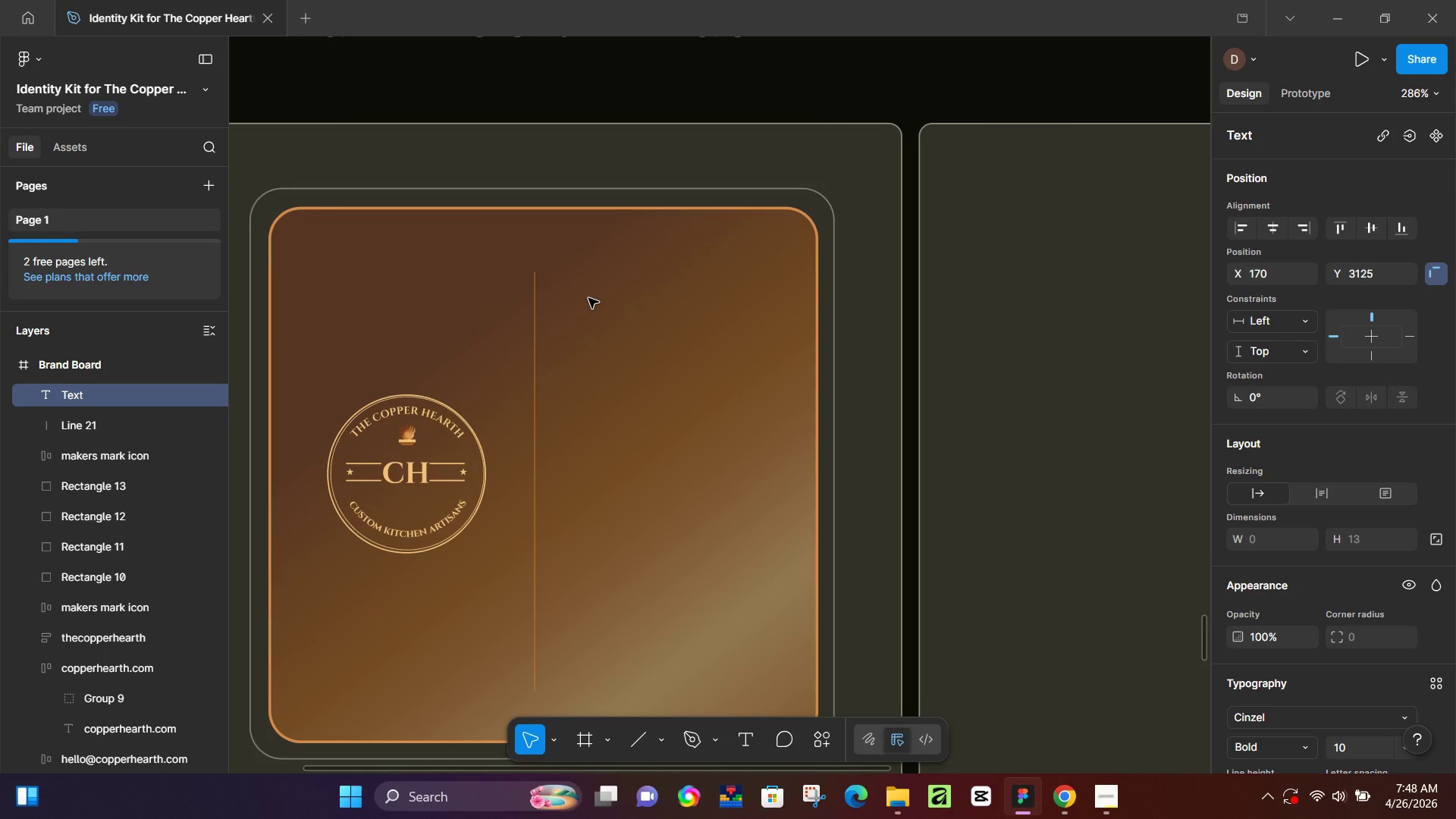 
scroll: coordinate [636, 310], scroll_direction: up, amount: 4.0
 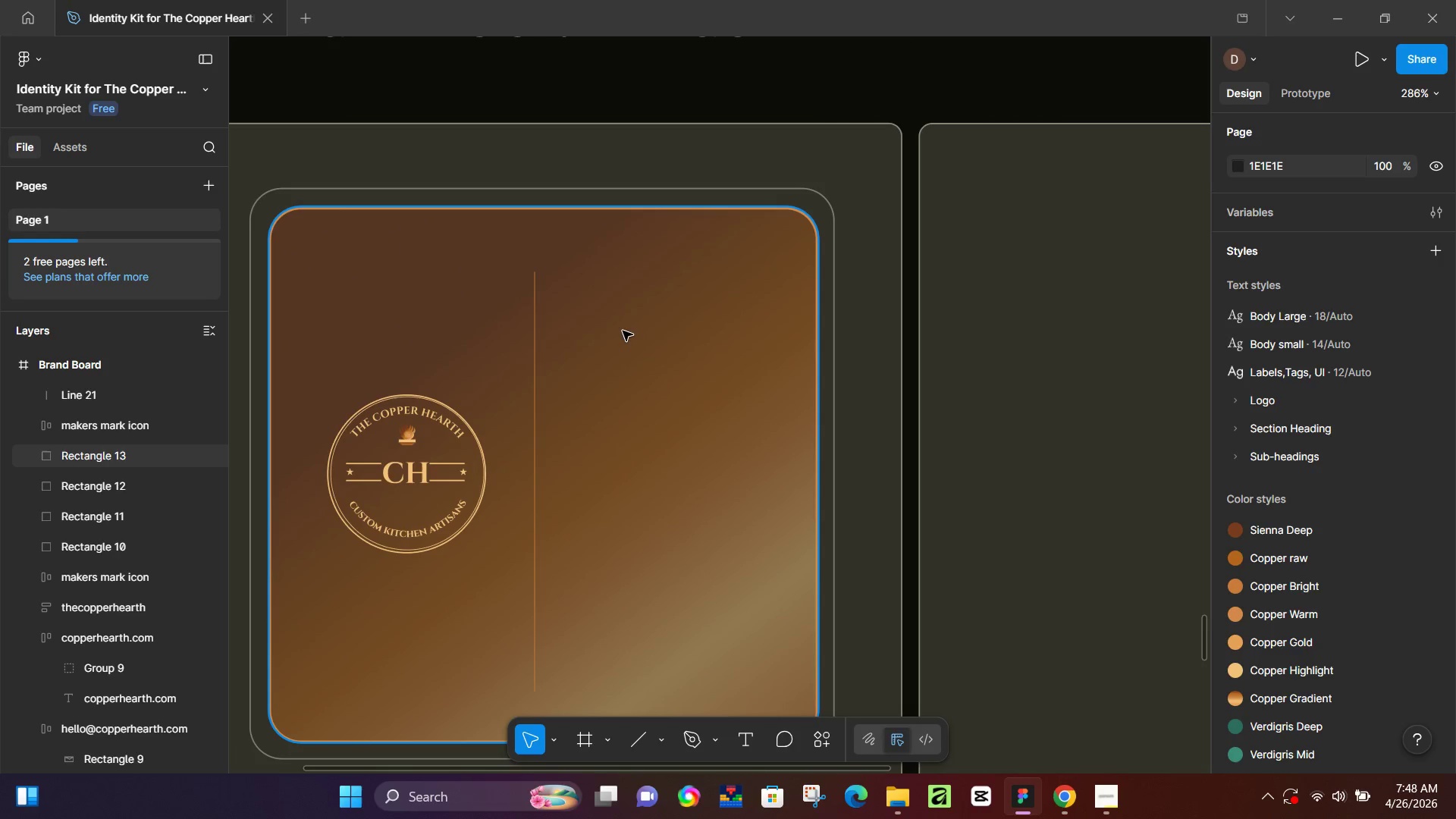 
type(THE)
 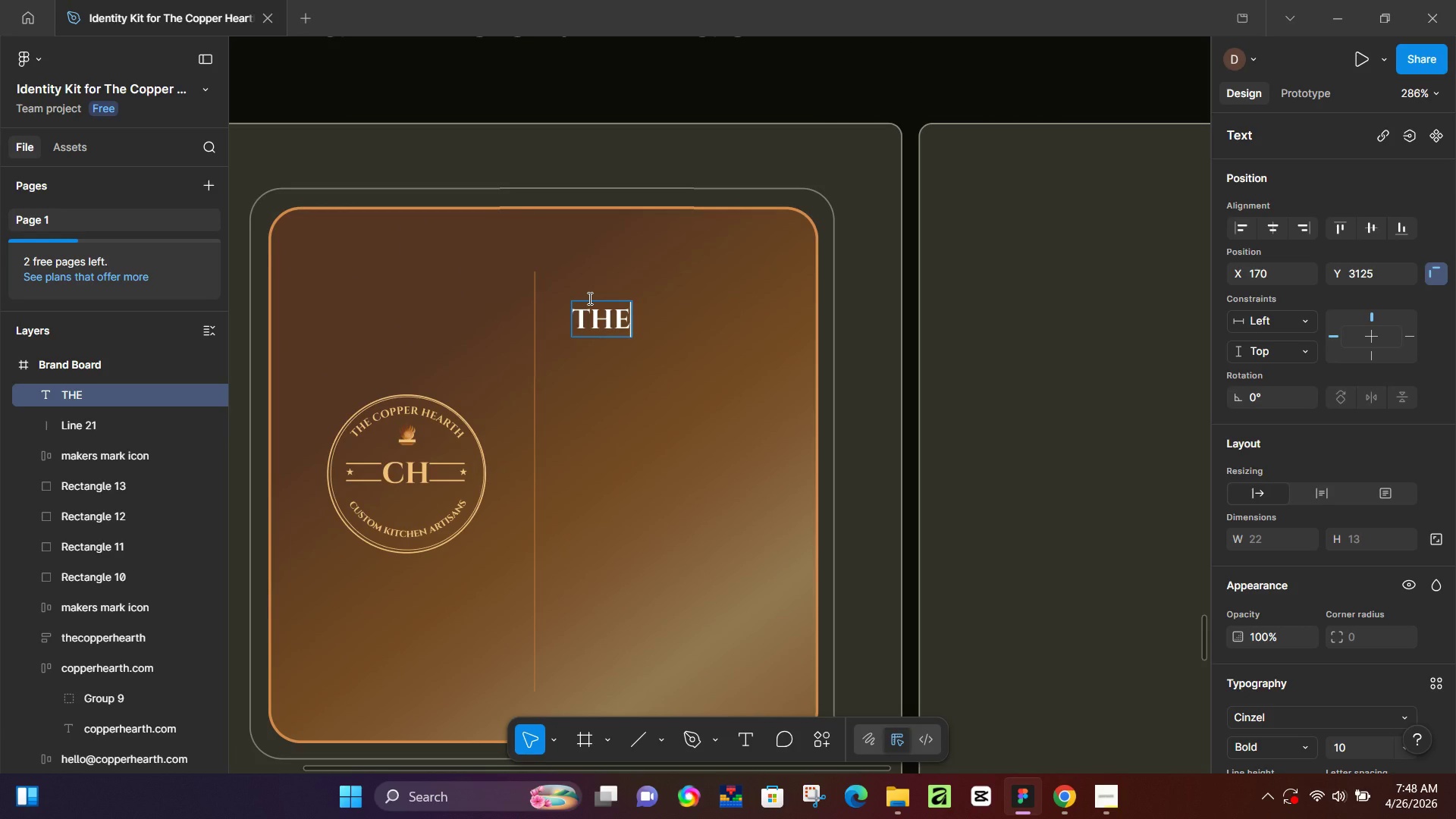 
key(Enter)
 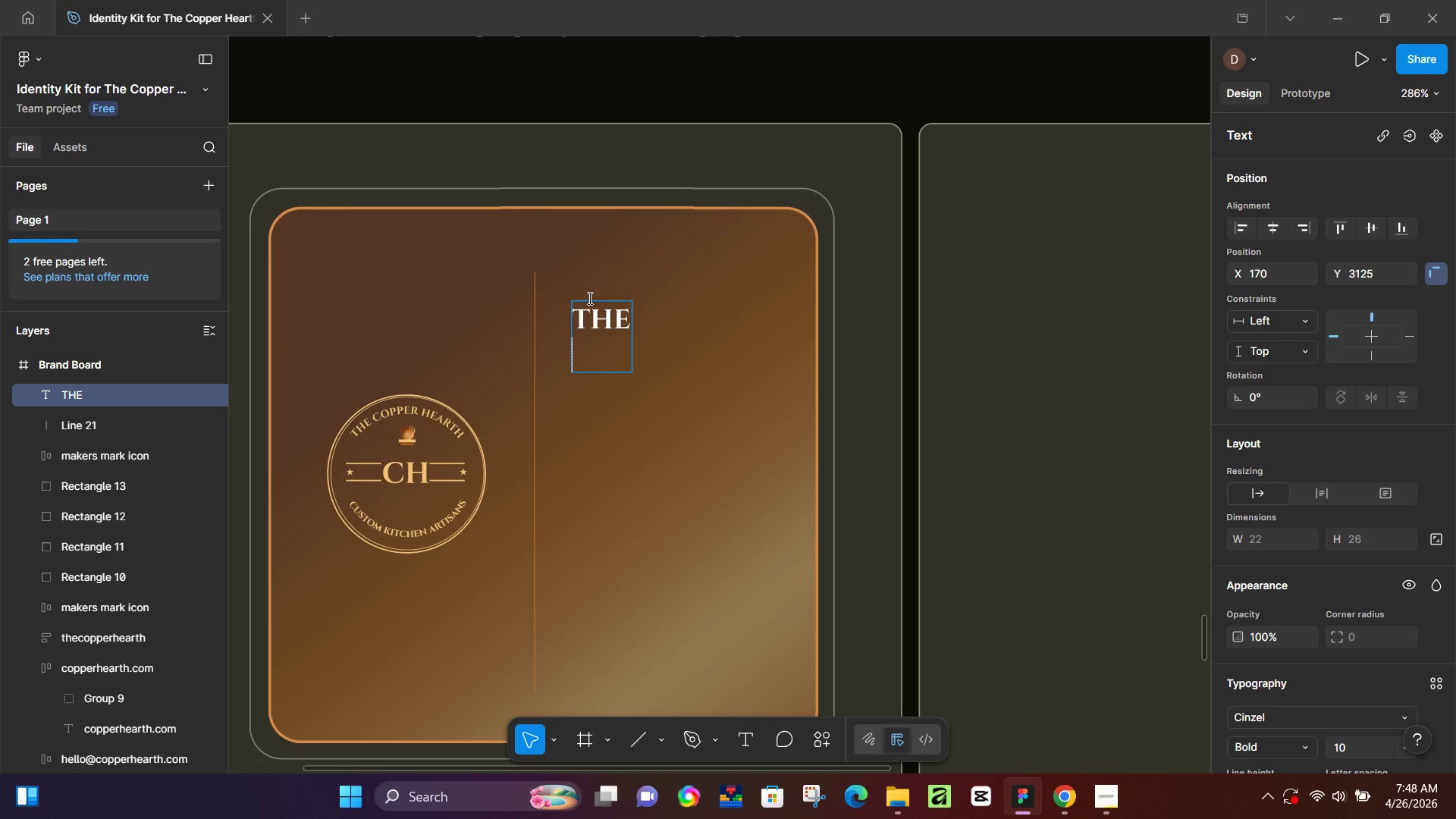 
type(COPPER)
 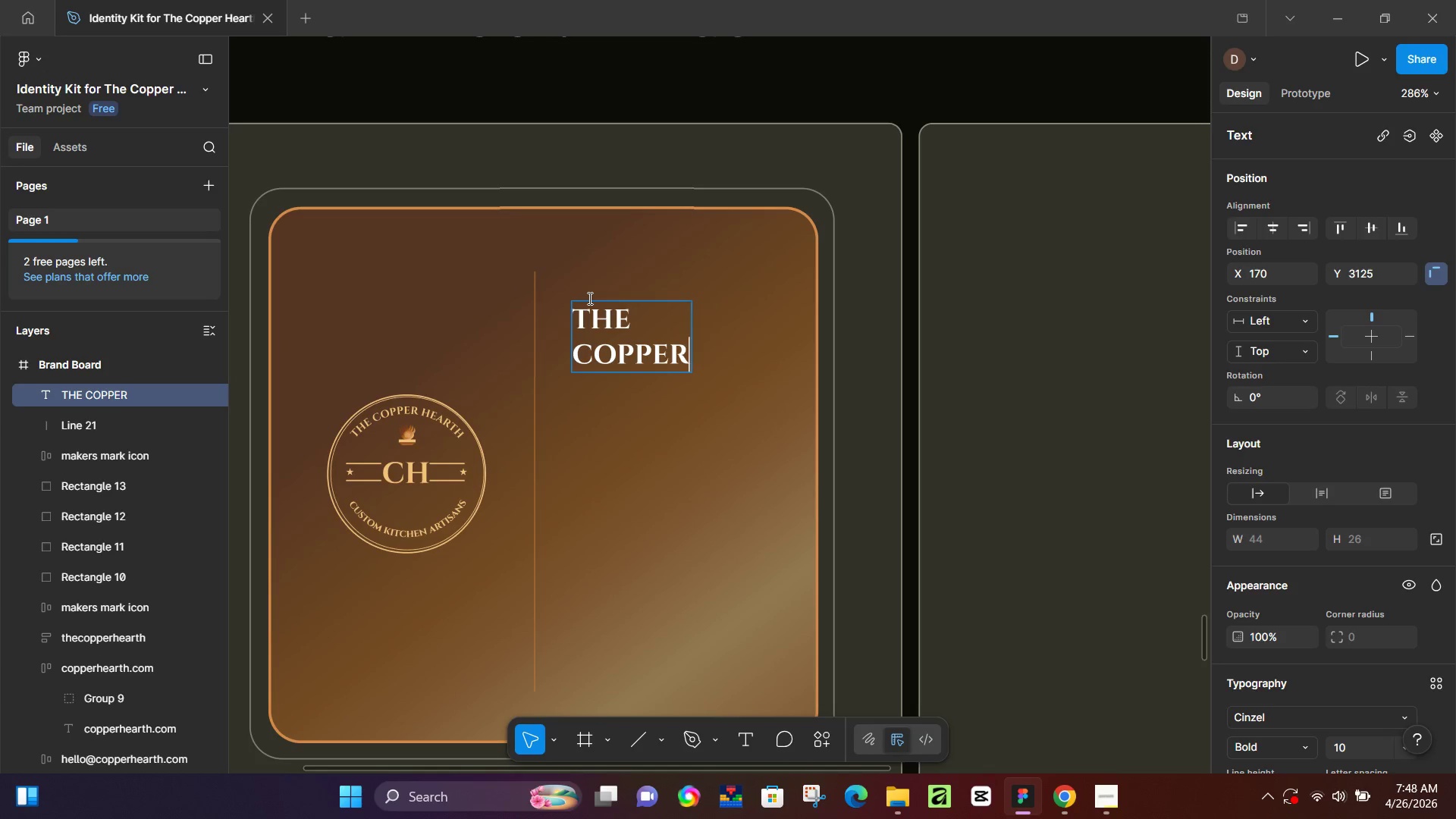 
key(Enter)
 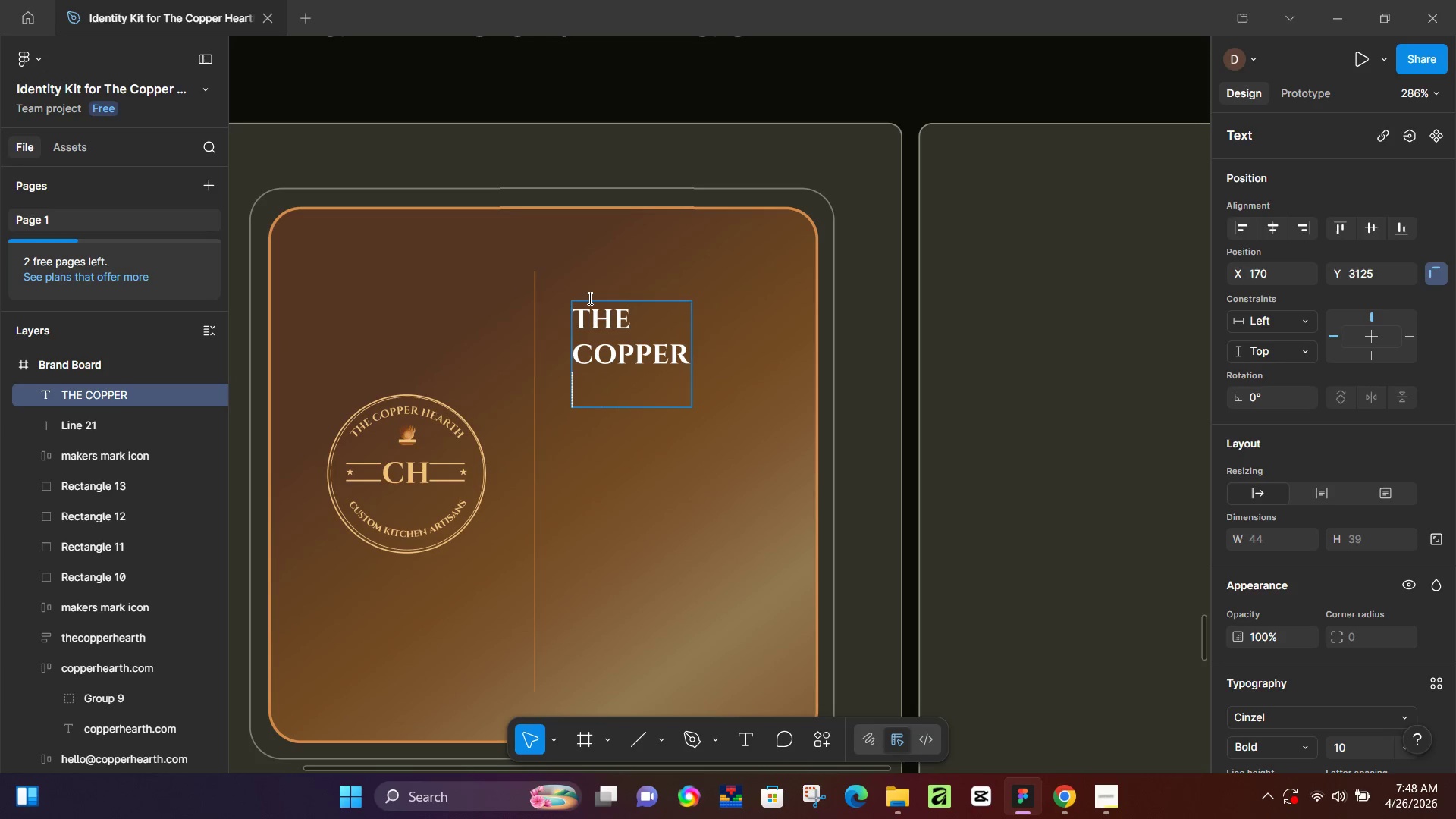 
type(HEARTH)
 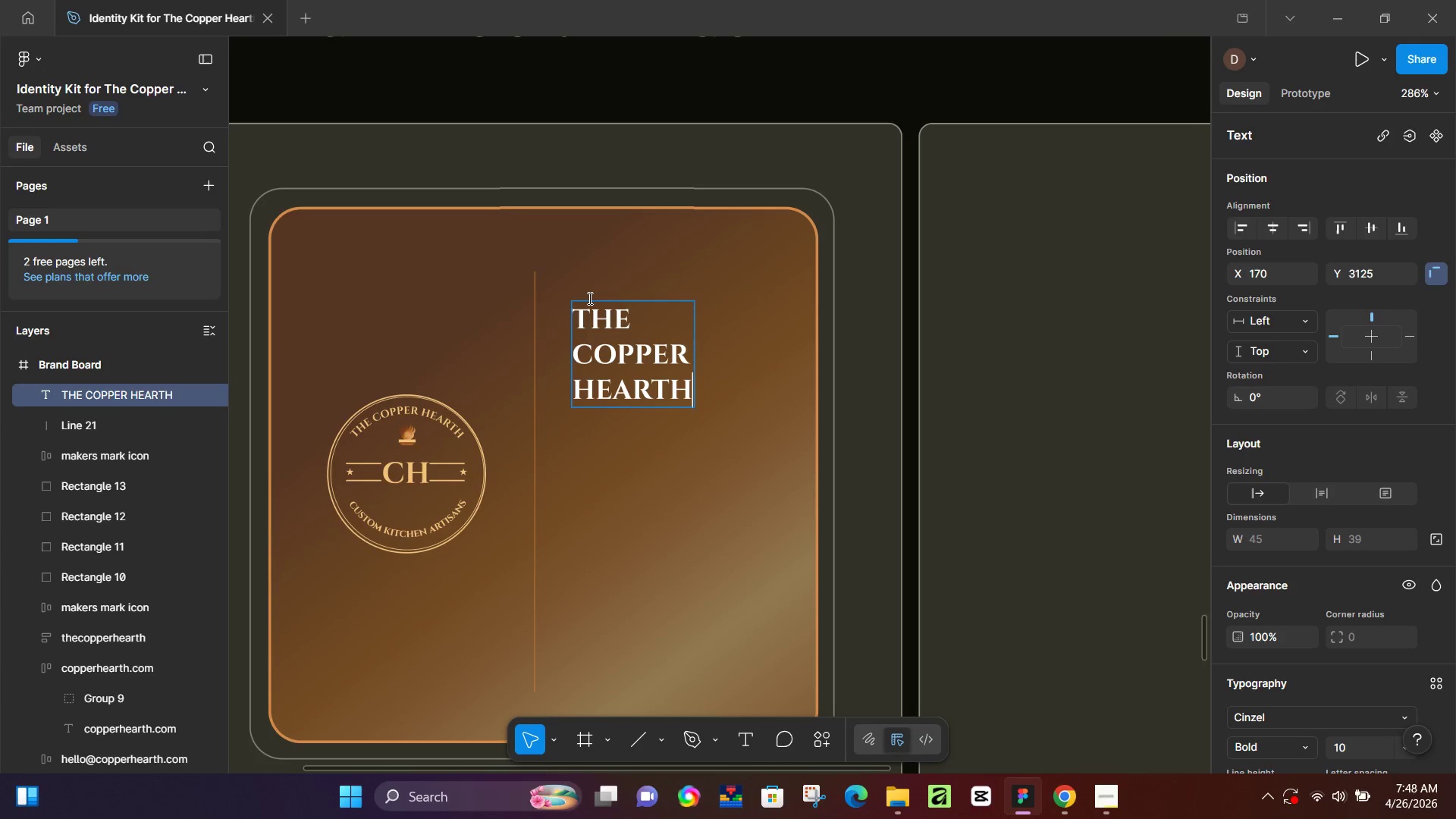 
key(Control+A)
 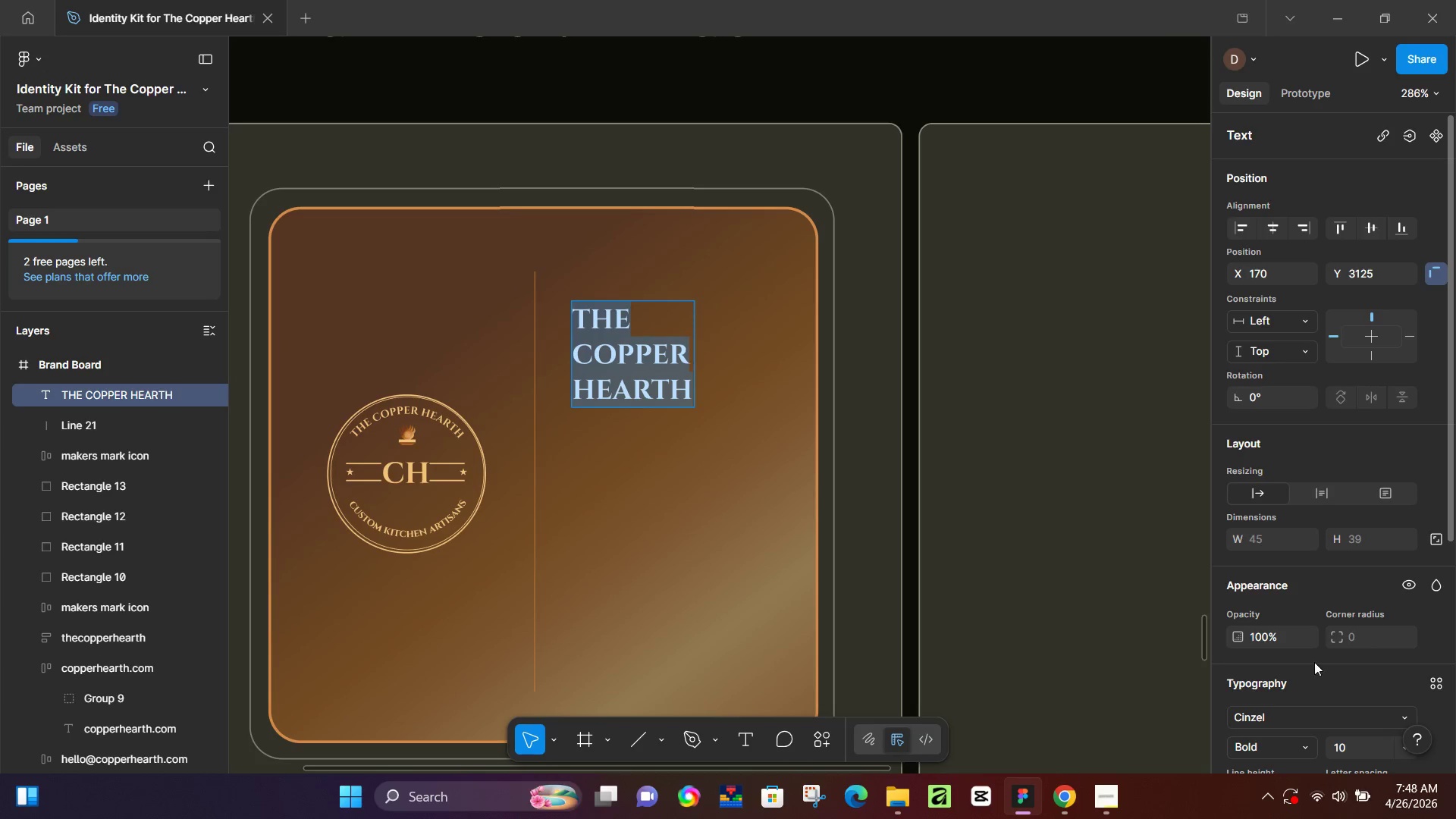 
left_click([1237, 732])
 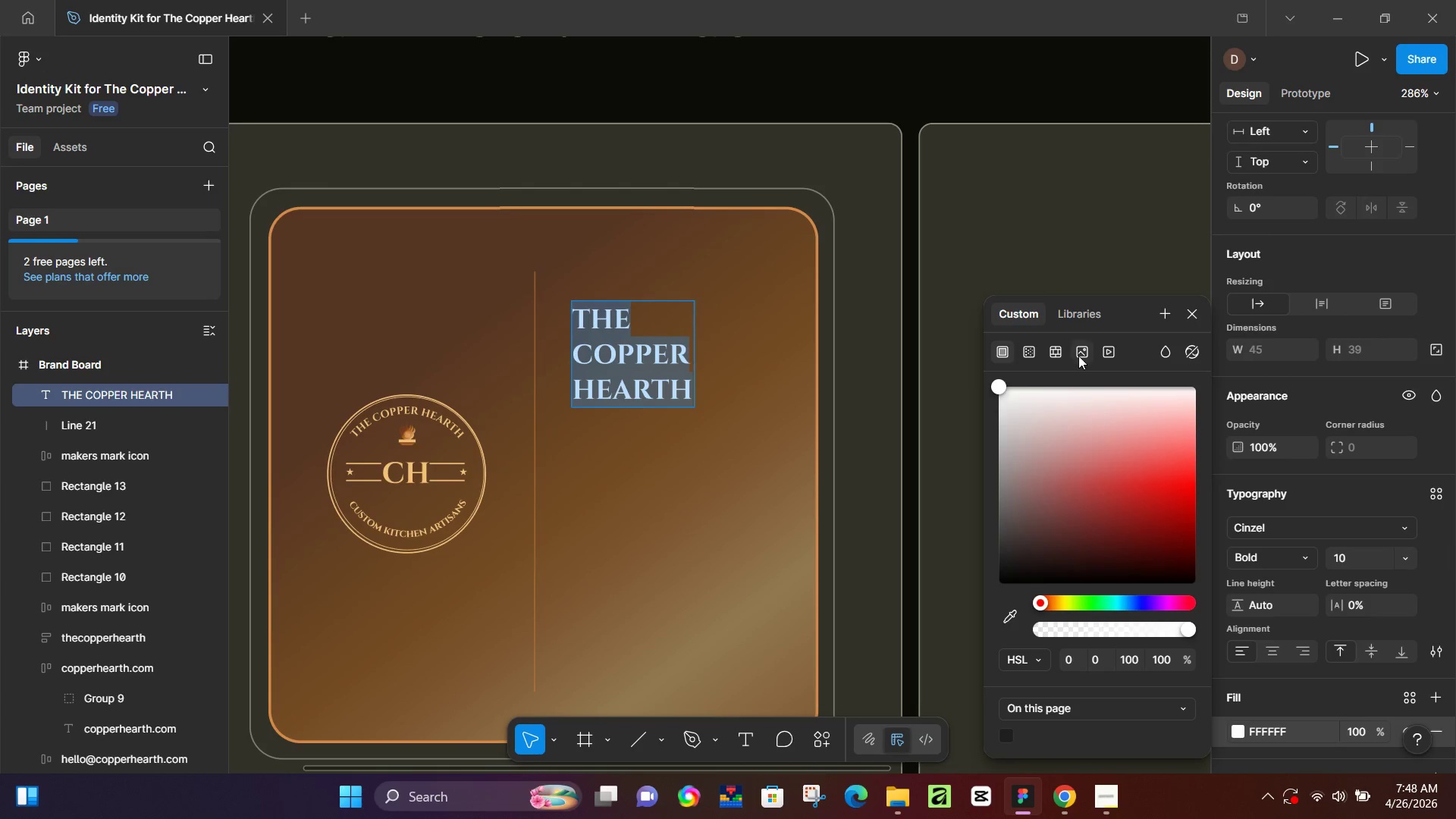 
scroll: coordinate [1279, 696], scroll_direction: down, amount: 2.0
 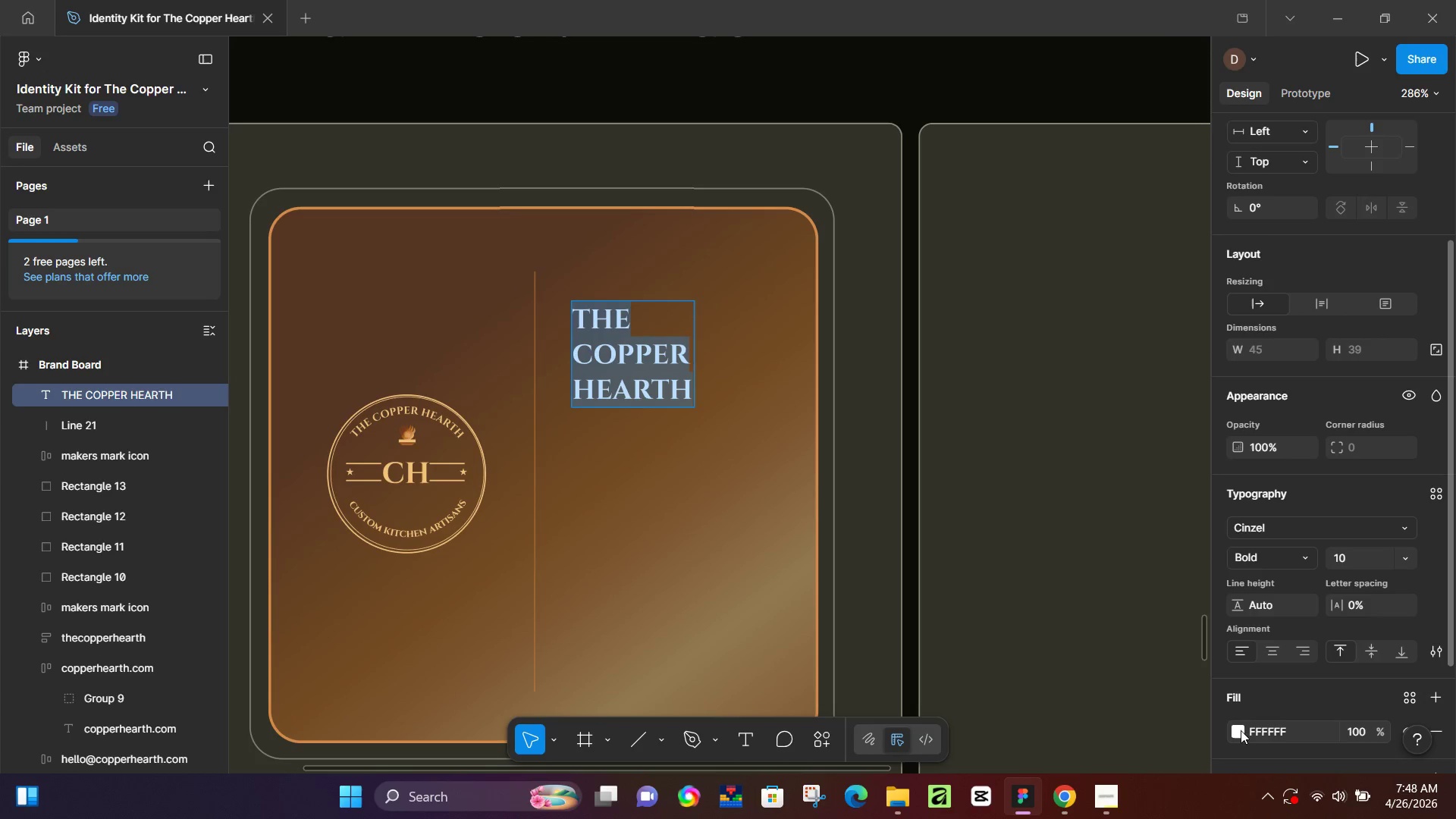 
left_click([1072, 315])
 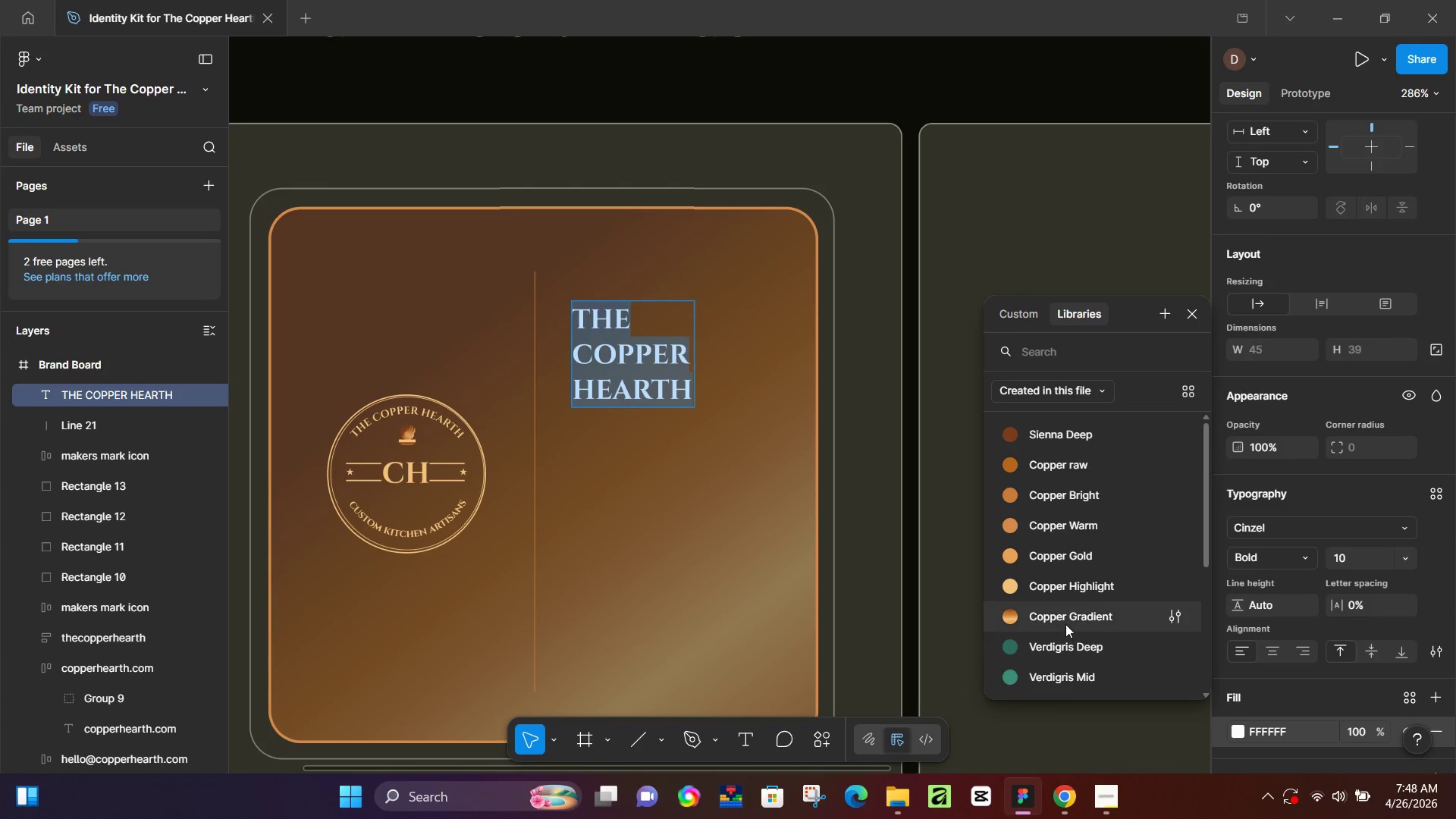 
left_click([1065, 624])
 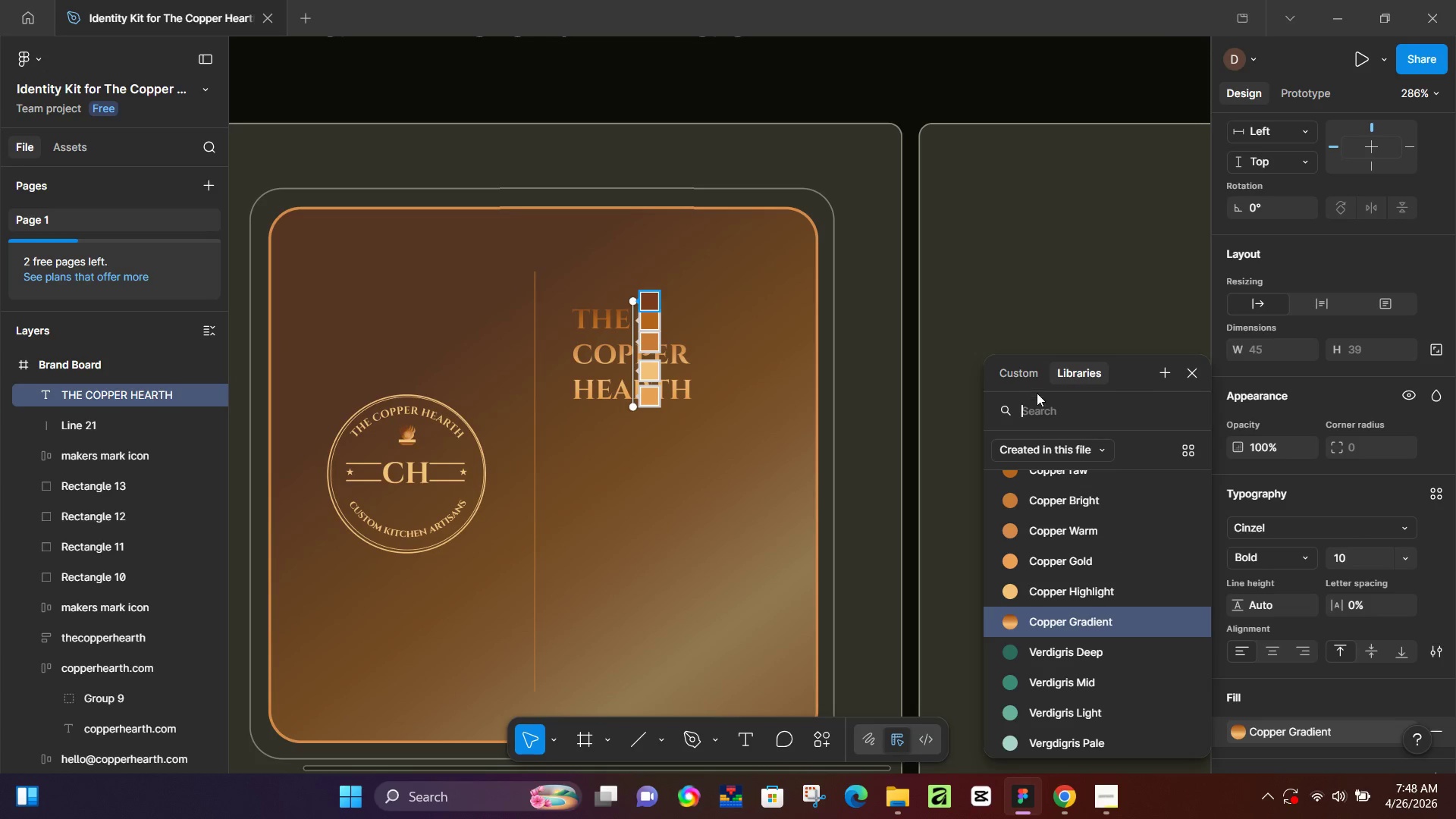 
left_click([1032, 378])
 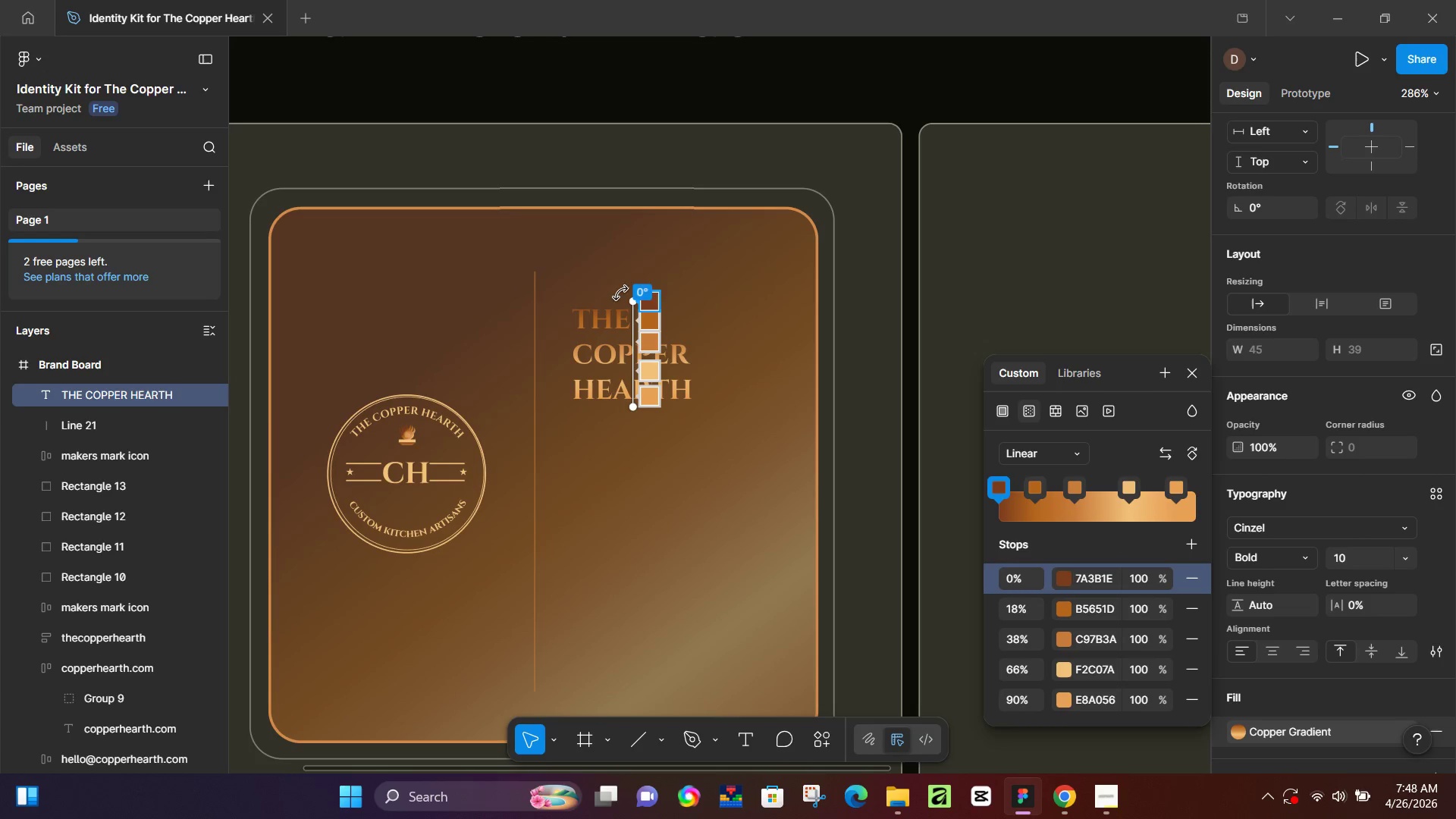 
left_click_drag(start_coordinate=[632, 295], to_coordinate=[557, 288])
 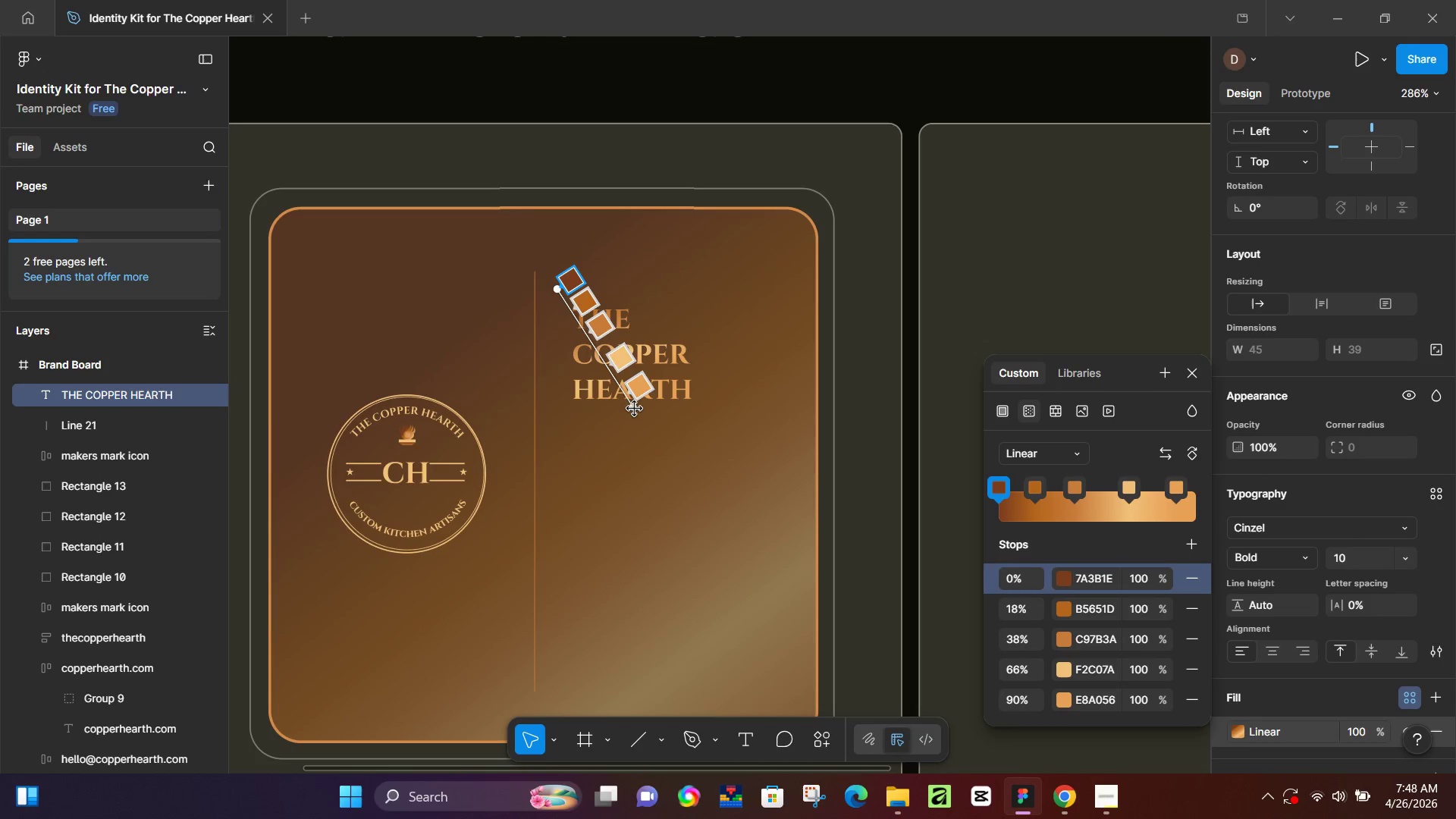 
left_click_drag(start_coordinate=[635, 409], to_coordinate=[739, 468])
 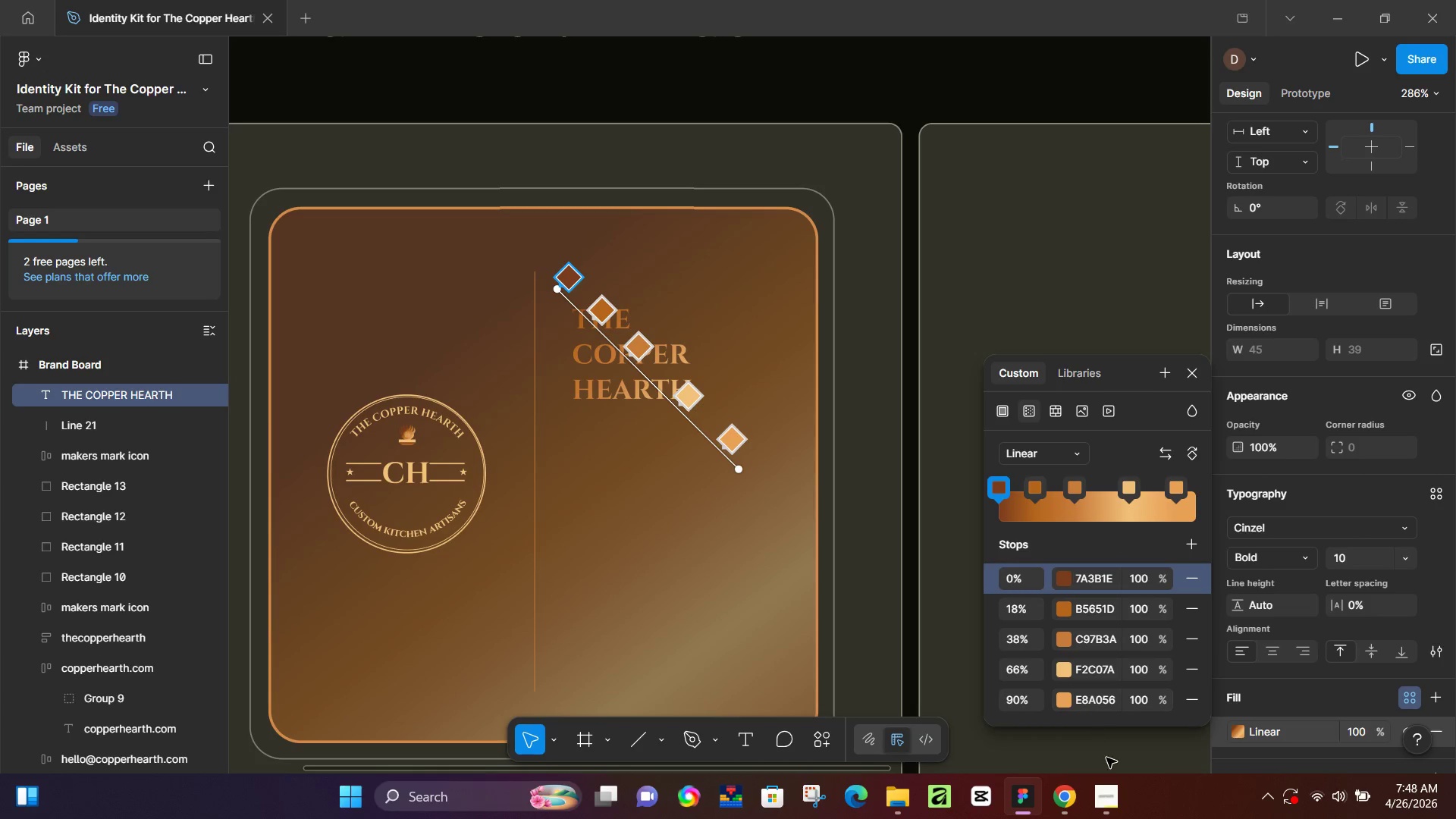 
left_click([1071, 788])
 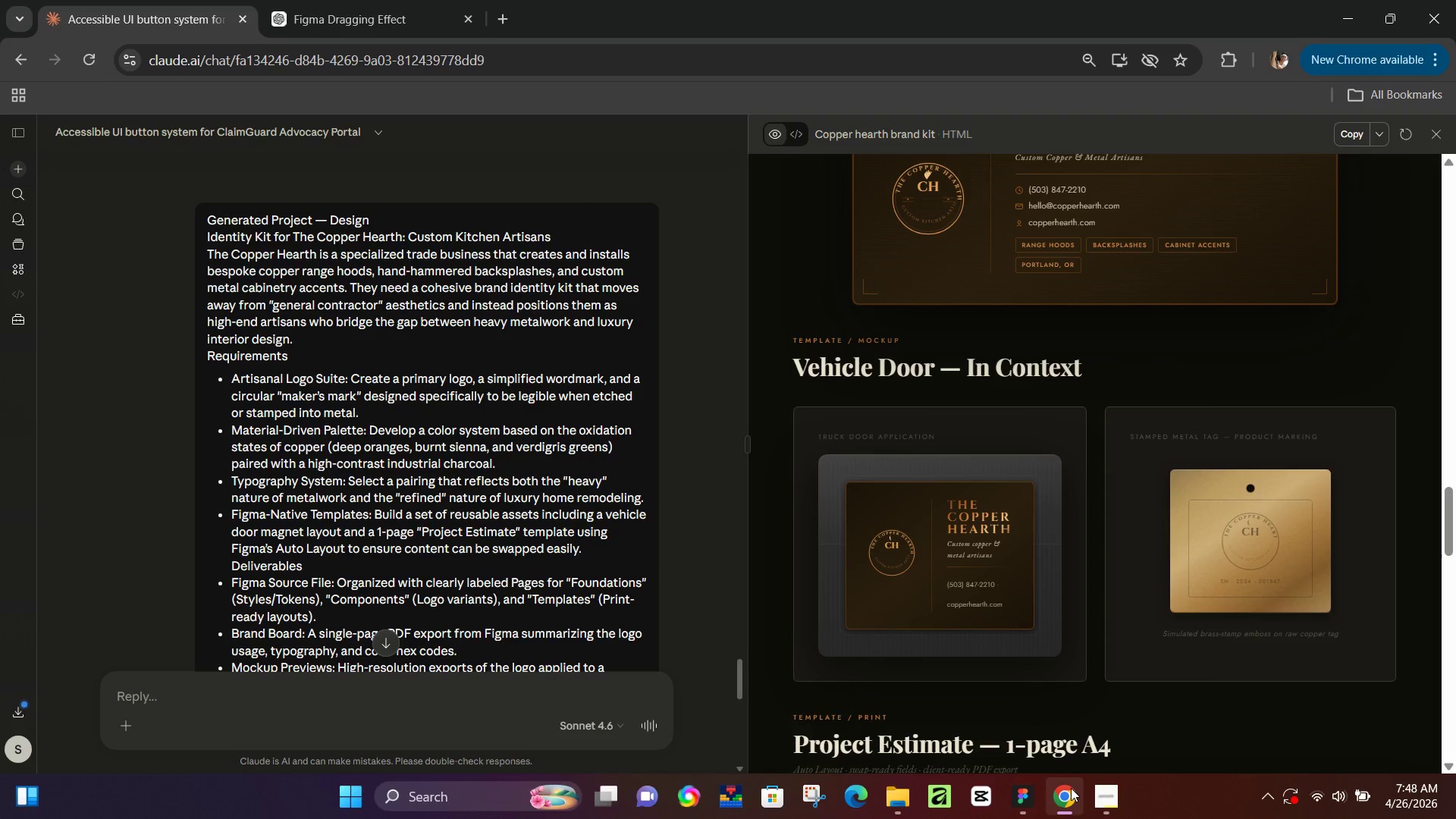 
left_click([1071, 788])
 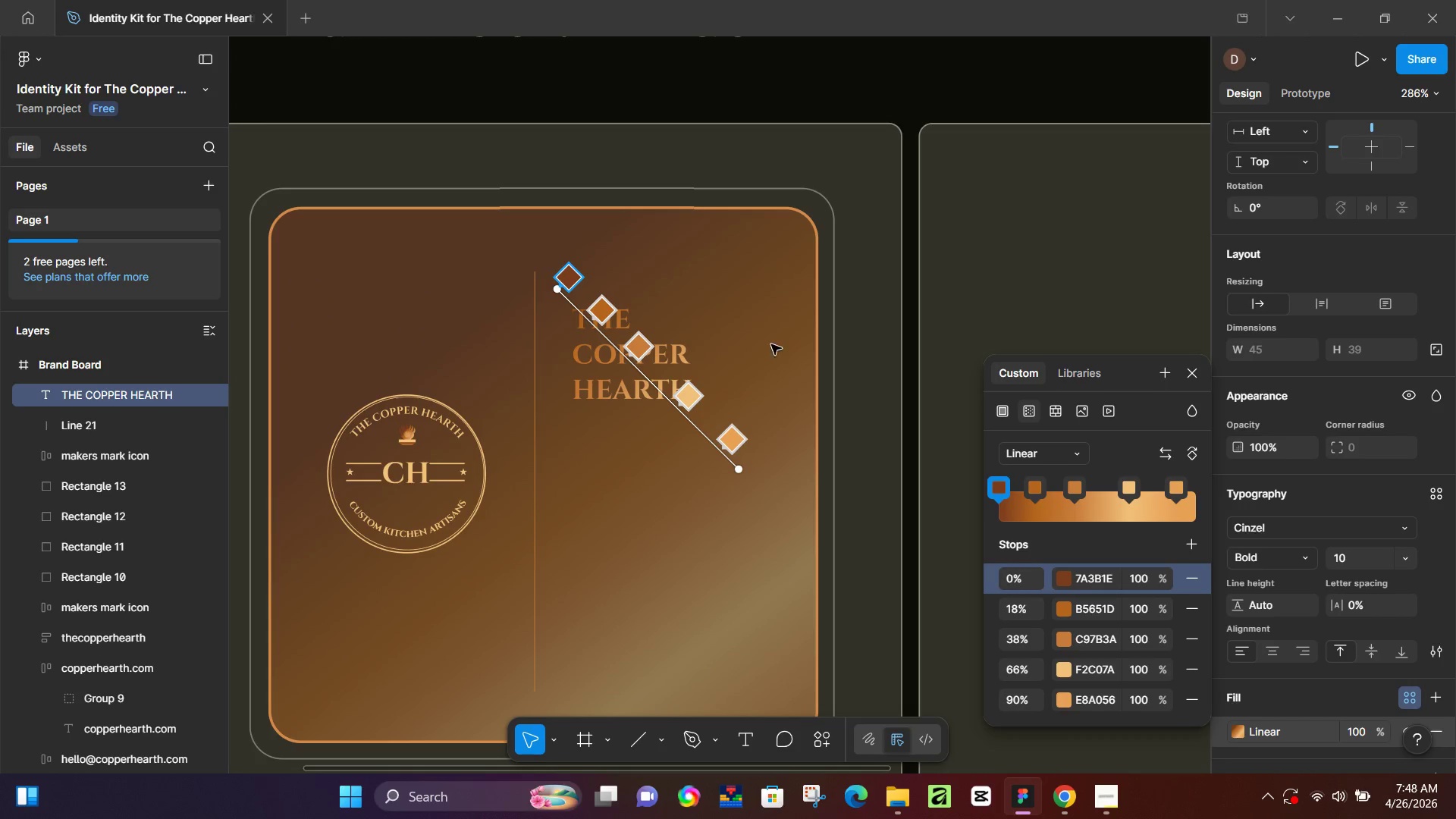 
left_click([774, 305])
 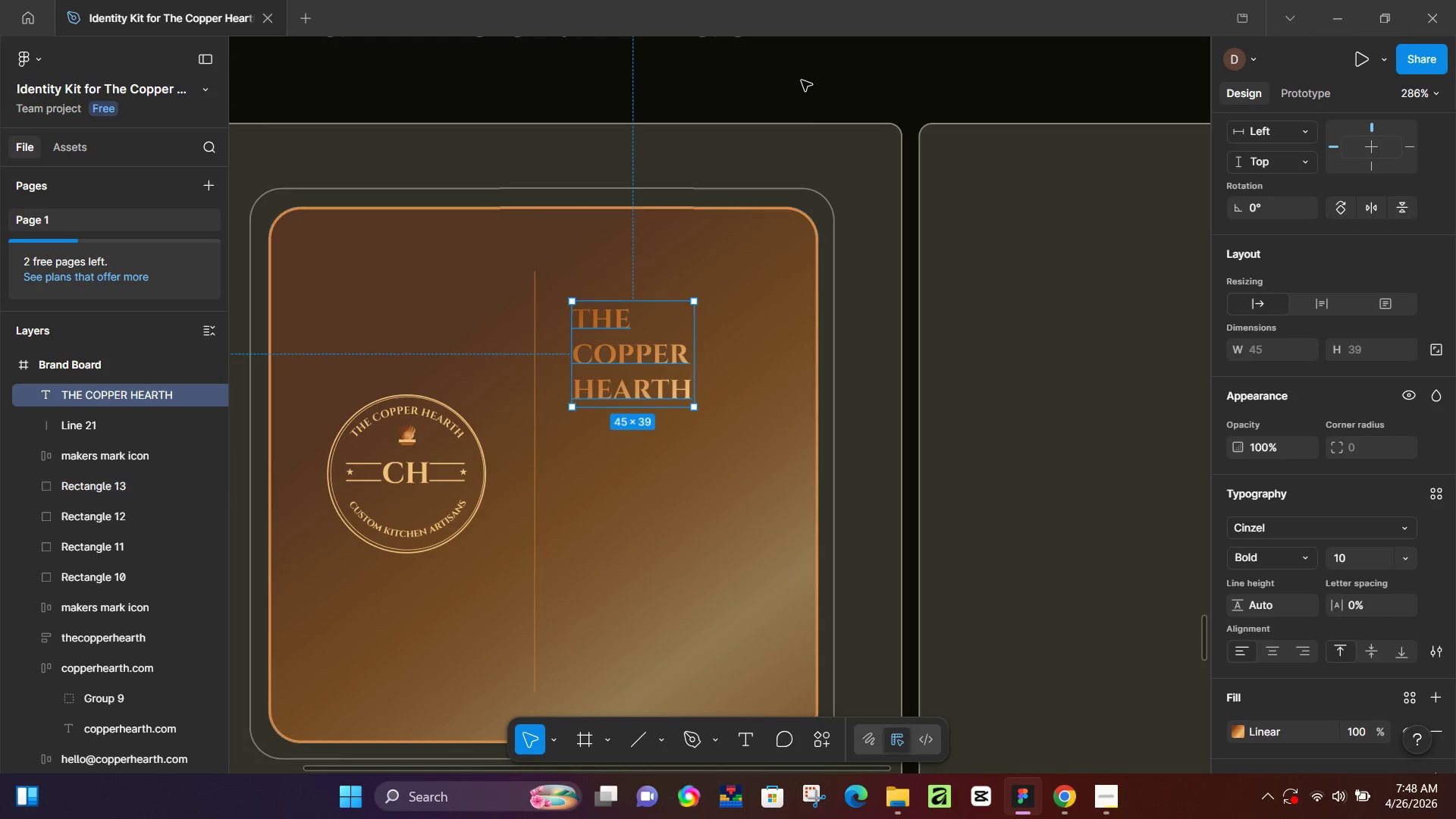 
left_click([802, 74])
 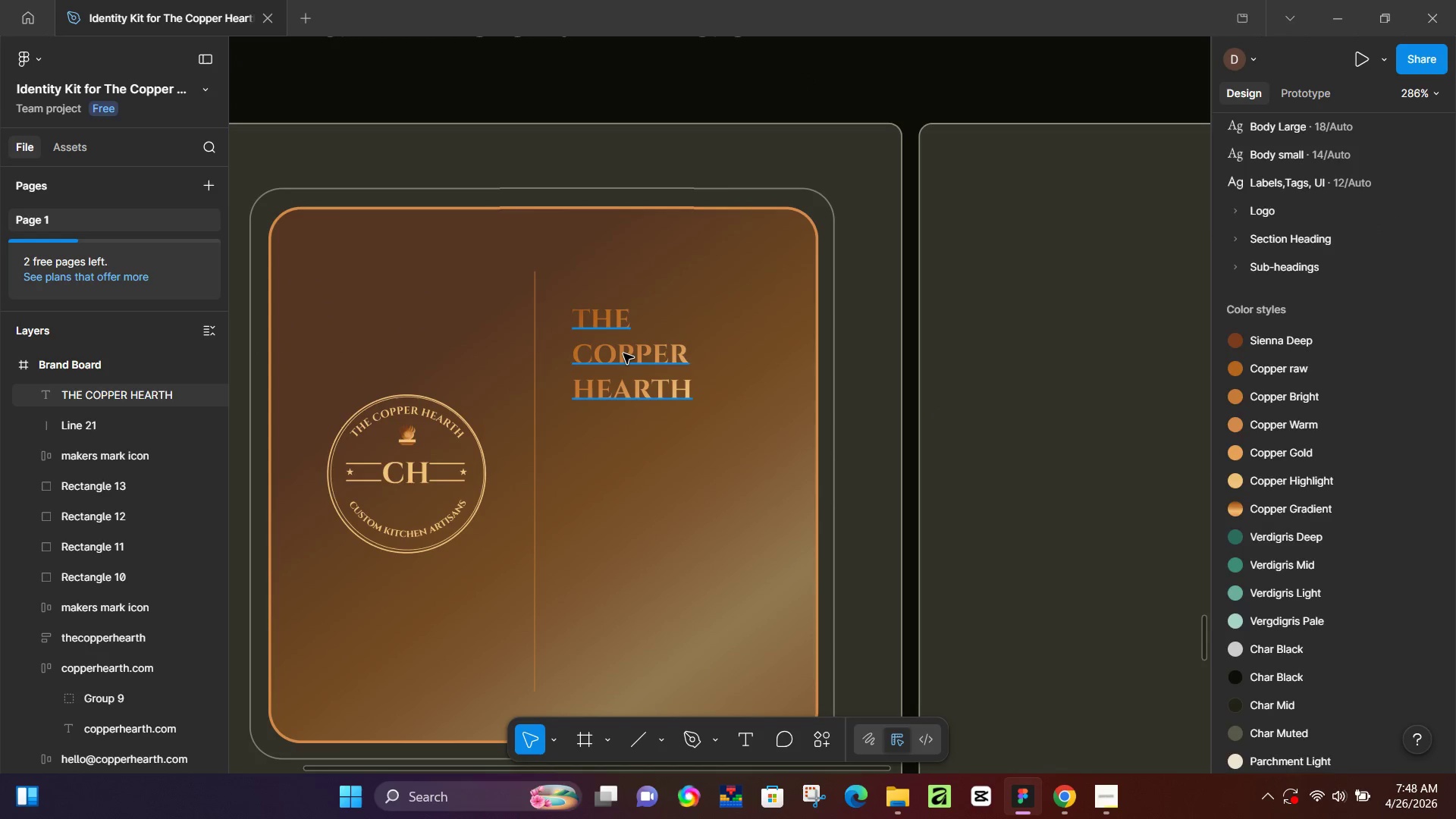 
key(K)
 